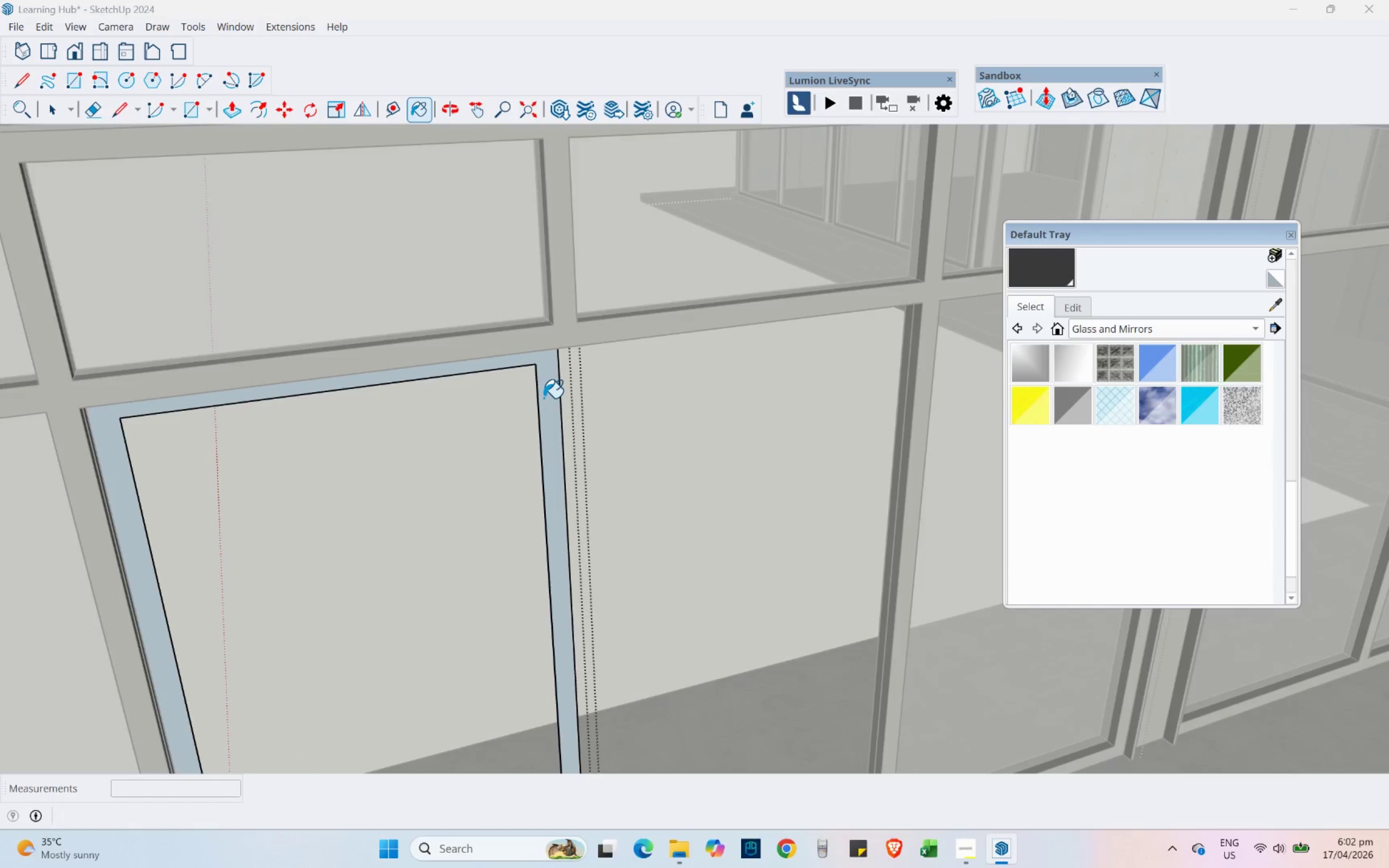 
left_click([239, 104])
 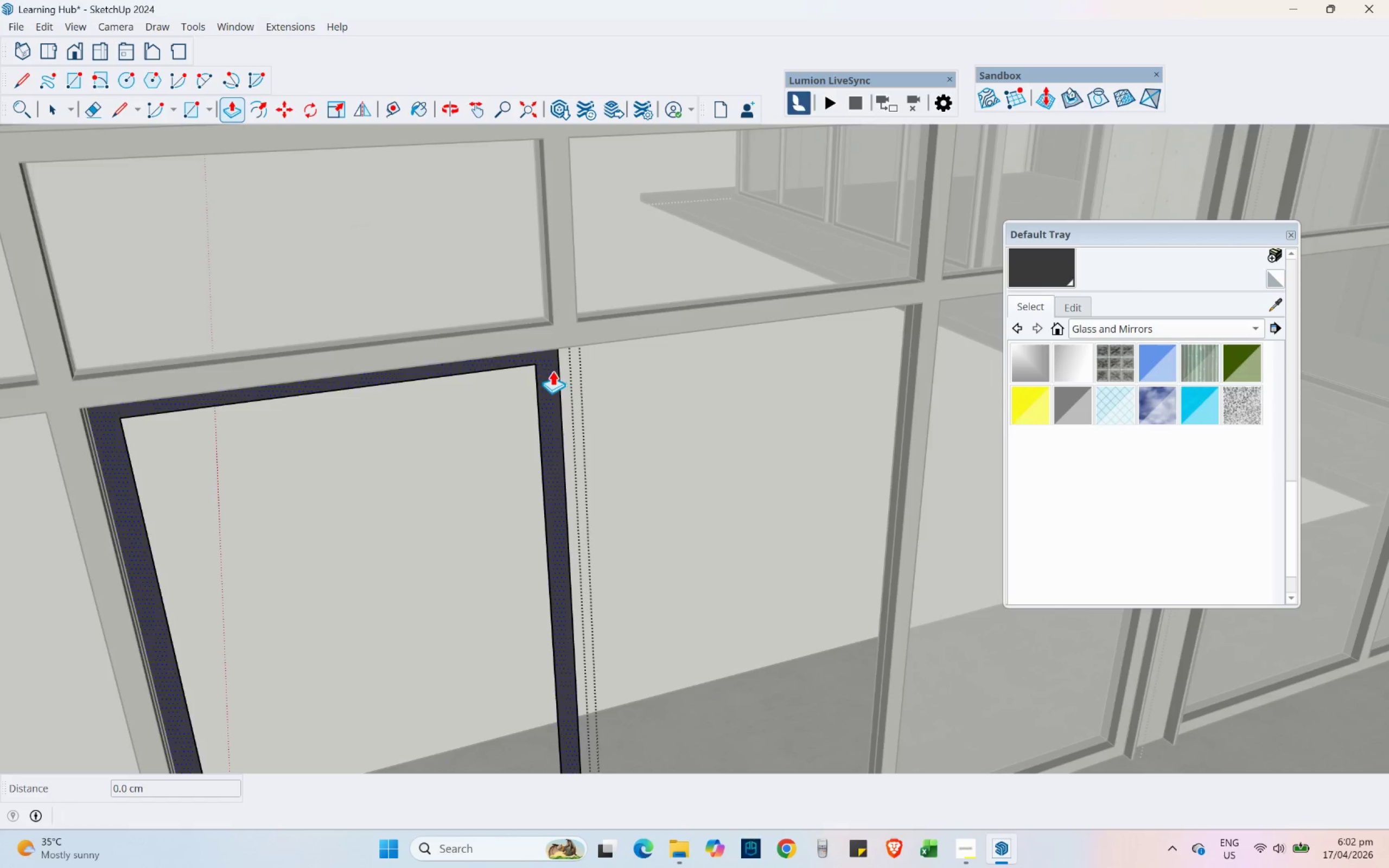 
left_click_drag(start_coordinate=[552, 371], to_coordinate=[611, 333])
 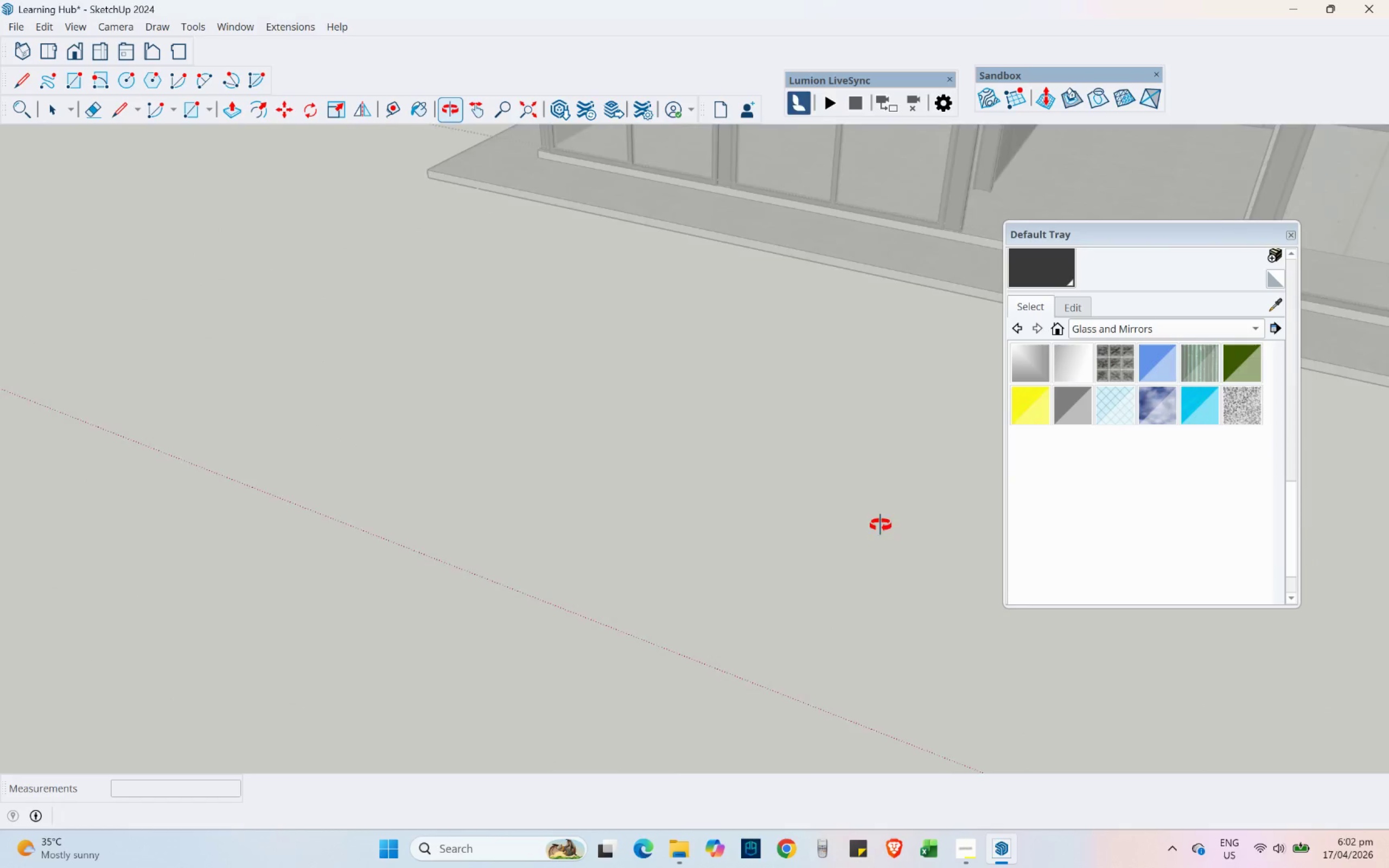 
hold_key(key=ShiftLeft, duration=0.34)
 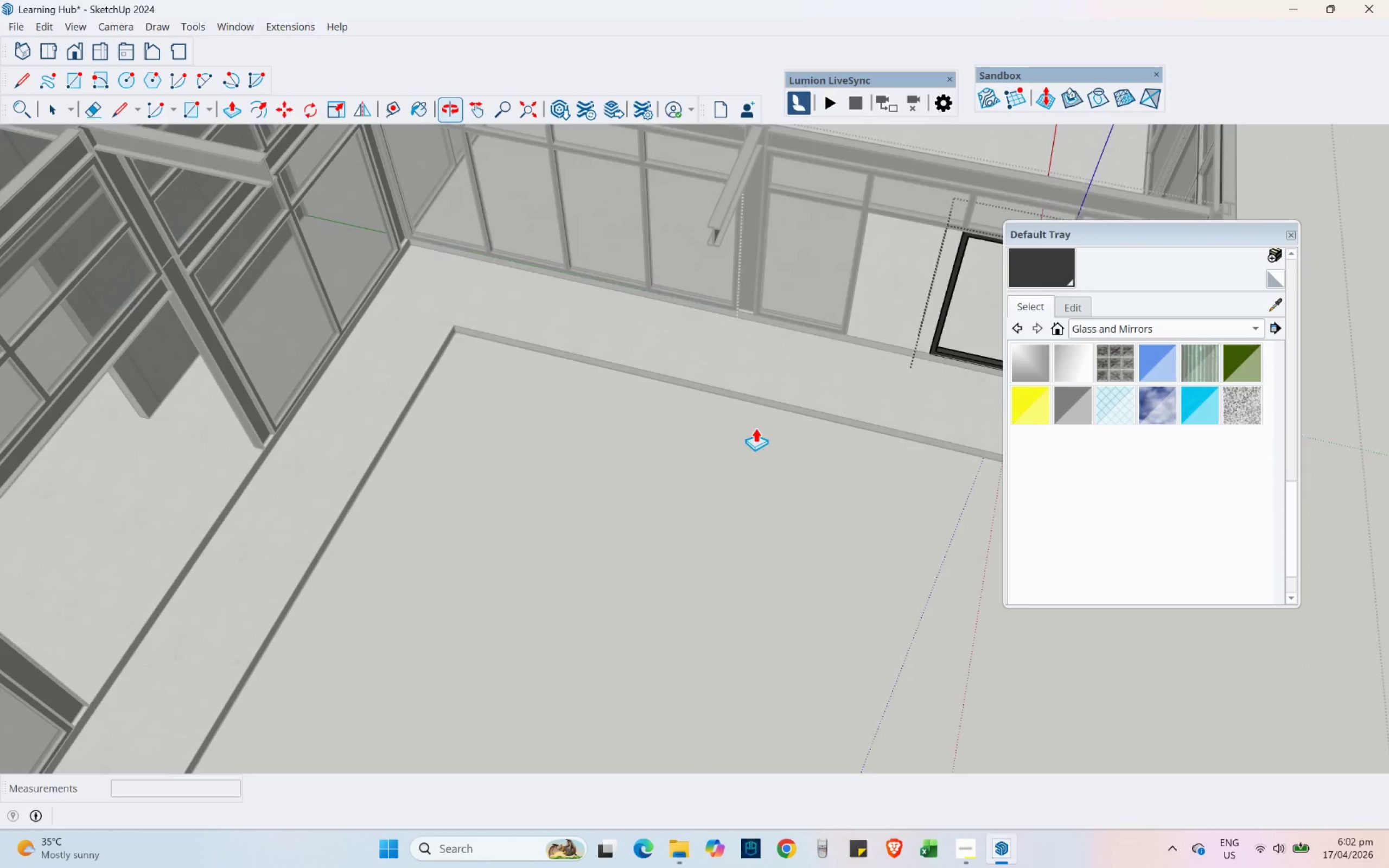 
key(Shift+ShiftLeft)
 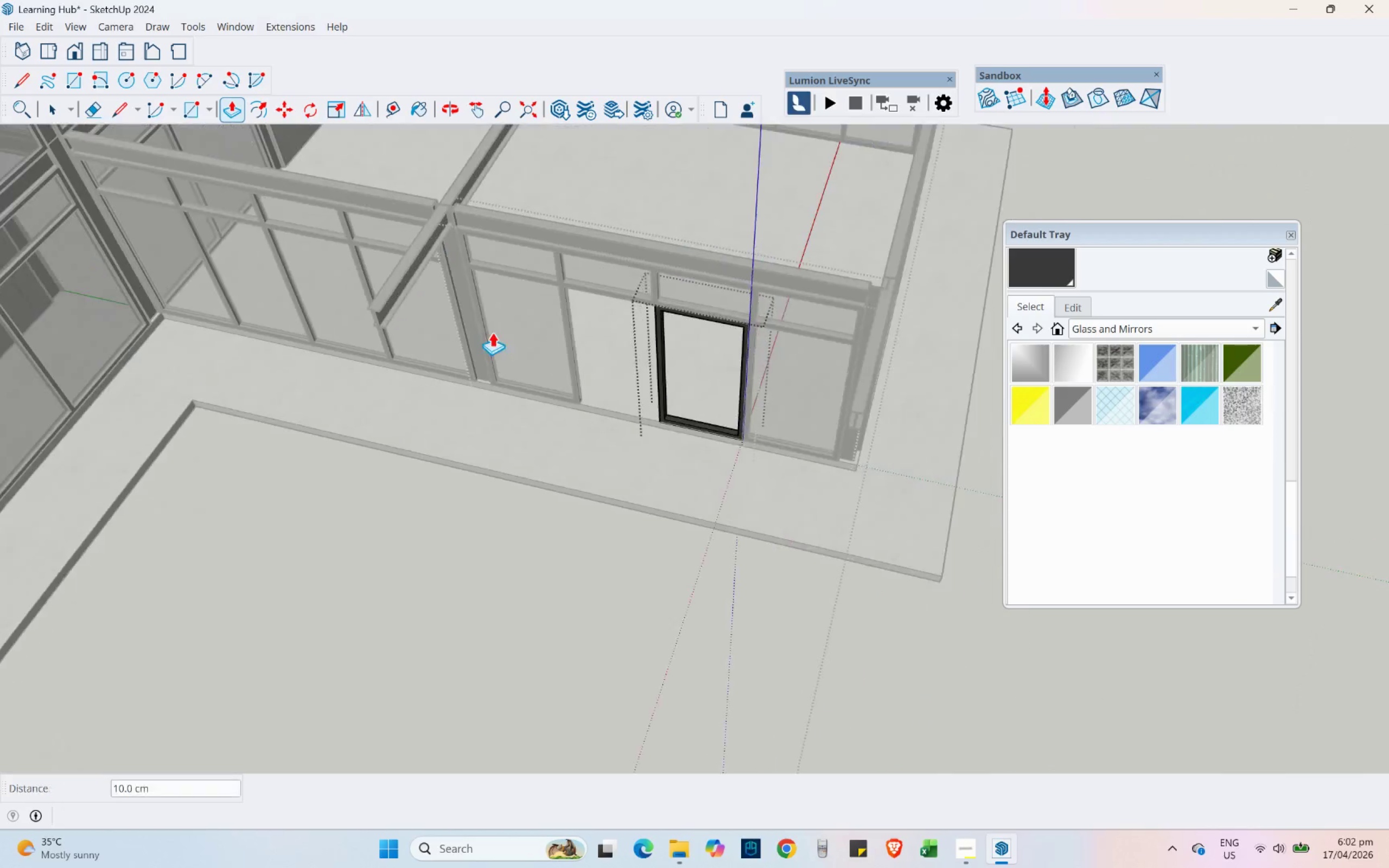 
scroll: coordinate [670, 294], scroll_direction: up, amount: 15.0
 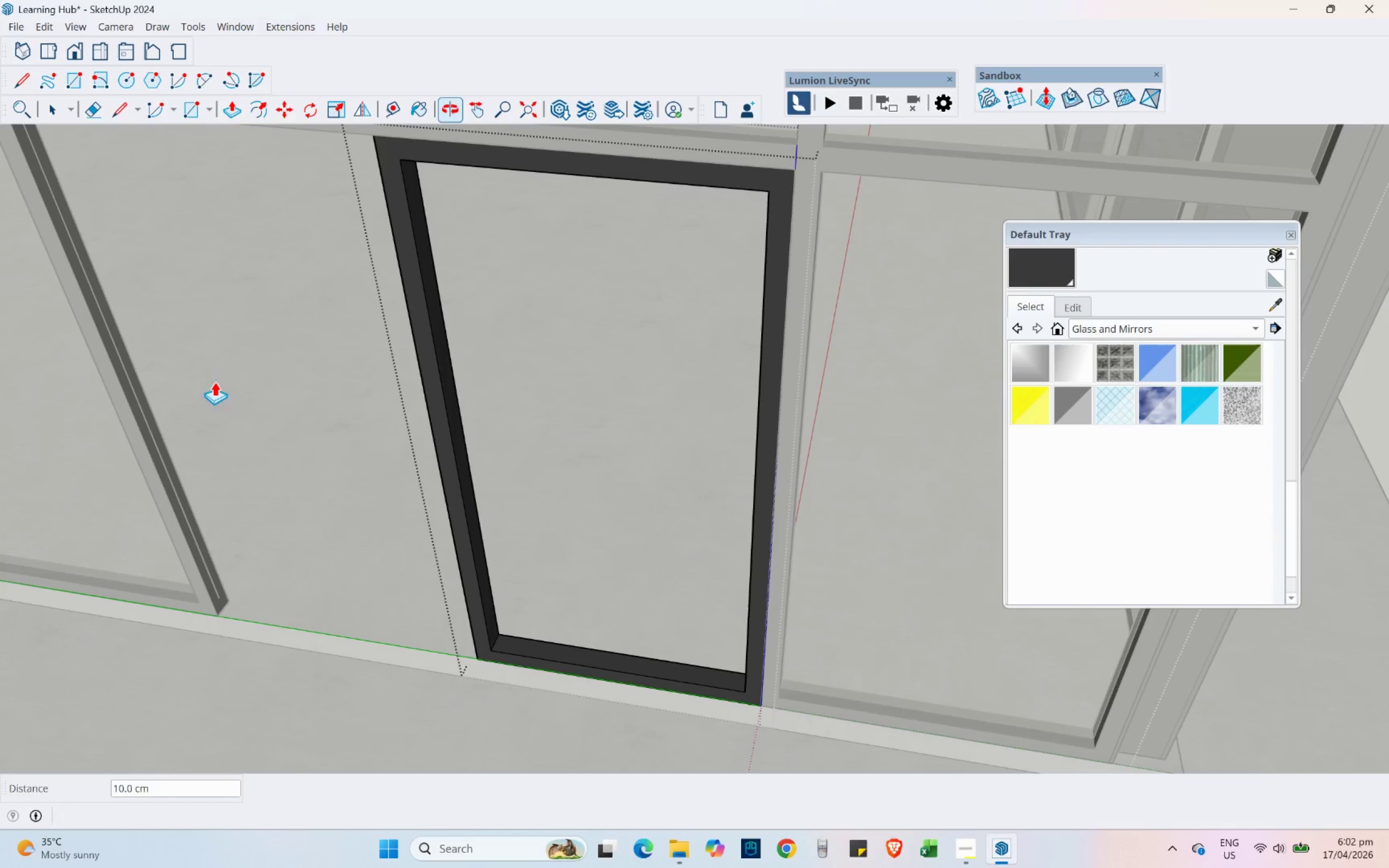 
scroll: coordinate [203, 385], scroll_direction: down, amount: 5.0
 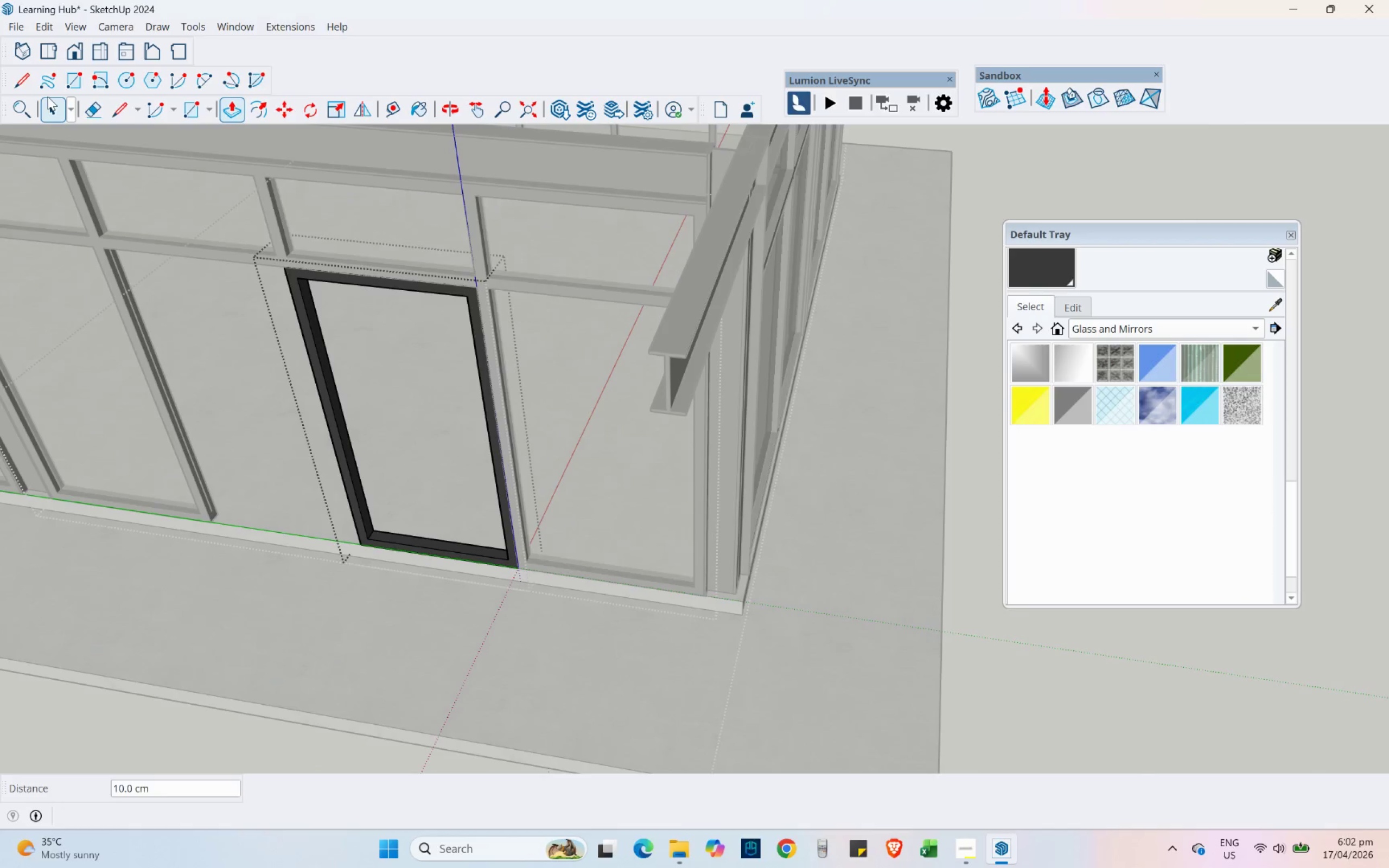 
left_click([48, 103])
 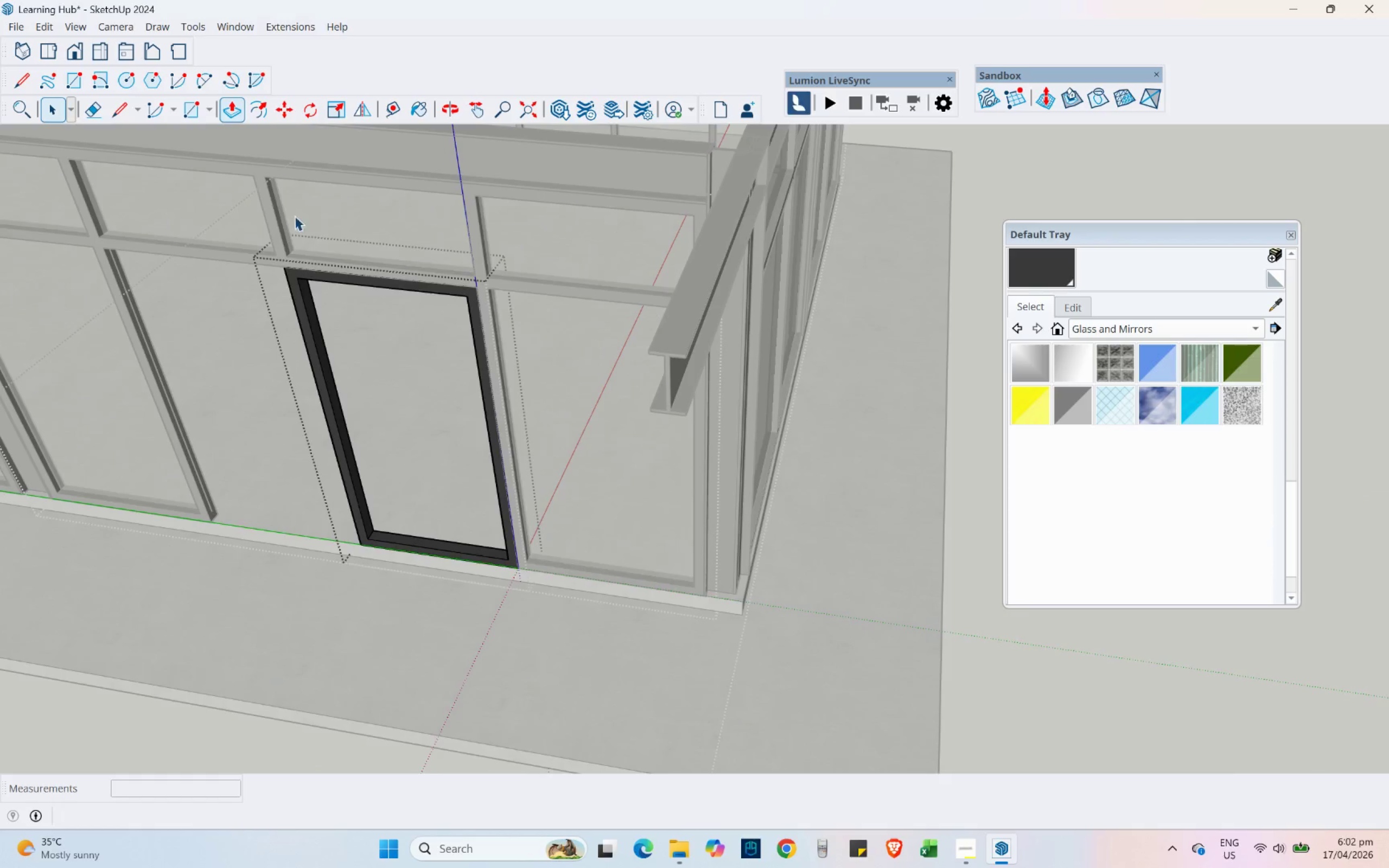 
scroll: coordinate [348, 279], scroll_direction: up, amount: 4.0
 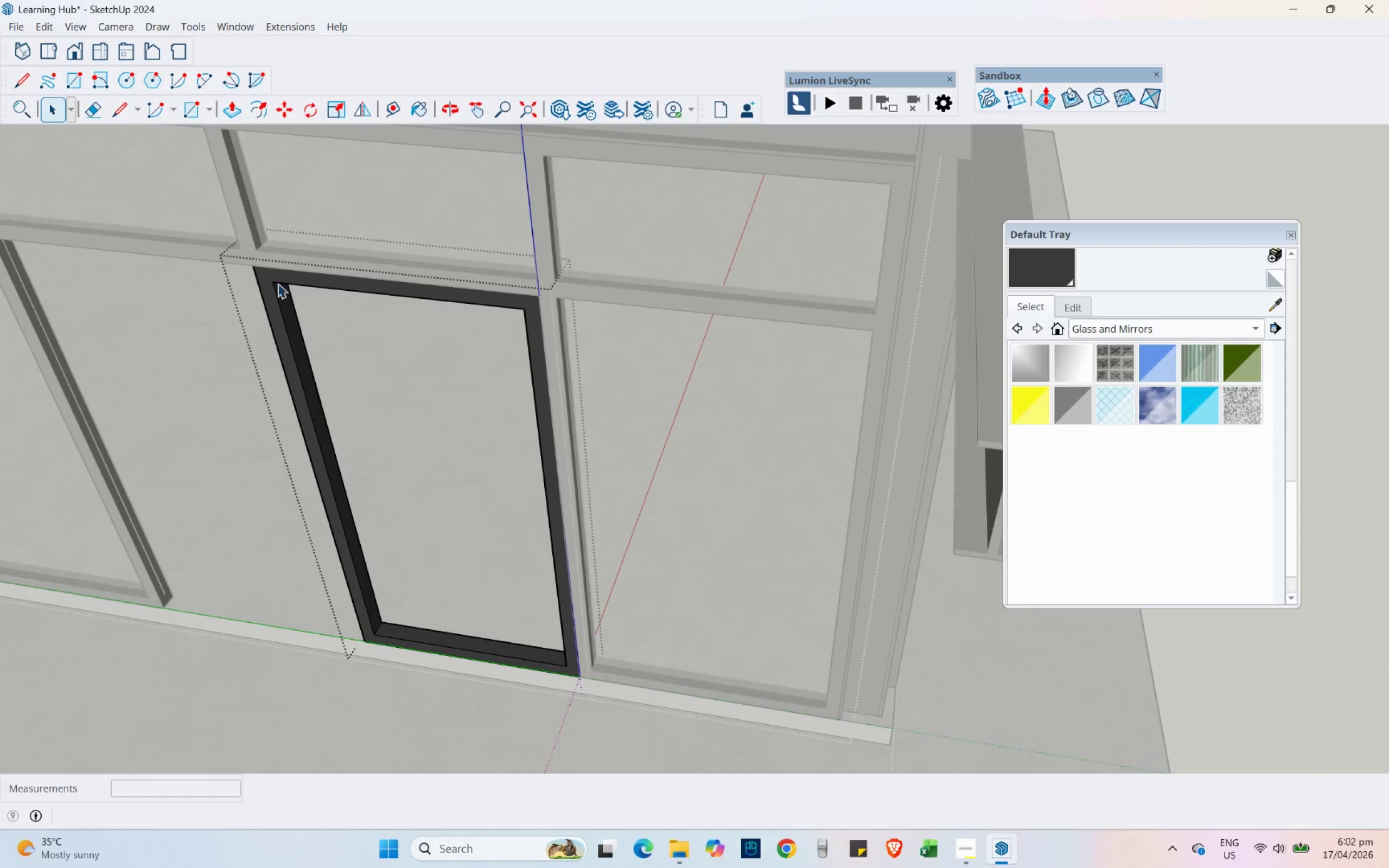 
double_click([278, 279])
 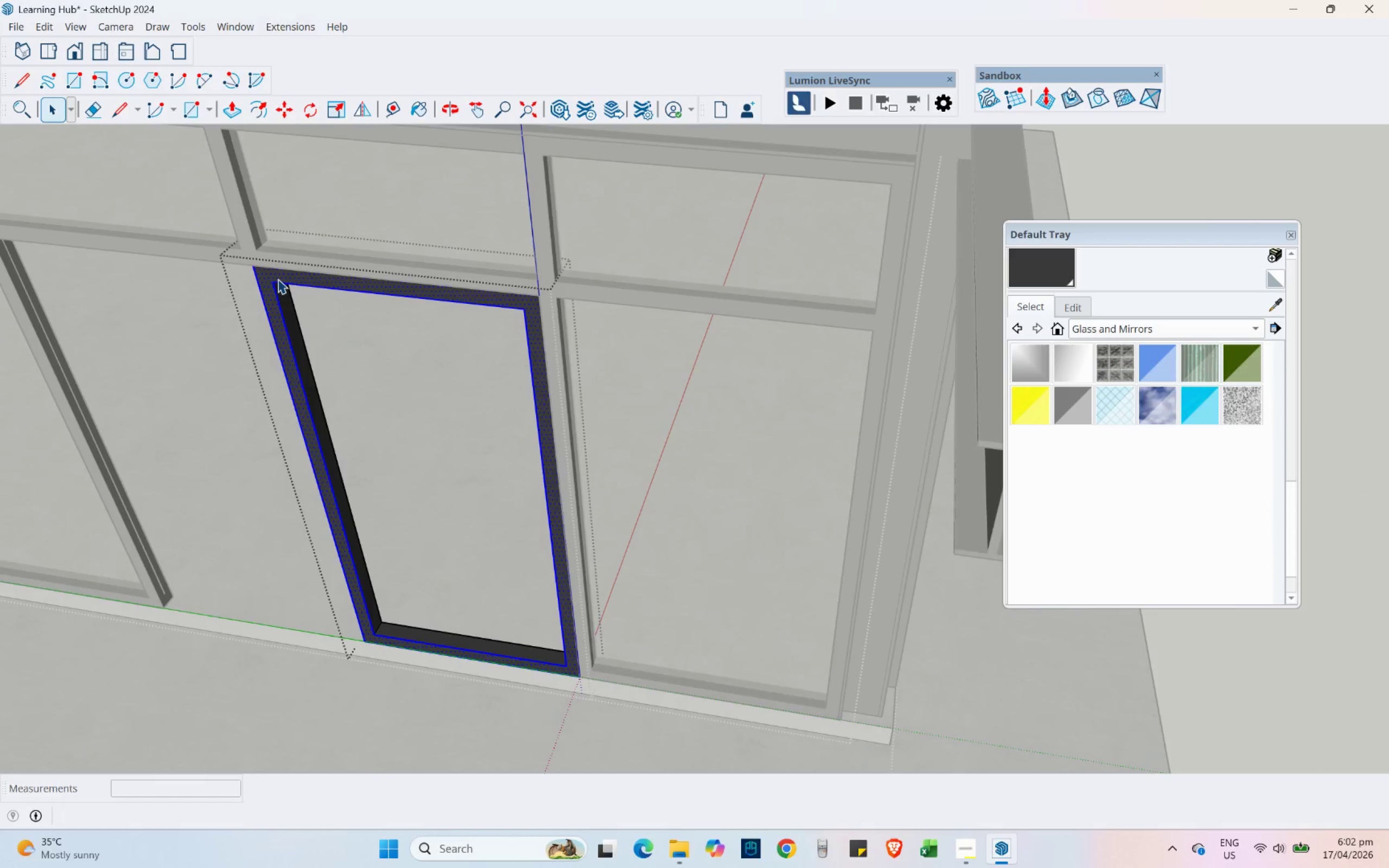 
right_click([278, 279])
 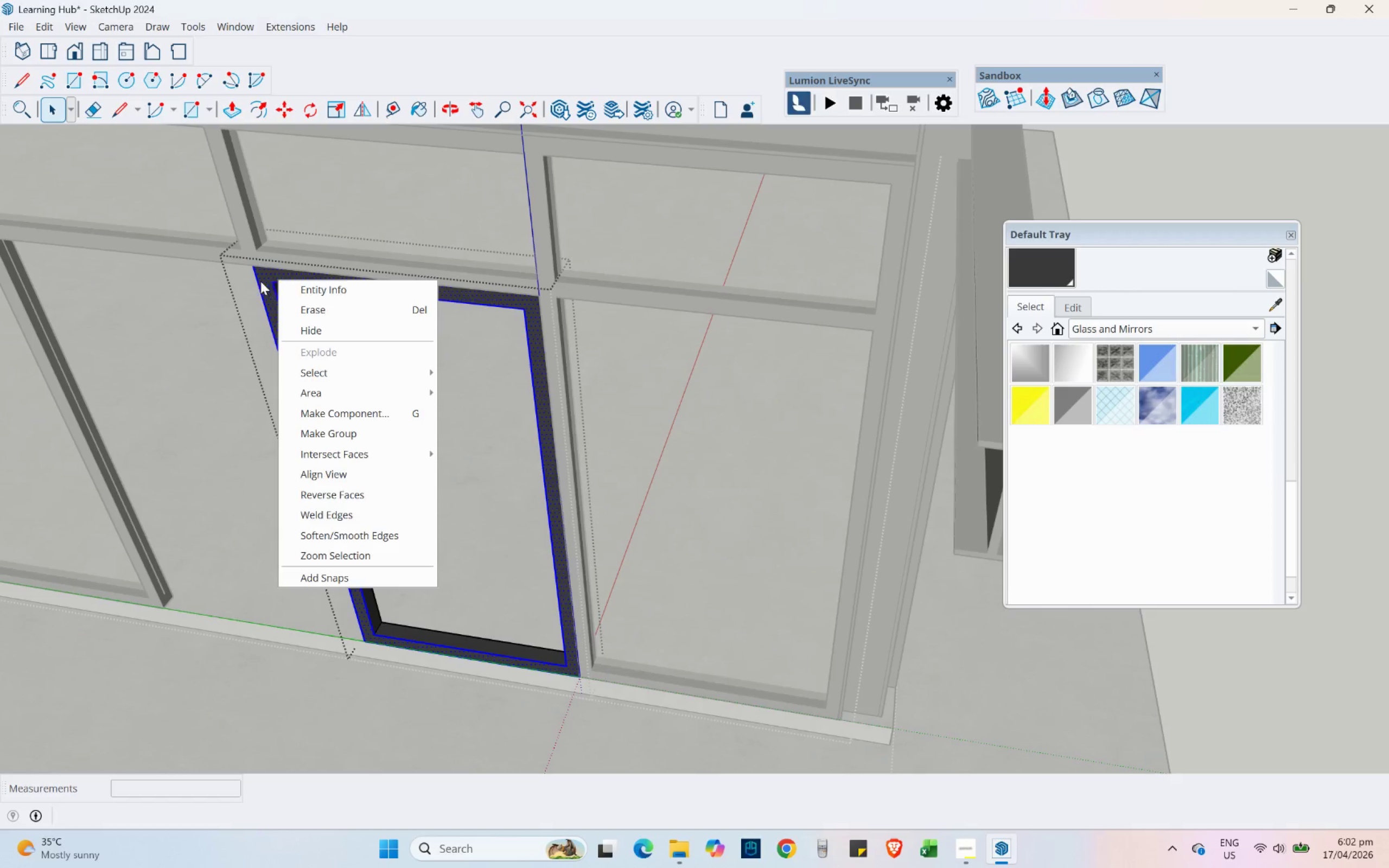 
double_click([260, 281])
 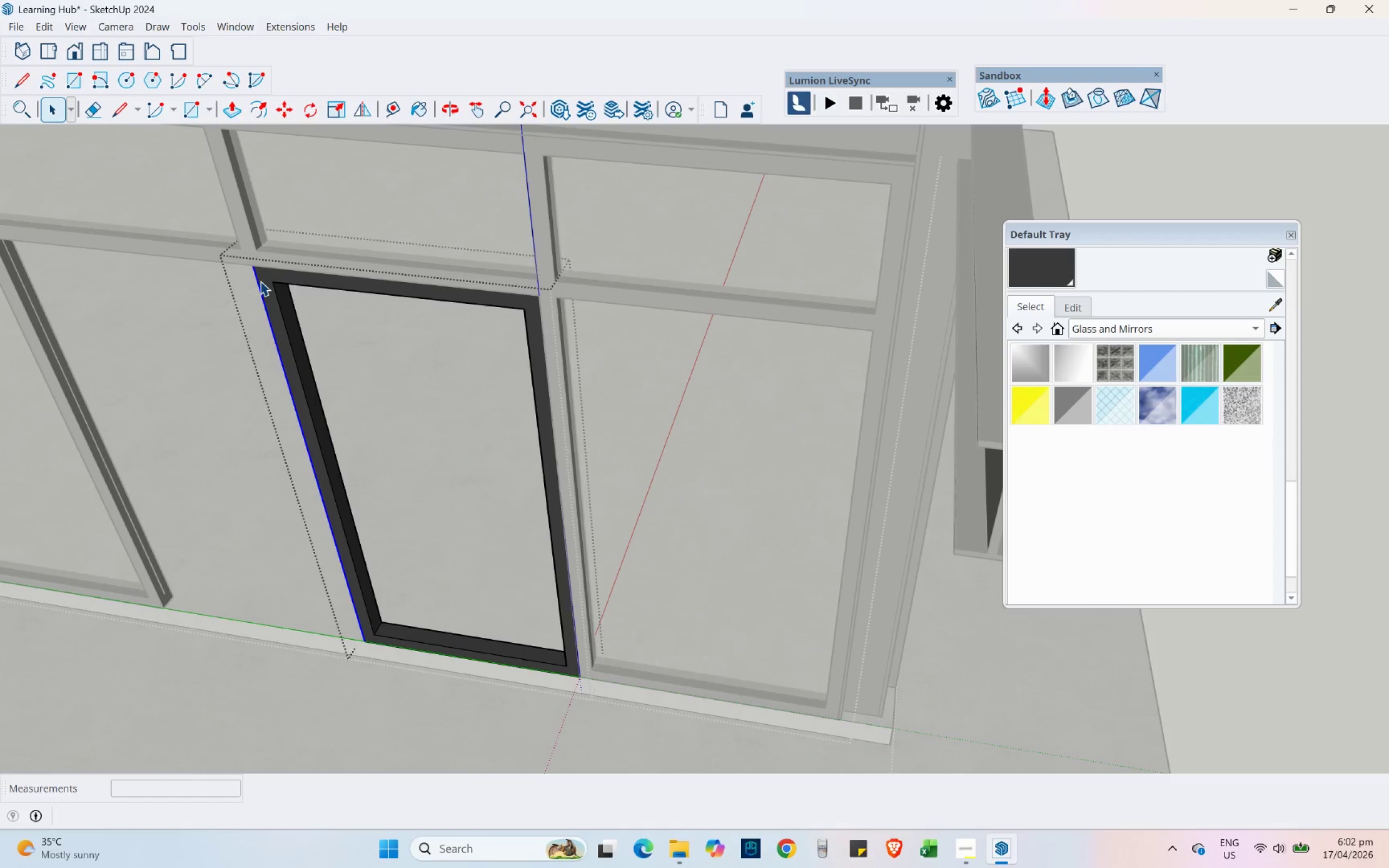 
triple_click([260, 281])
 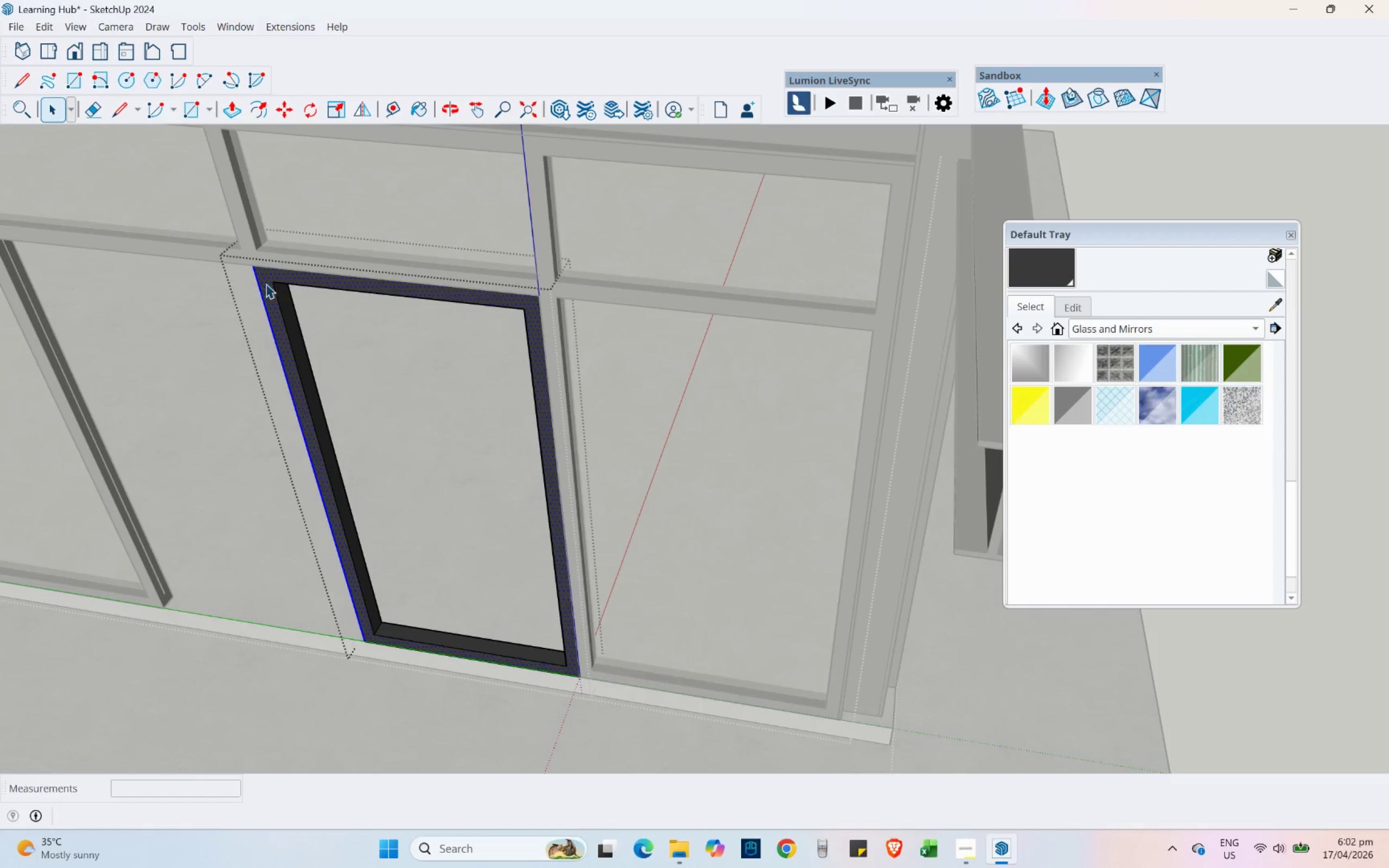 
triple_click([267, 284])
 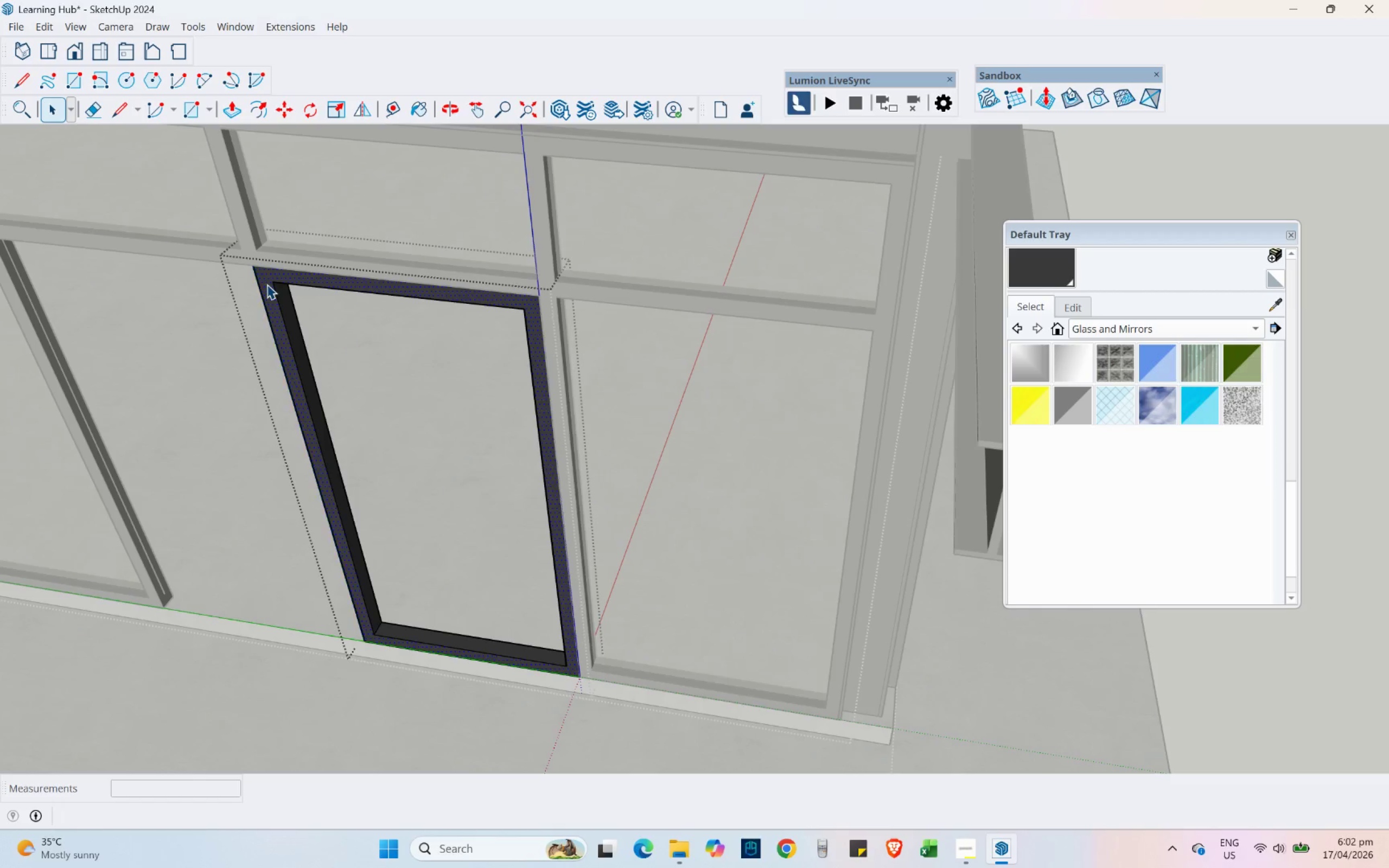 
triple_click([267, 284])
 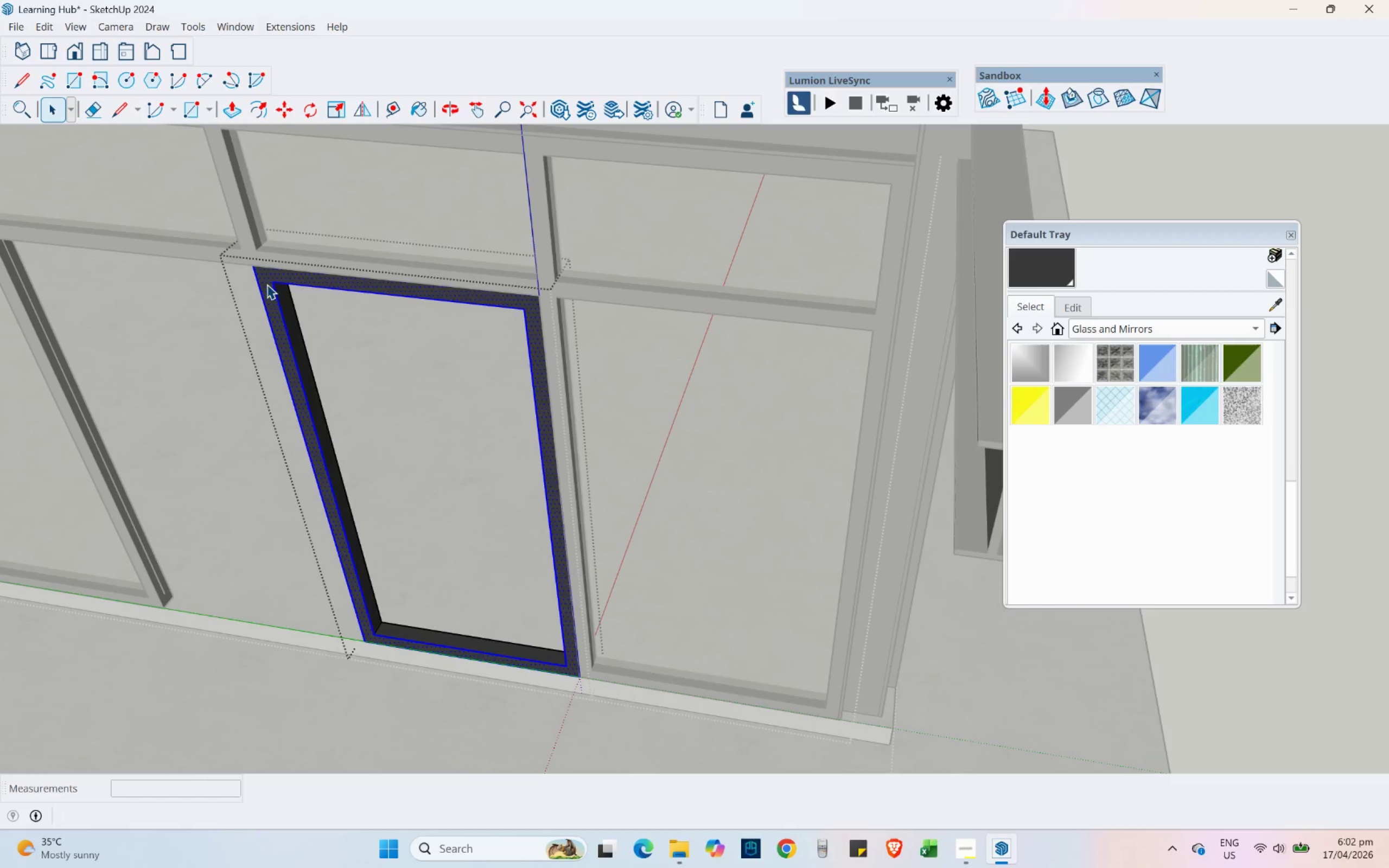 
triple_click([267, 284])
 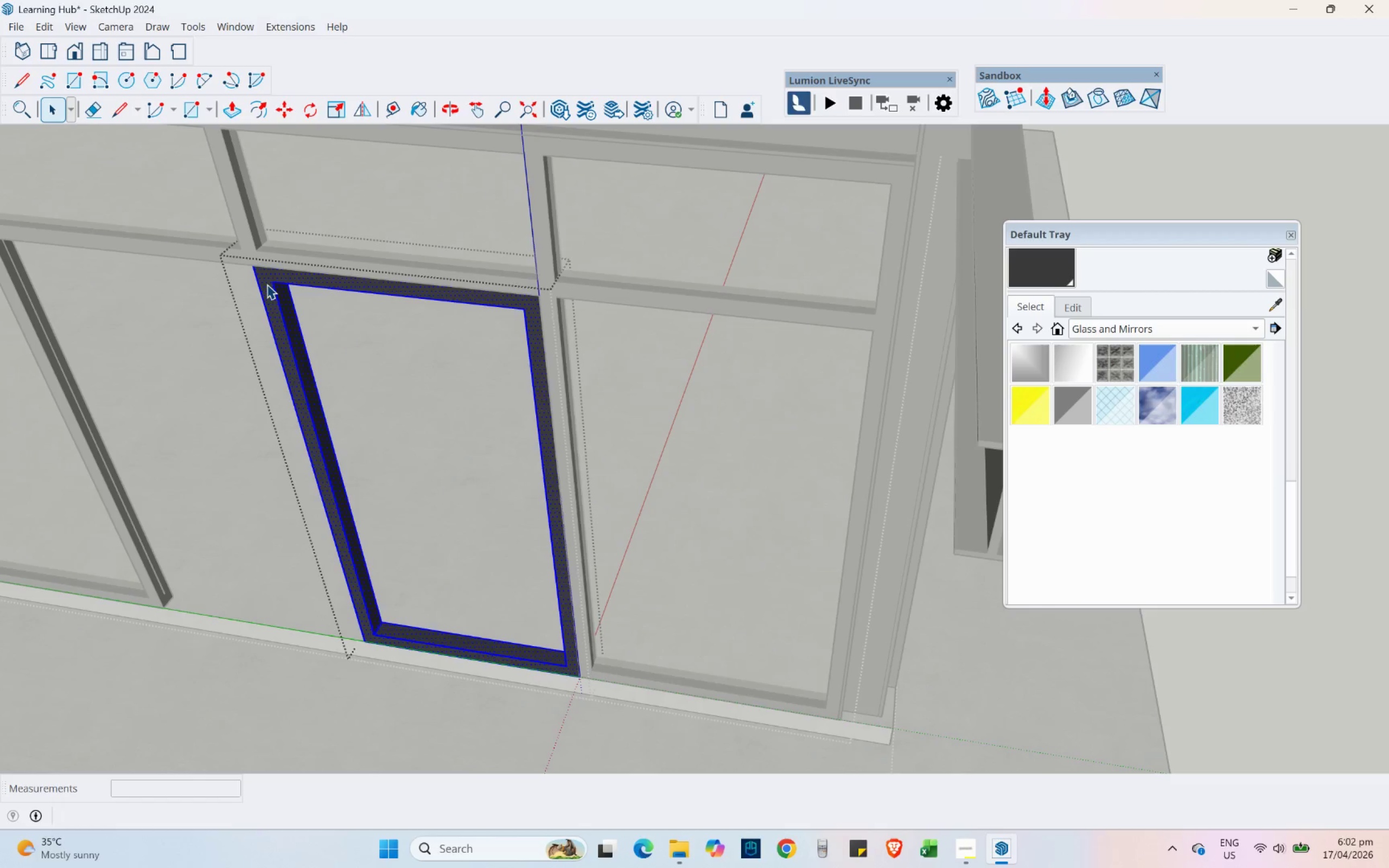 
triple_click([267, 284])
 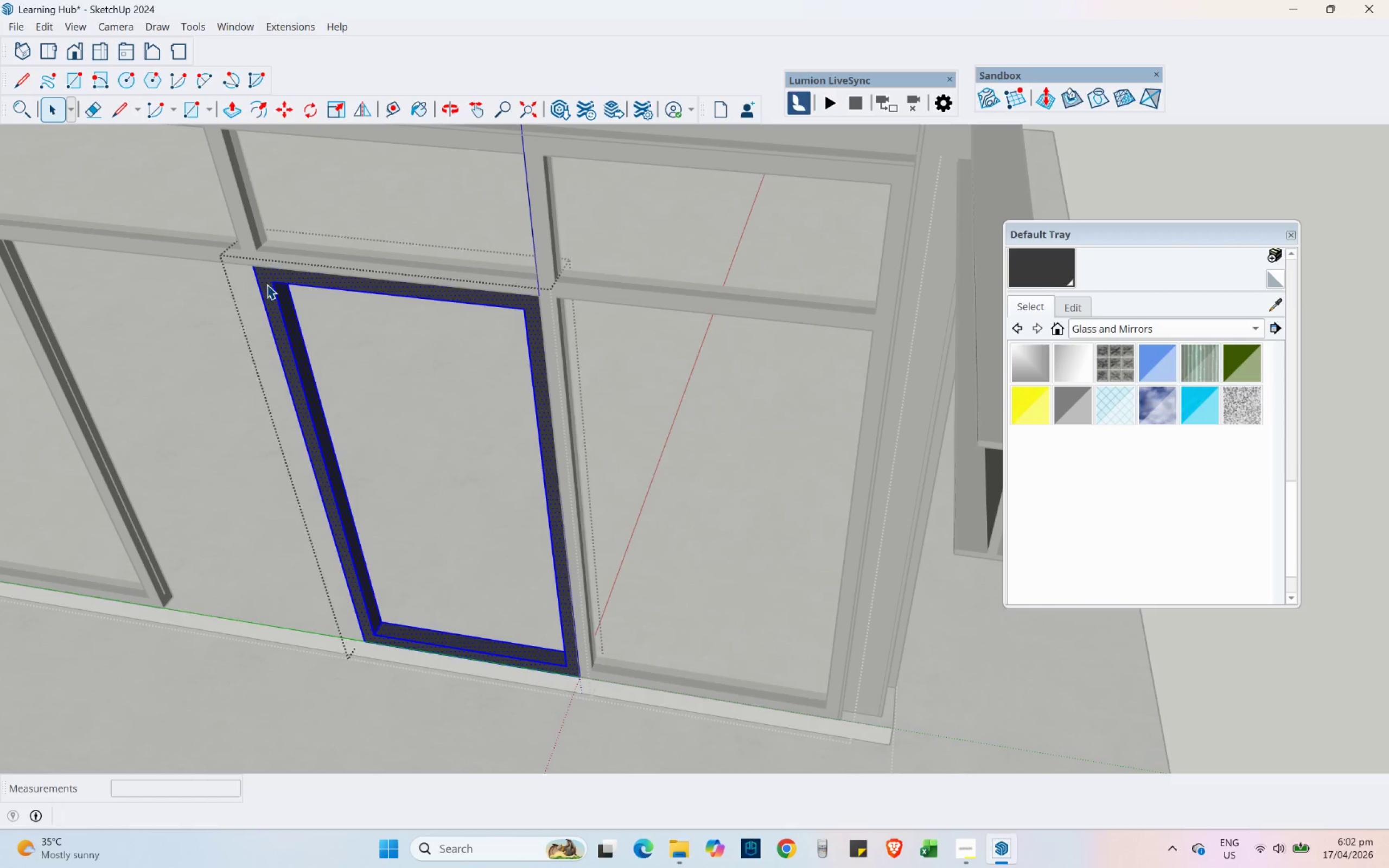 
right_click([267, 284])
 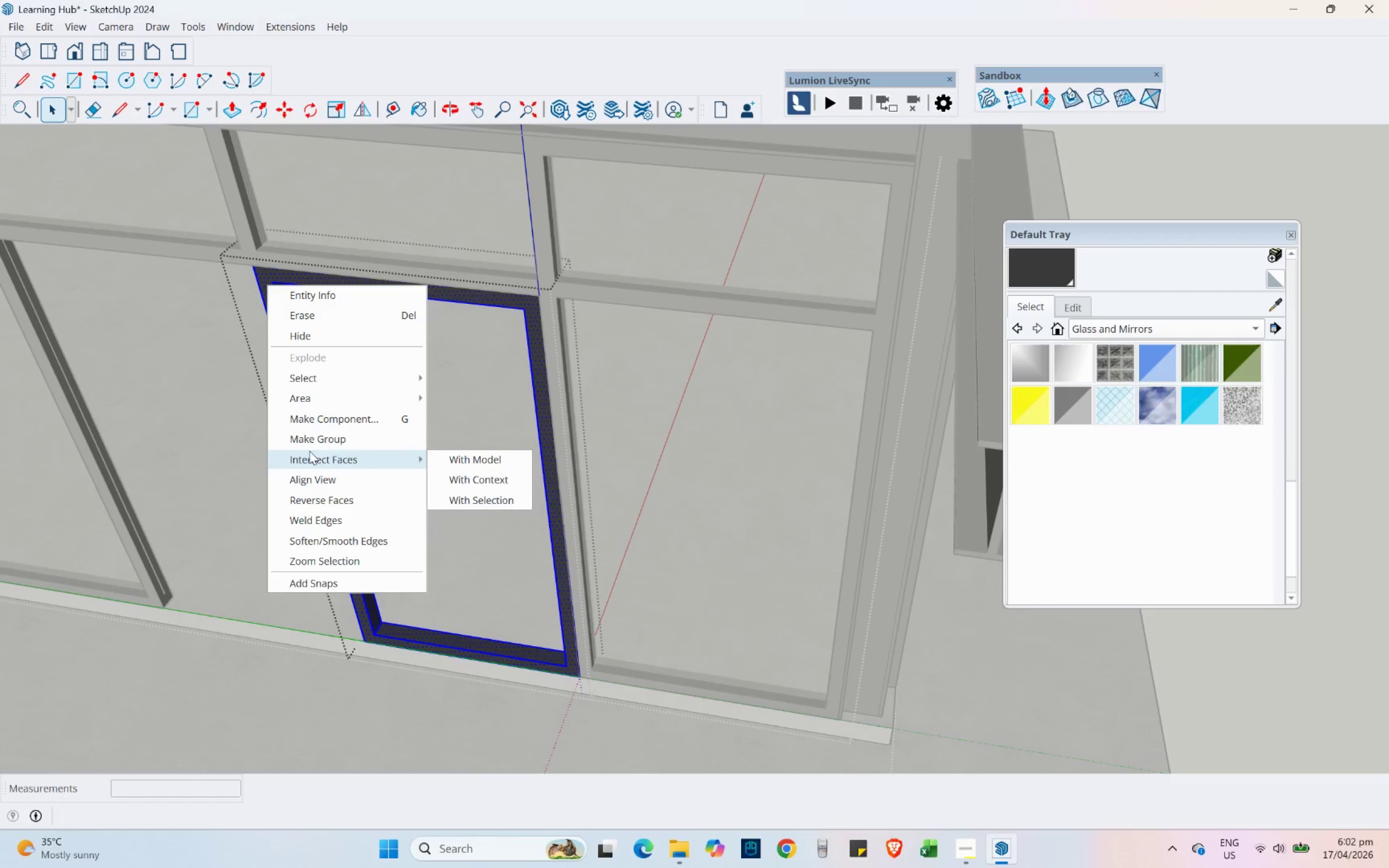 
left_click([308, 442])
 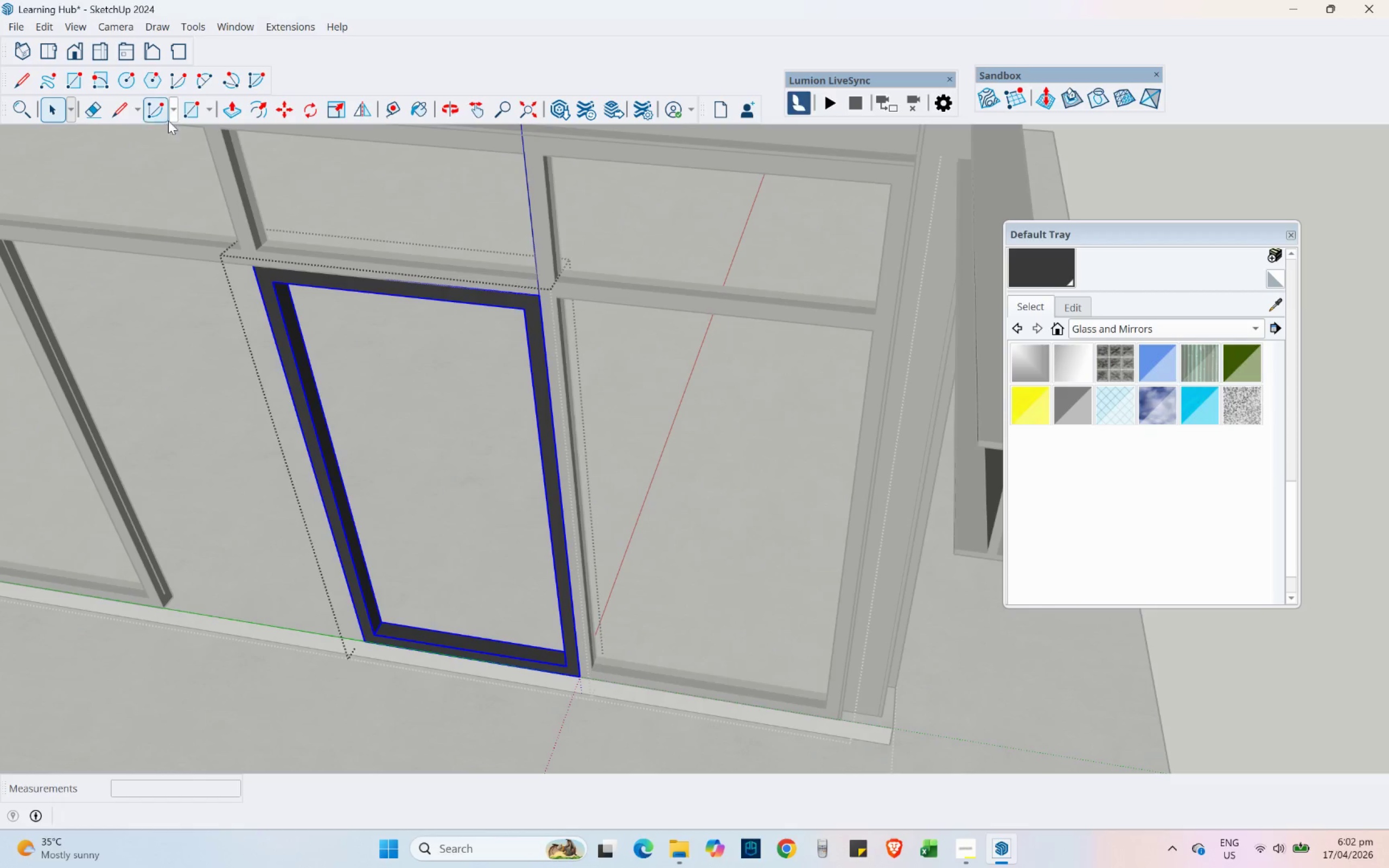 
left_click([184, 112])
 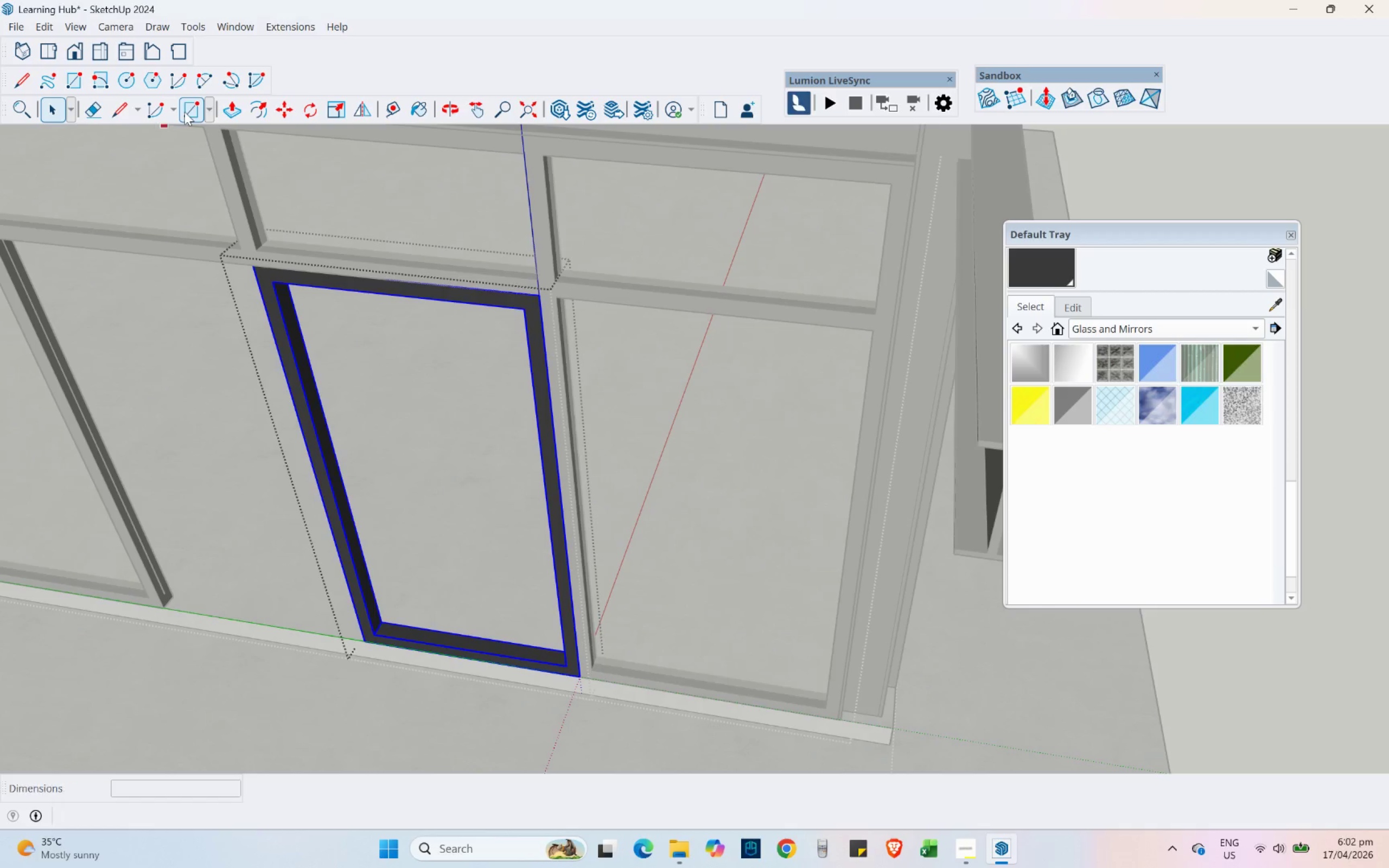 
scroll: coordinate [265, 328], scroll_direction: up, amount: 11.0
 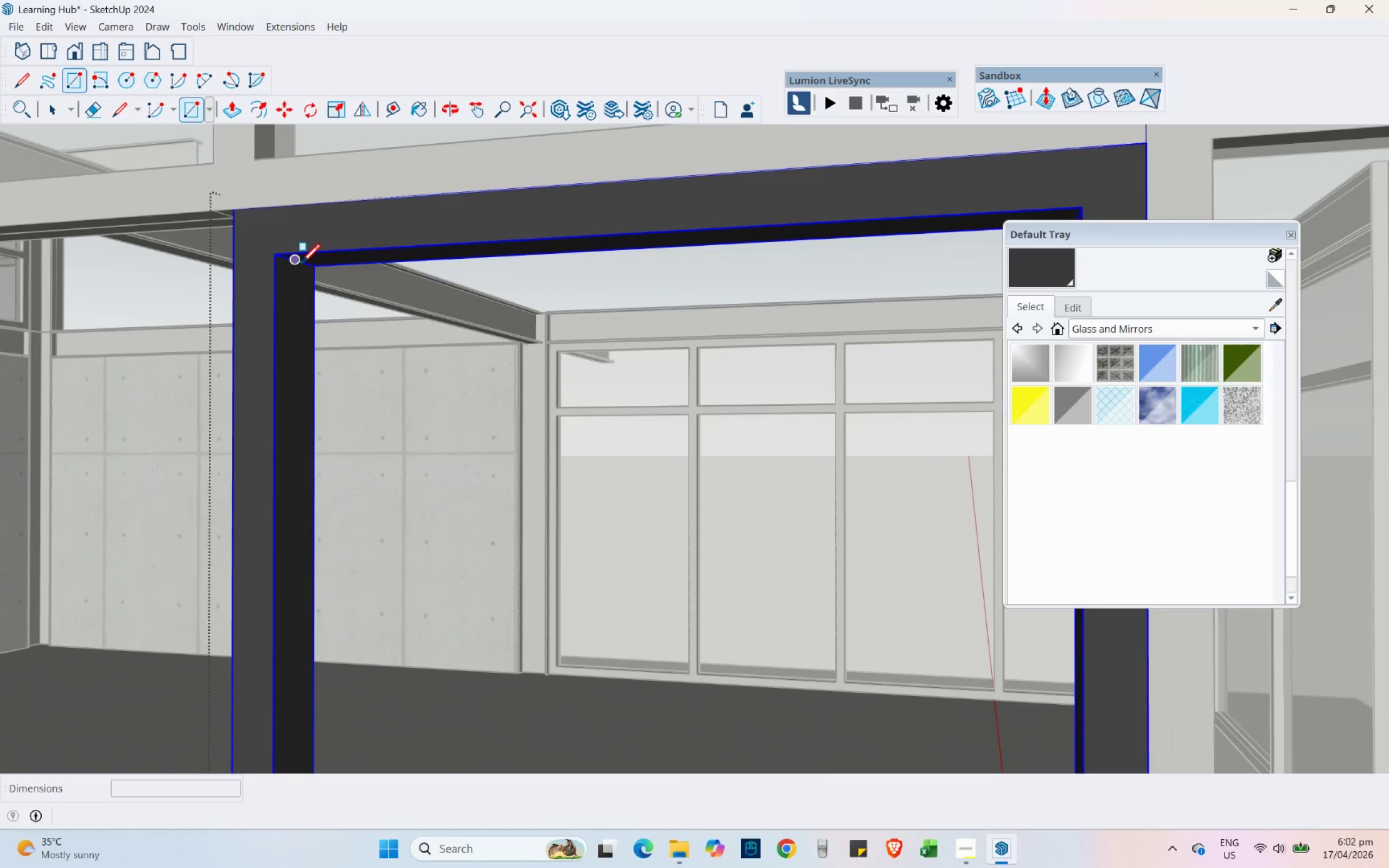 
left_click([301, 263])
 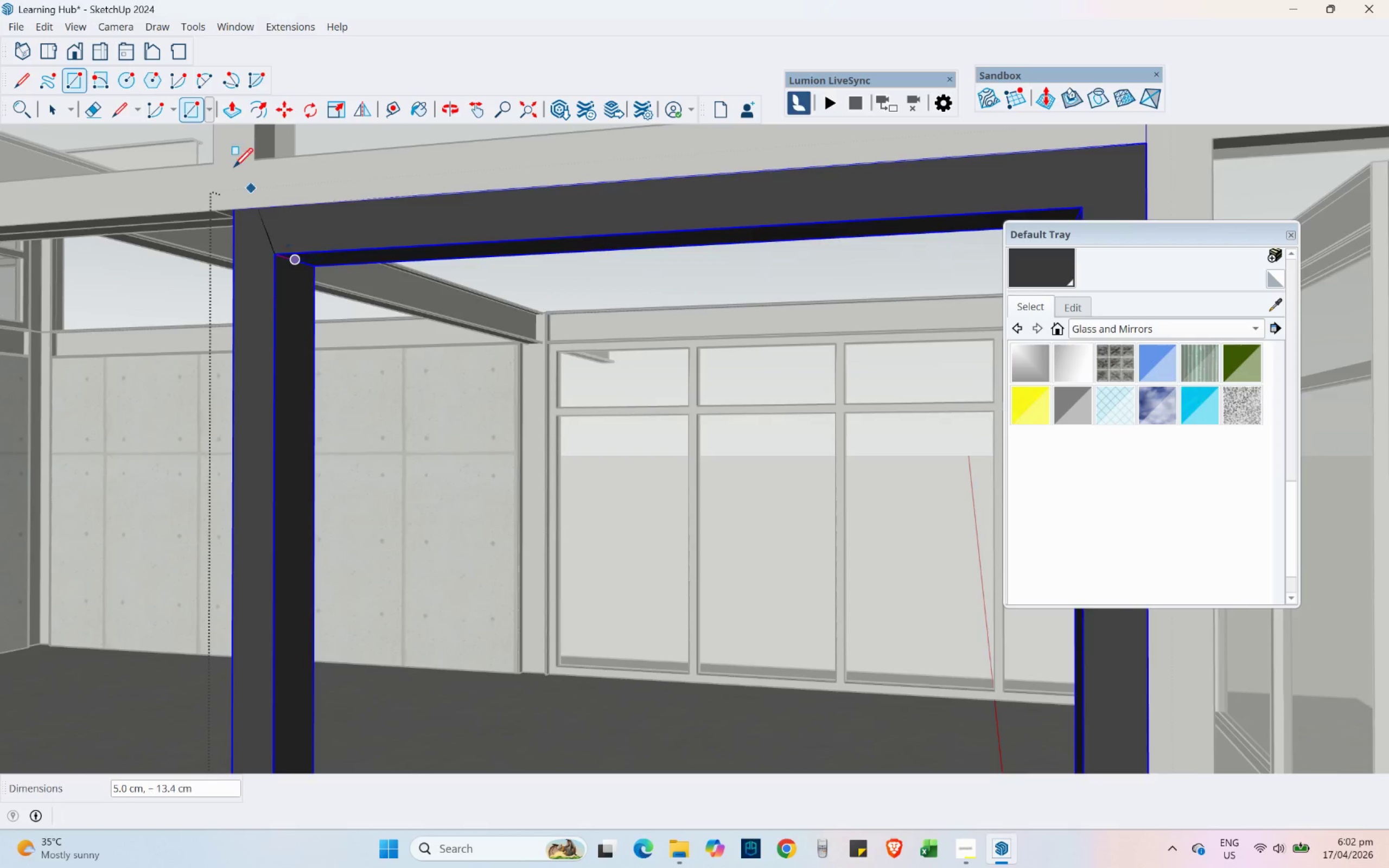 
scroll: coordinate [240, 182], scroll_direction: down, amount: 15.0
 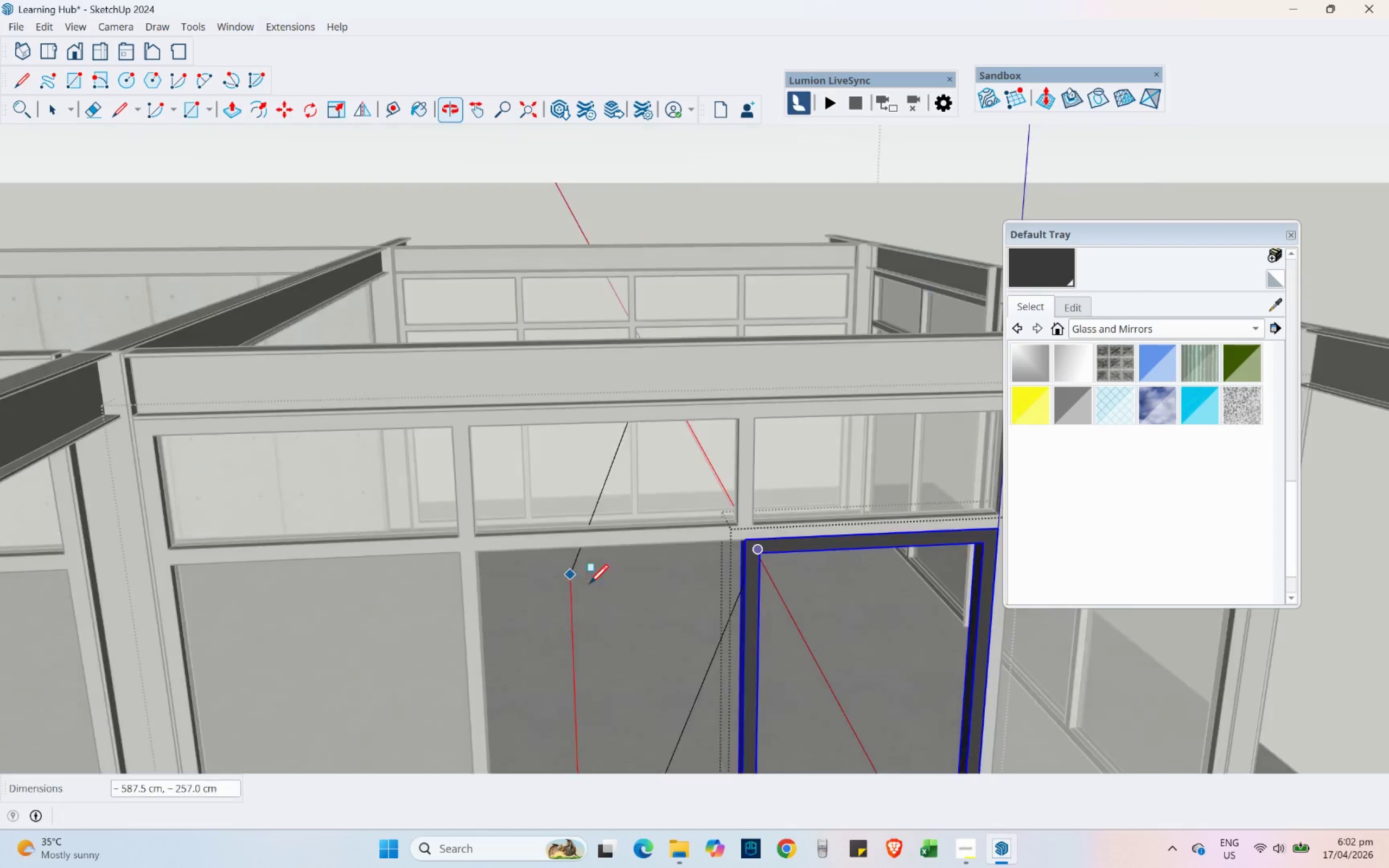 
hold_key(key=ShiftLeft, duration=0.39)
scroll: coordinate [786, 541], scroll_direction: up, amount: 15.0
 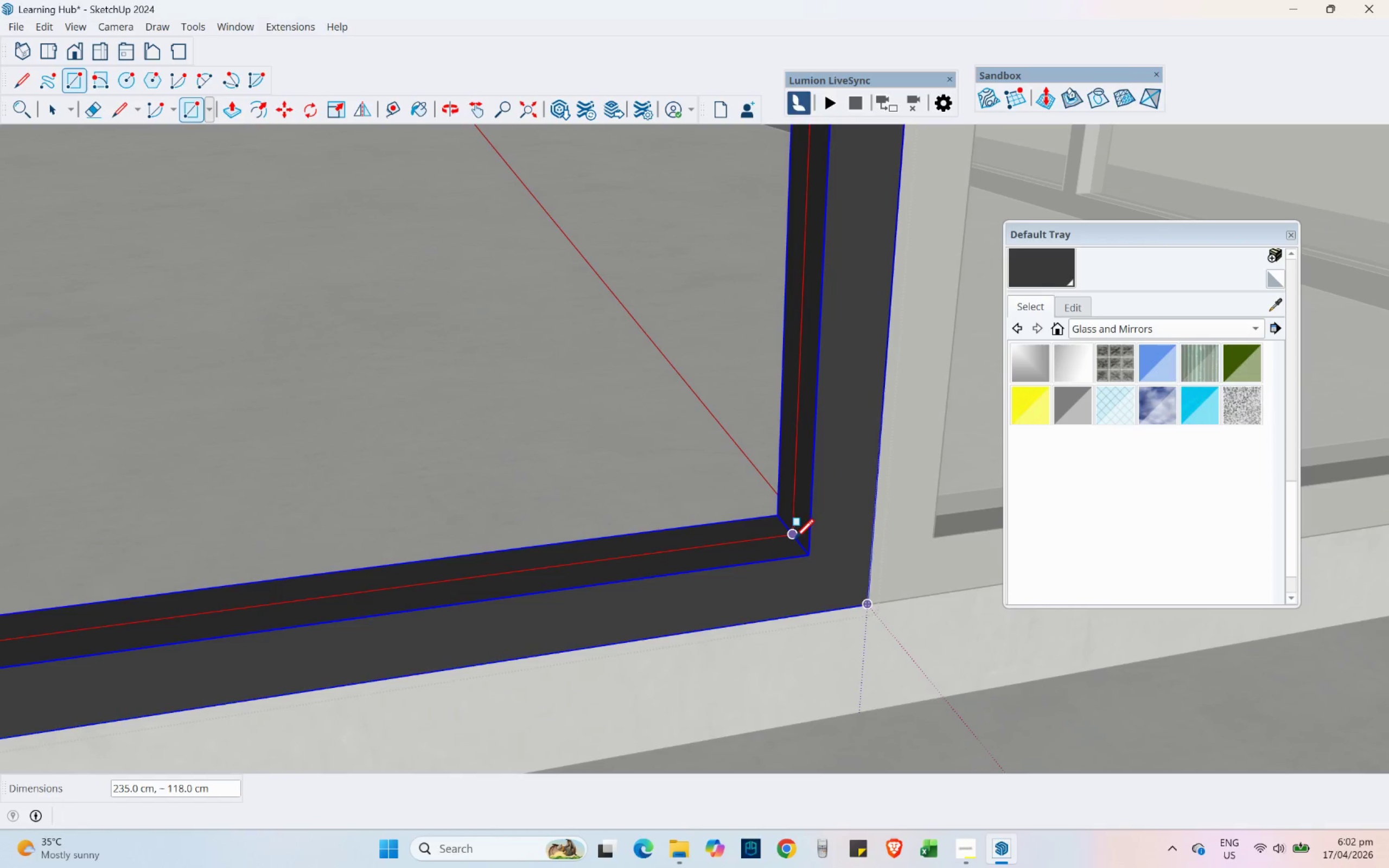 
left_click([797, 535])
 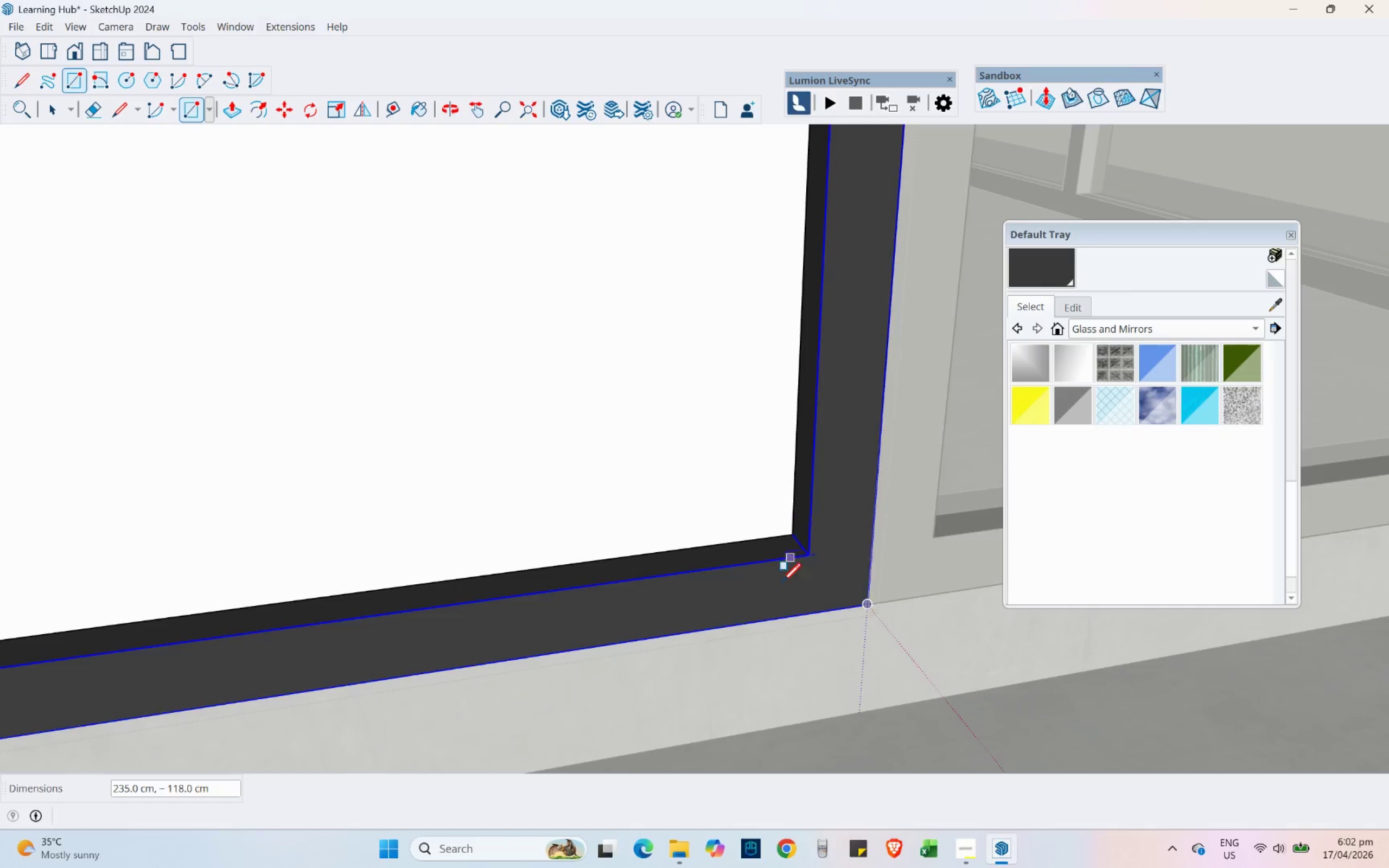 
scroll: coordinate [749, 589], scroll_direction: down, amount: 21.0
 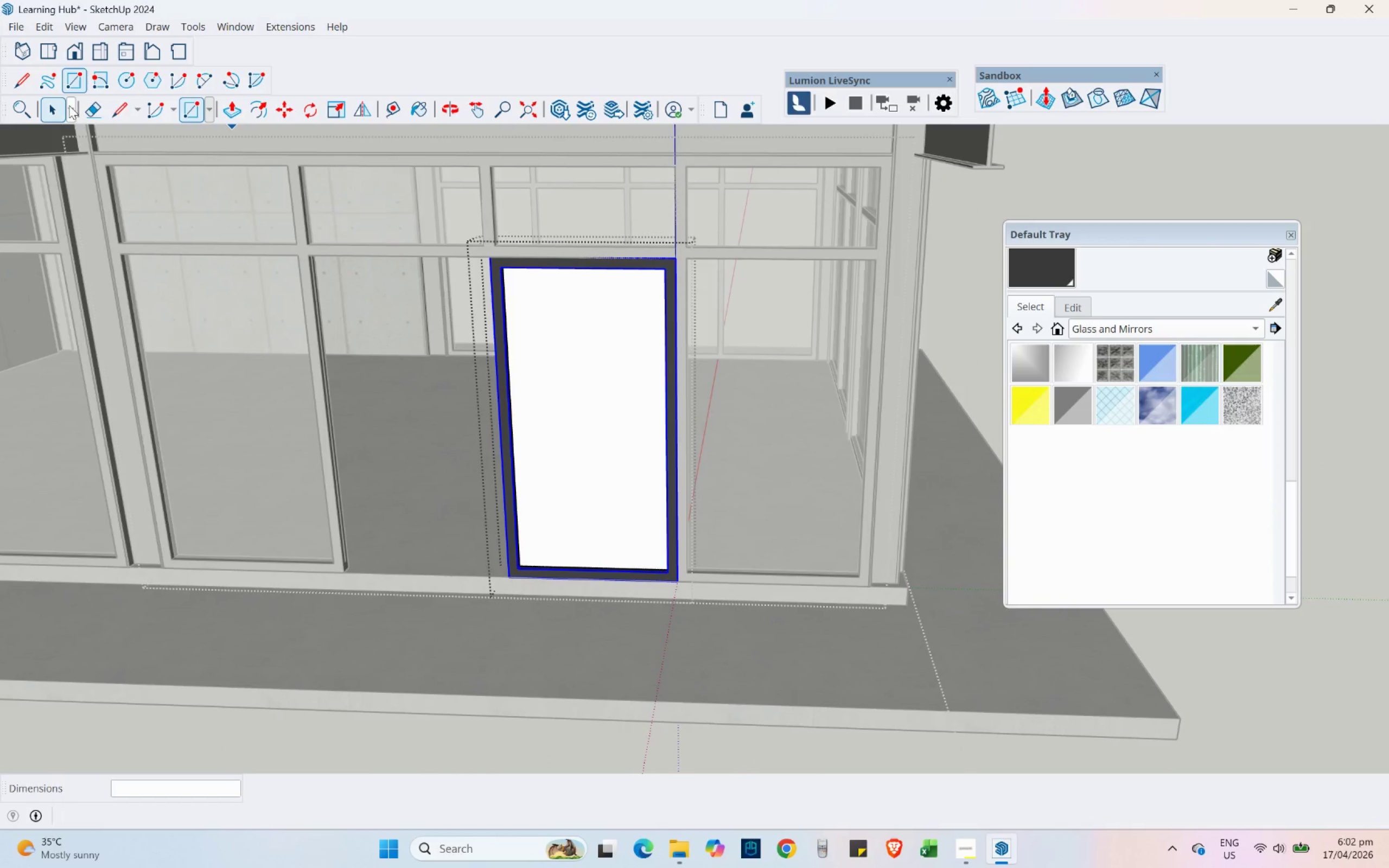 
double_click([547, 335])
 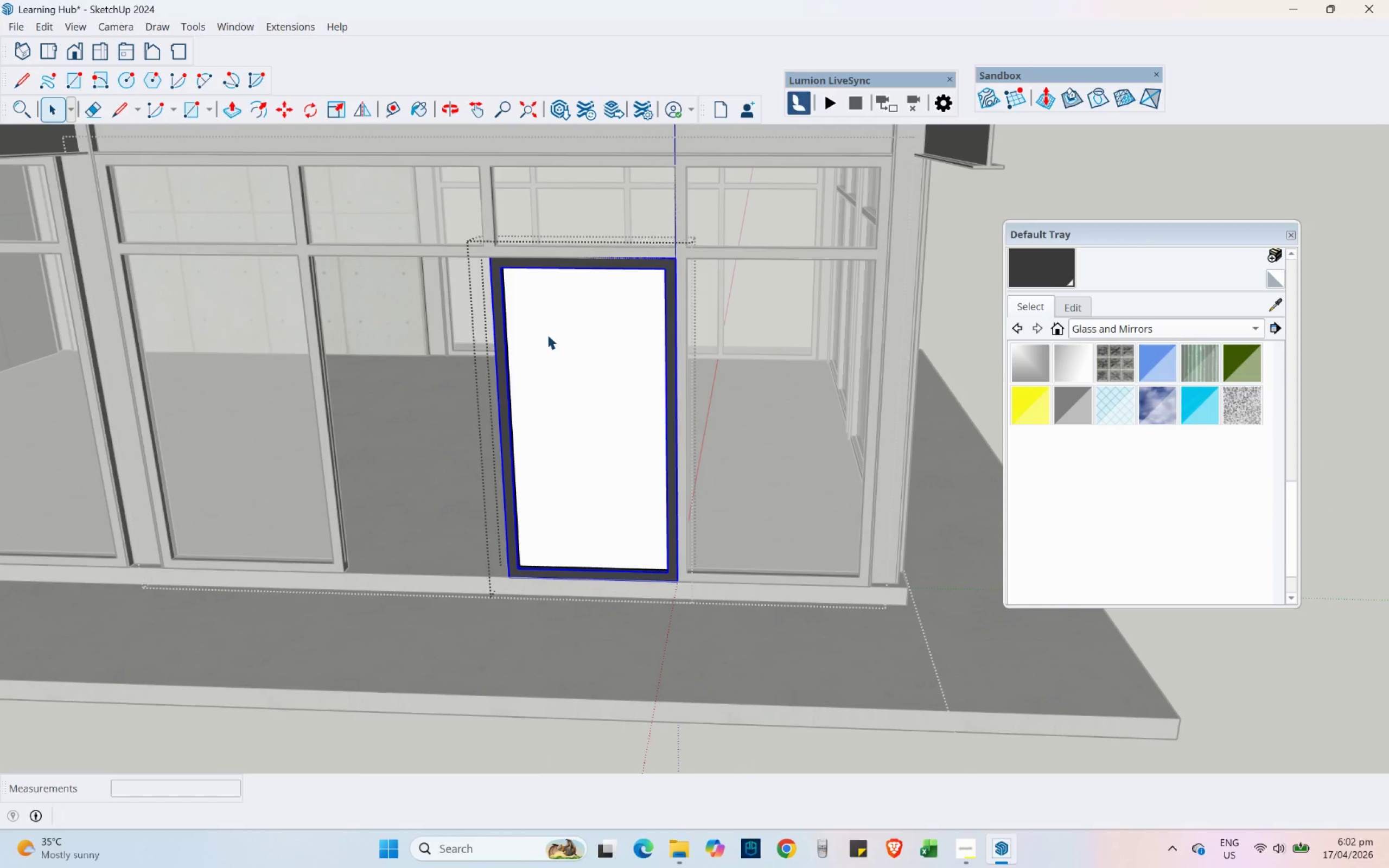 
triple_click([547, 335])
 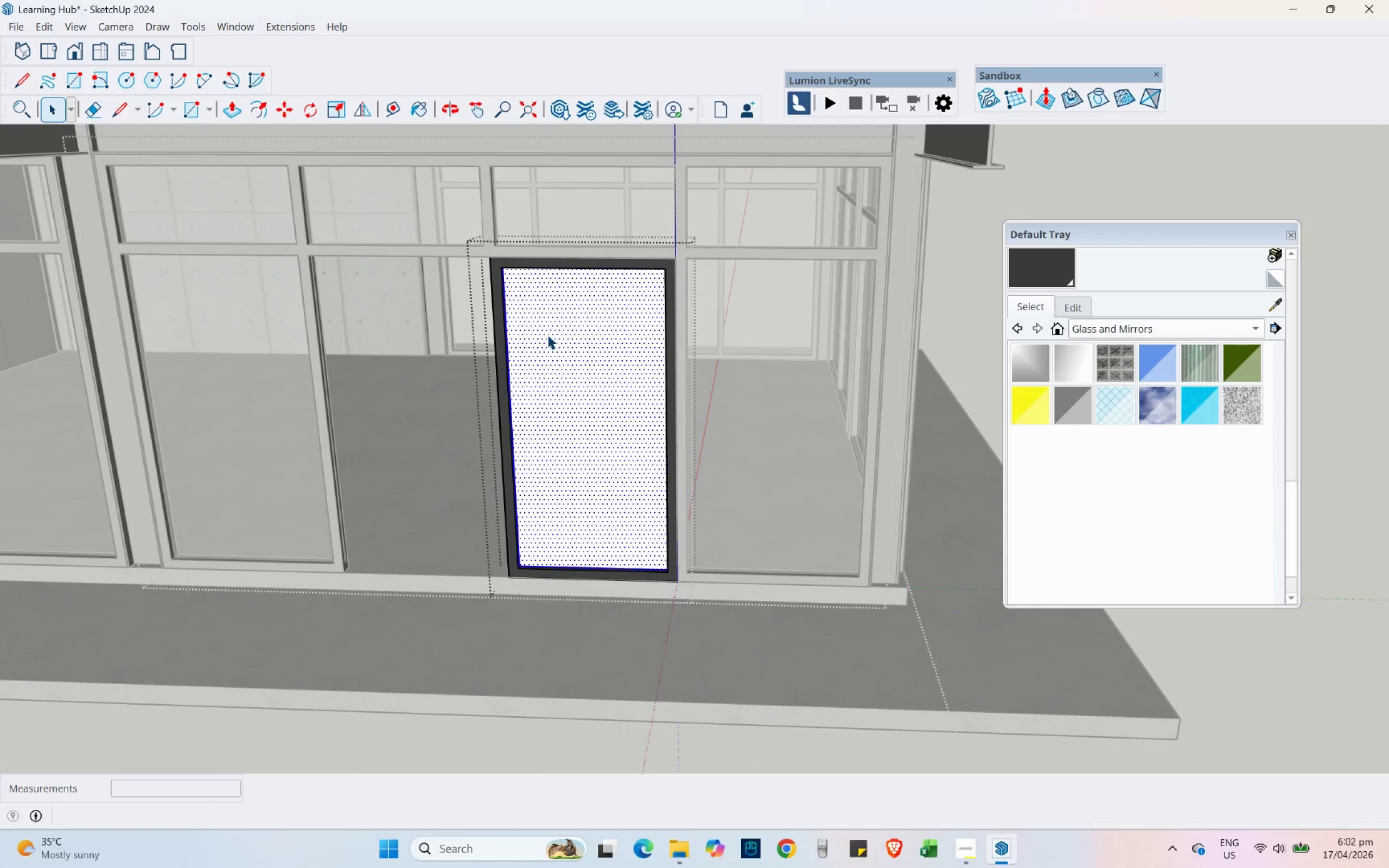 
triple_click([547, 335])
 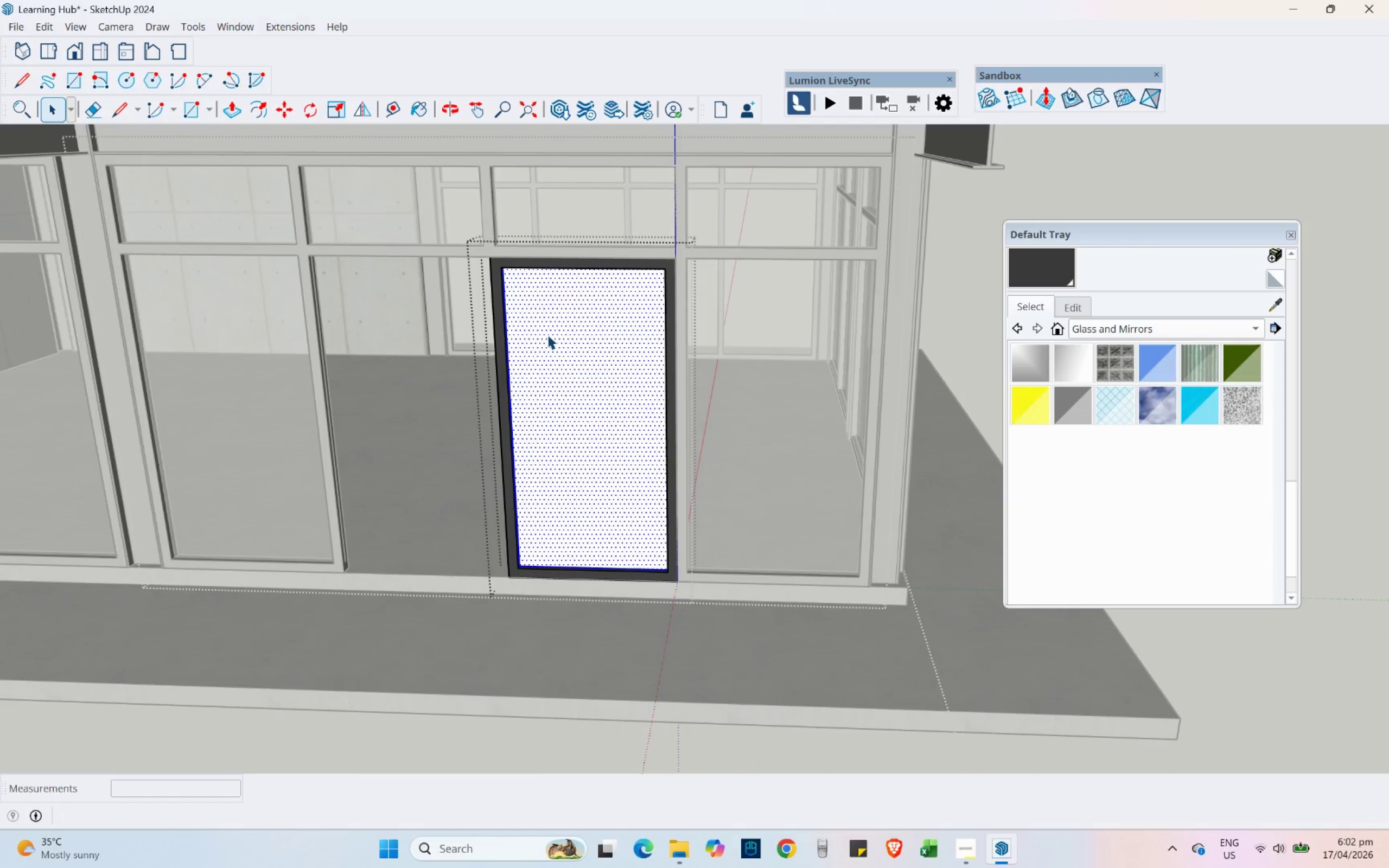 
triple_click([547, 335])
 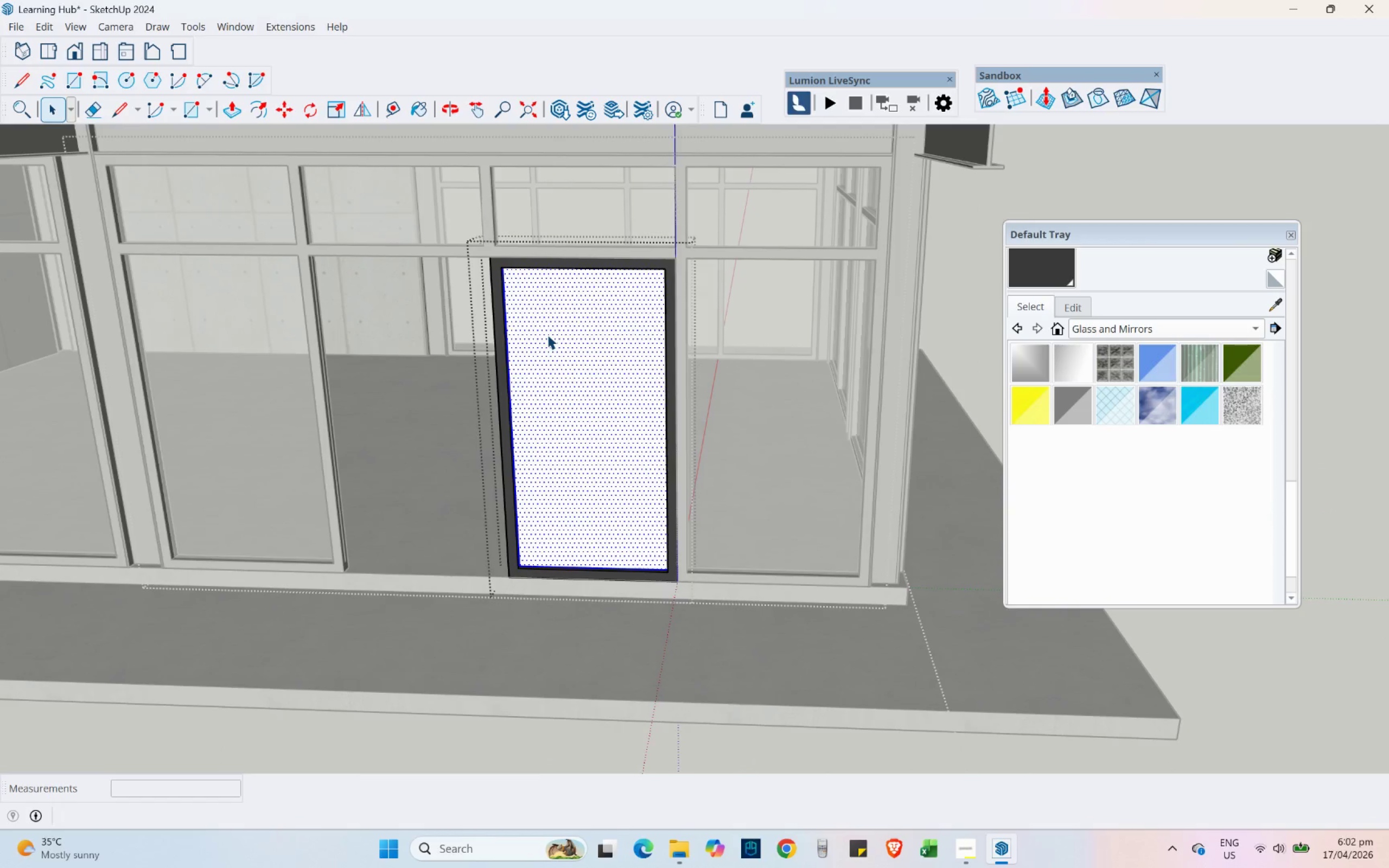 
triple_click([547, 335])
 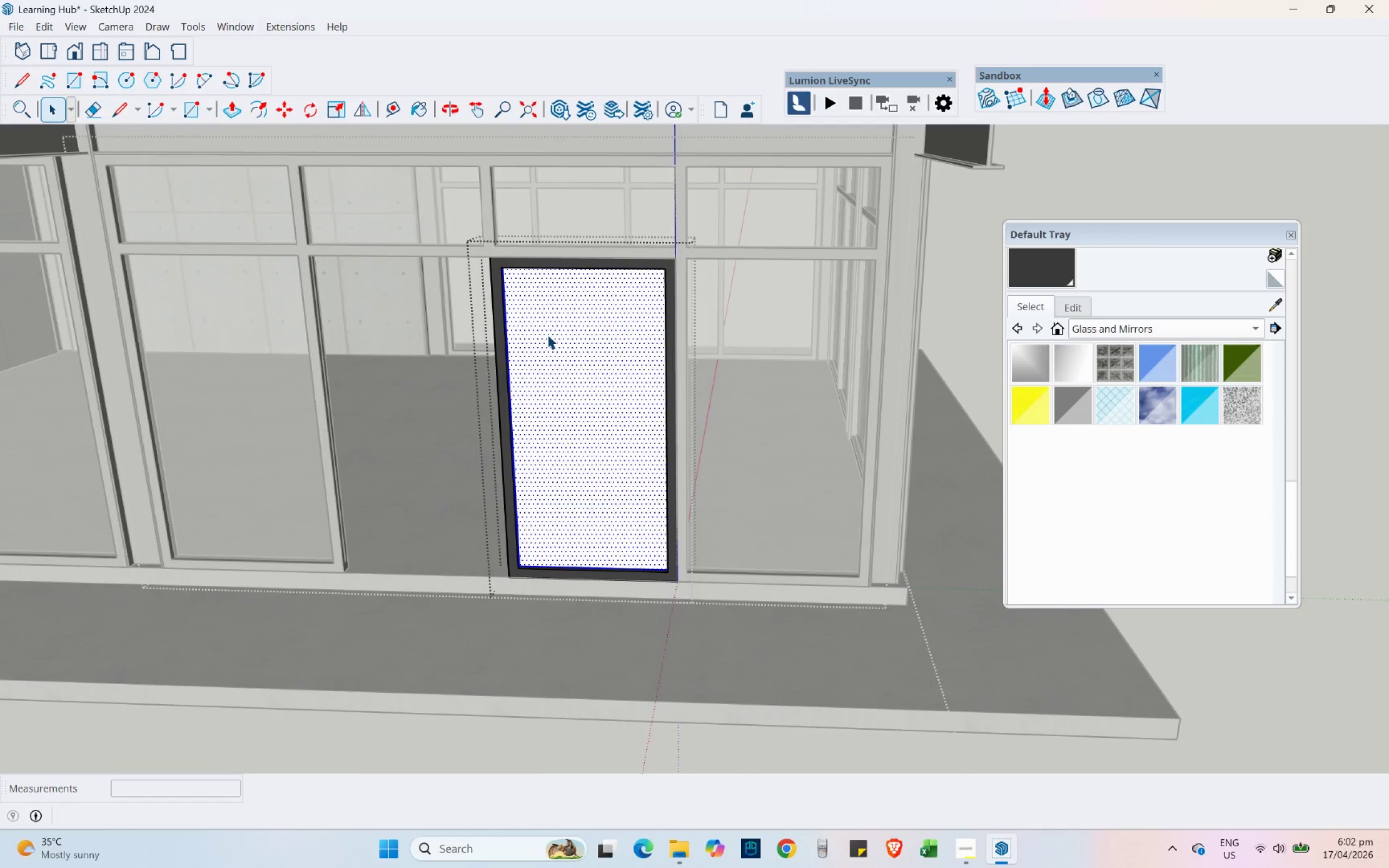 
right_click([547, 335])
 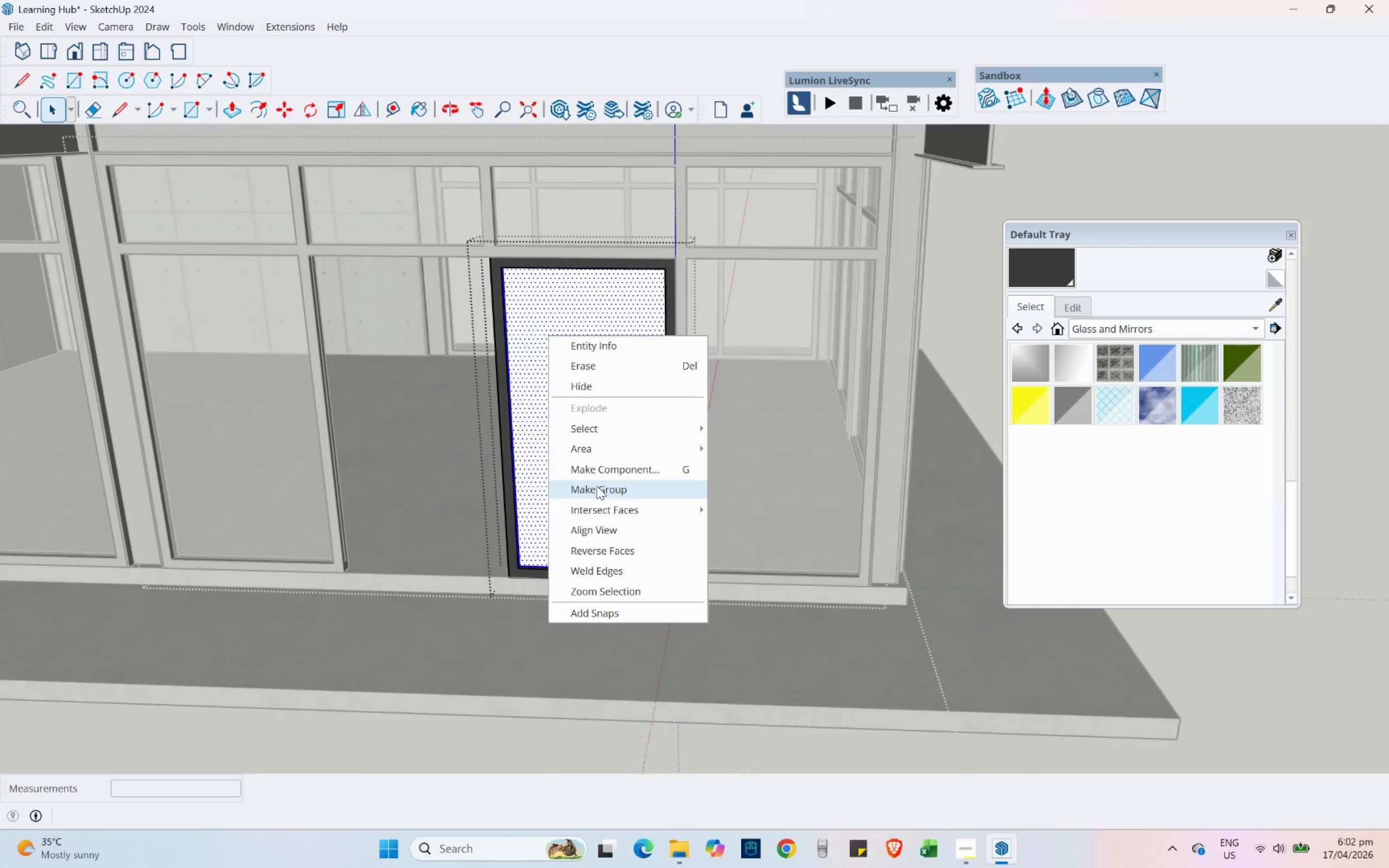 
double_click([582, 393])
 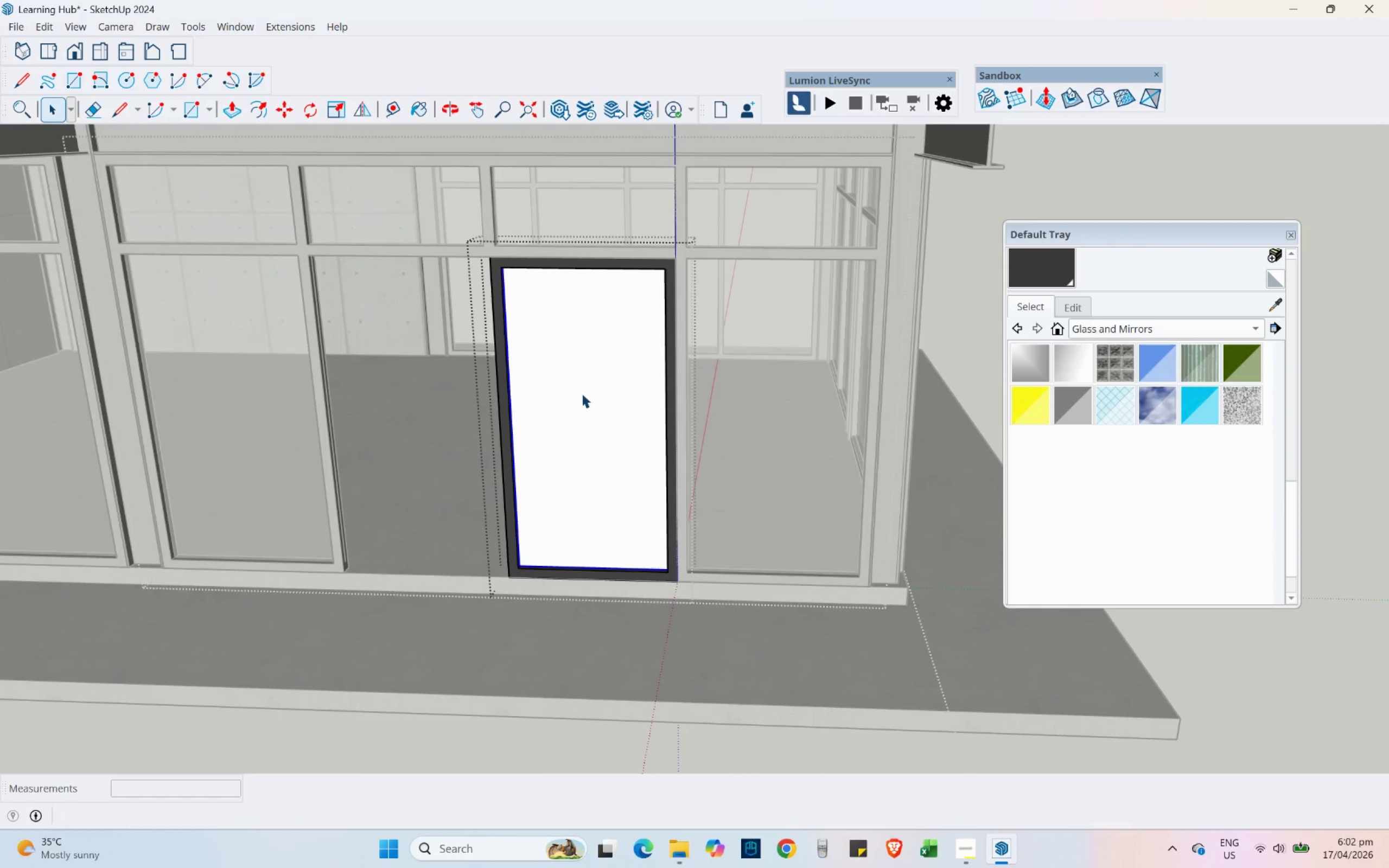 
triple_click([582, 393])
 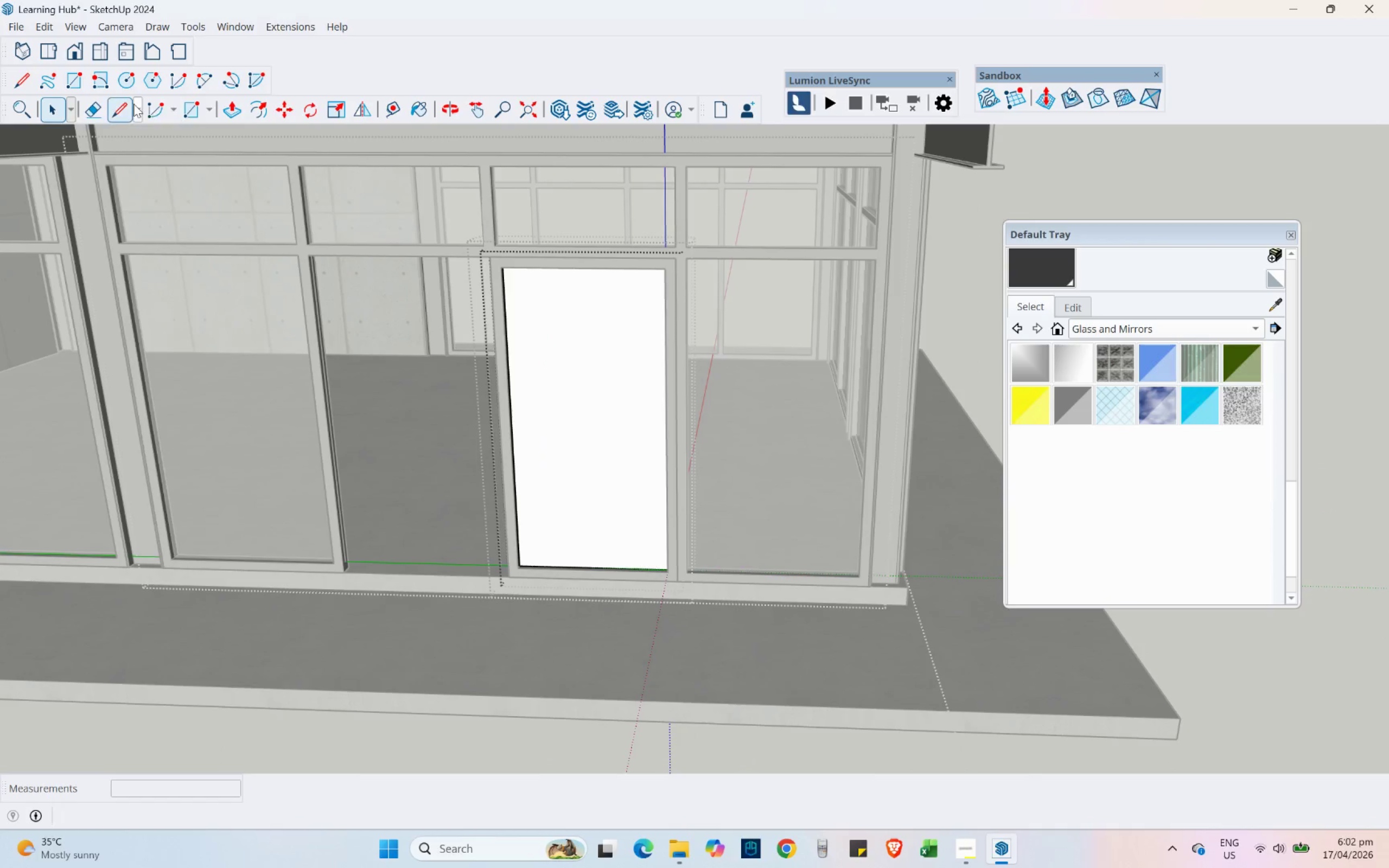 
left_click([130, 103])
 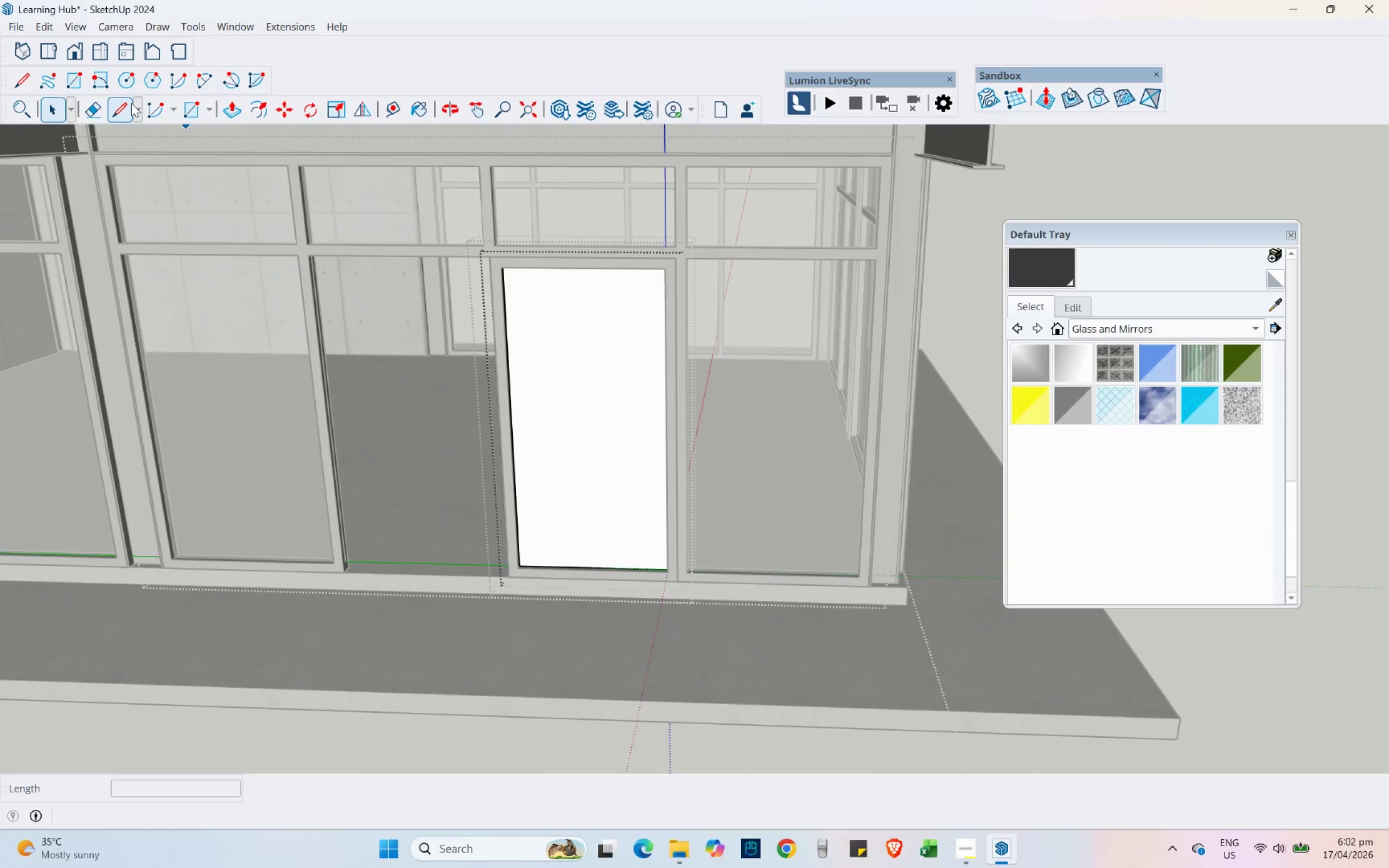 
scroll: coordinate [466, 503], scroll_direction: up, amount: 11.0
 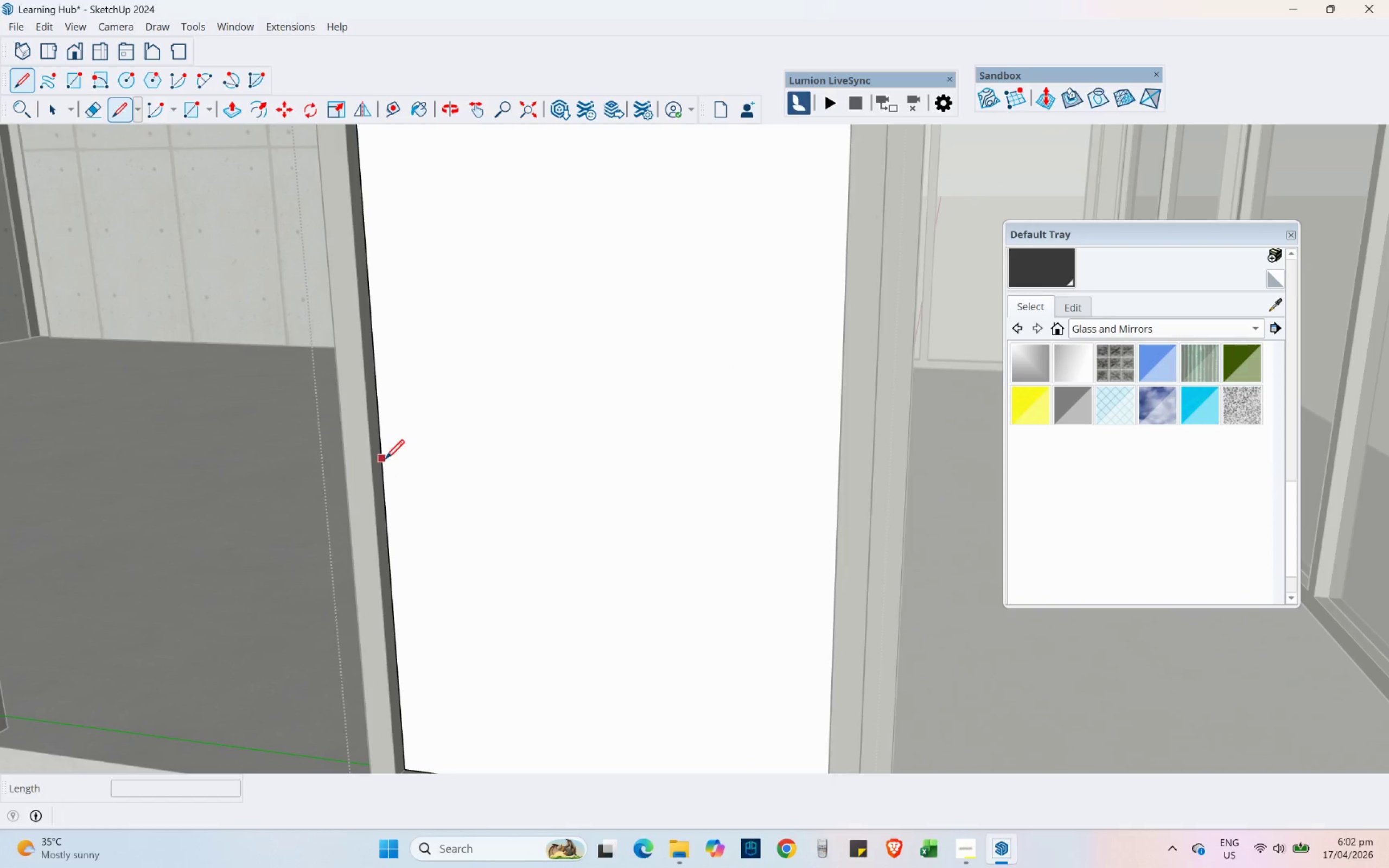 
scroll: coordinate [570, 445], scroll_direction: down, amount: 5.0
 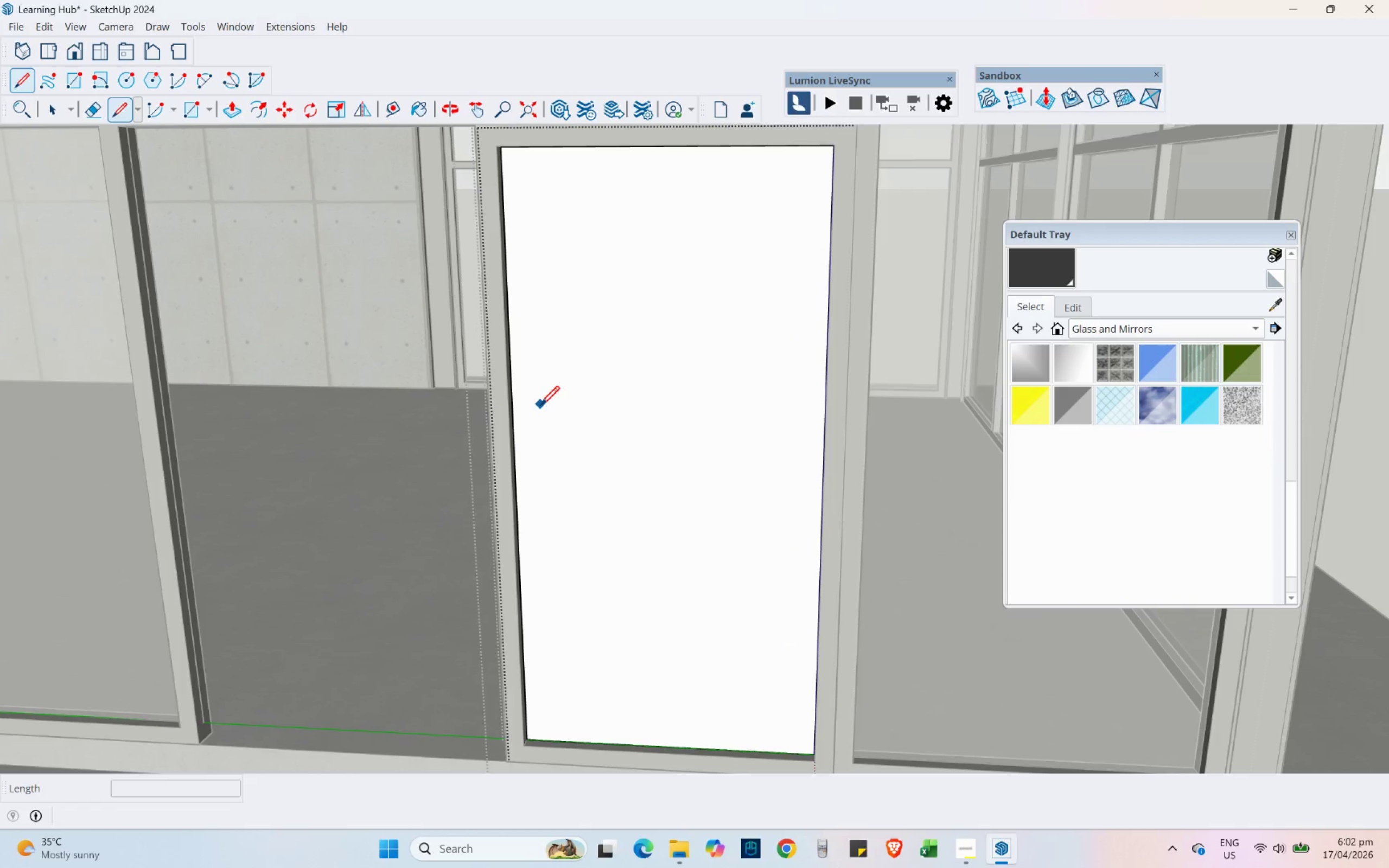 
mouse_move([541, 378])
 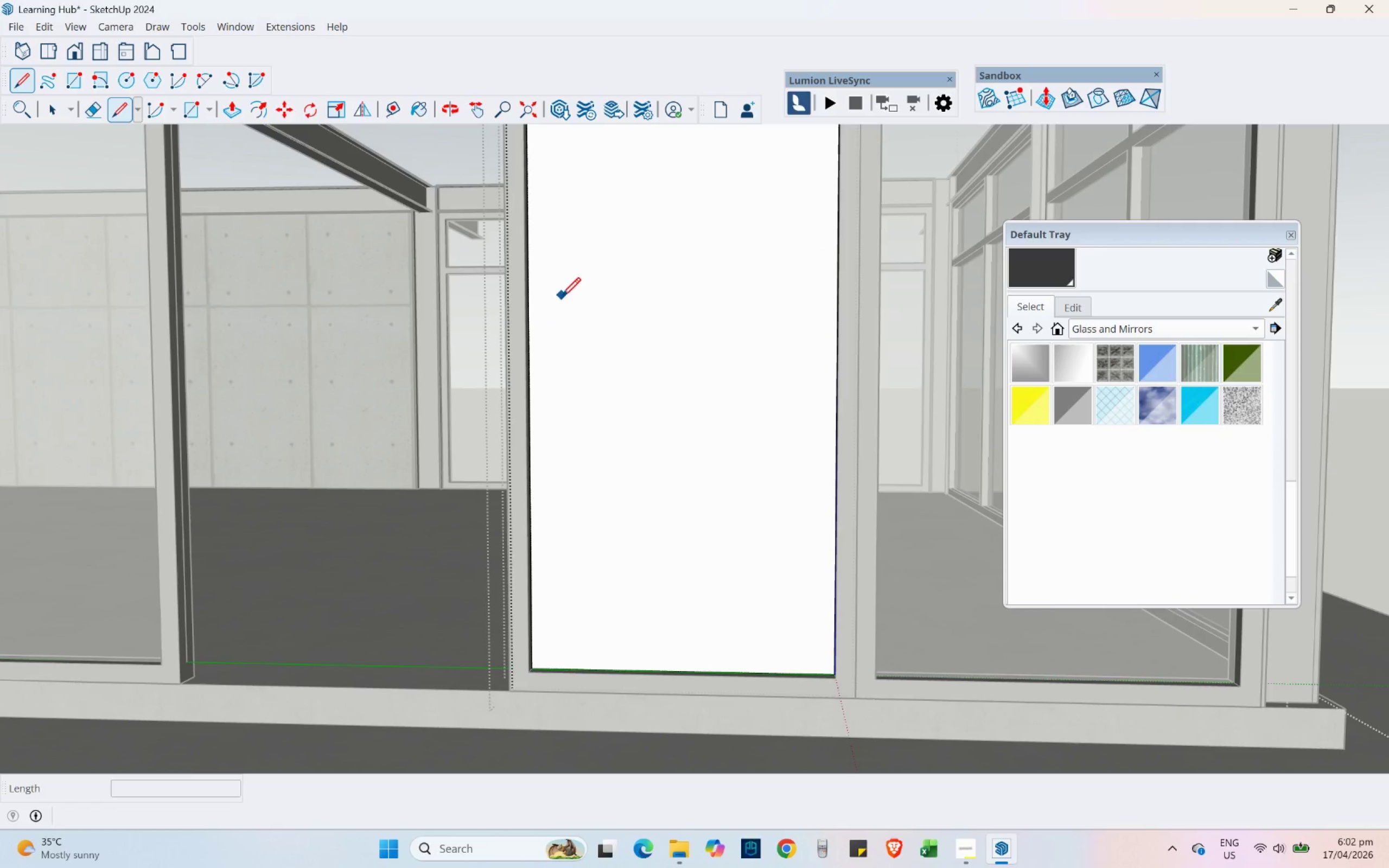 
left_click([562, 295])
 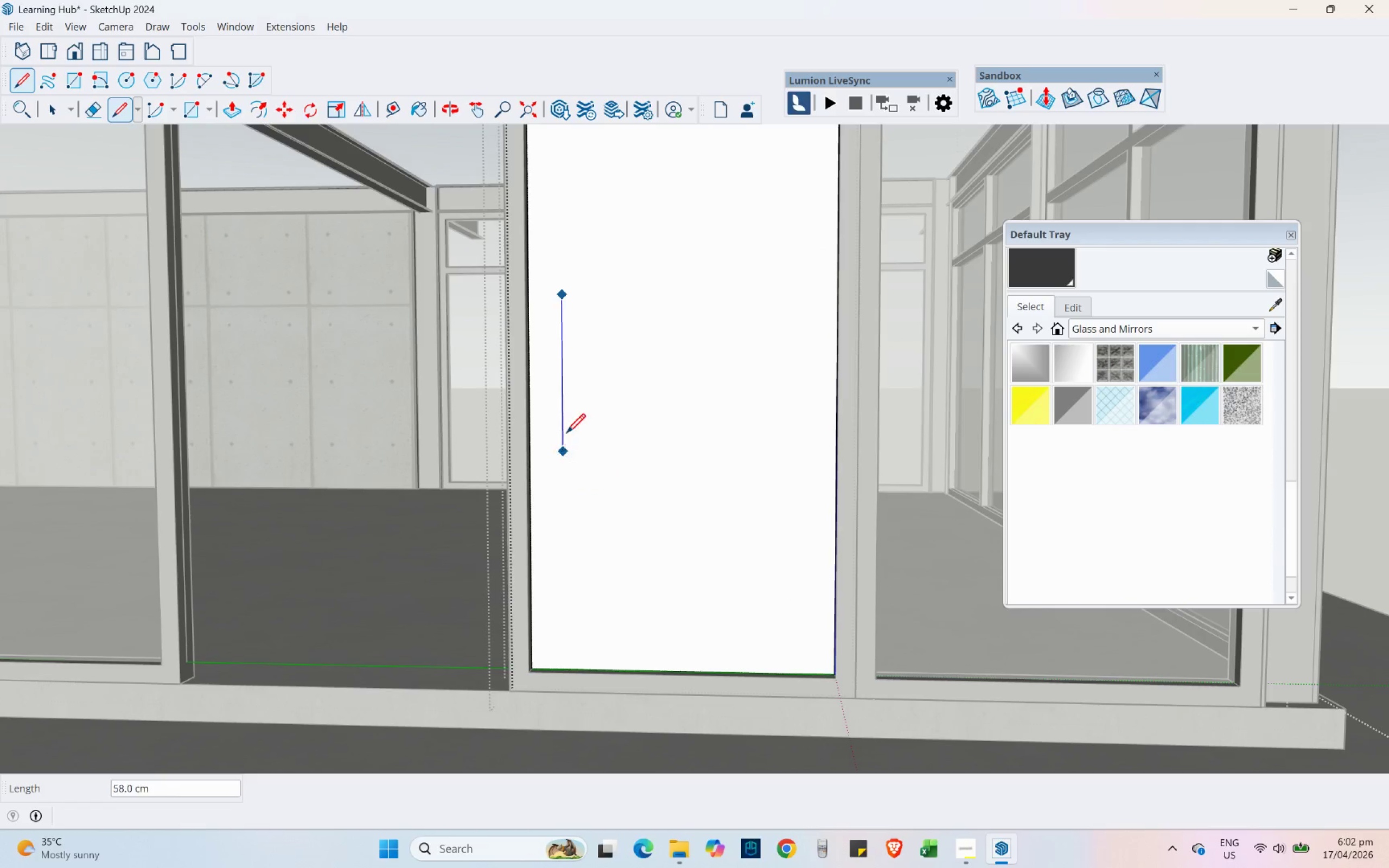 
key(Escape)
 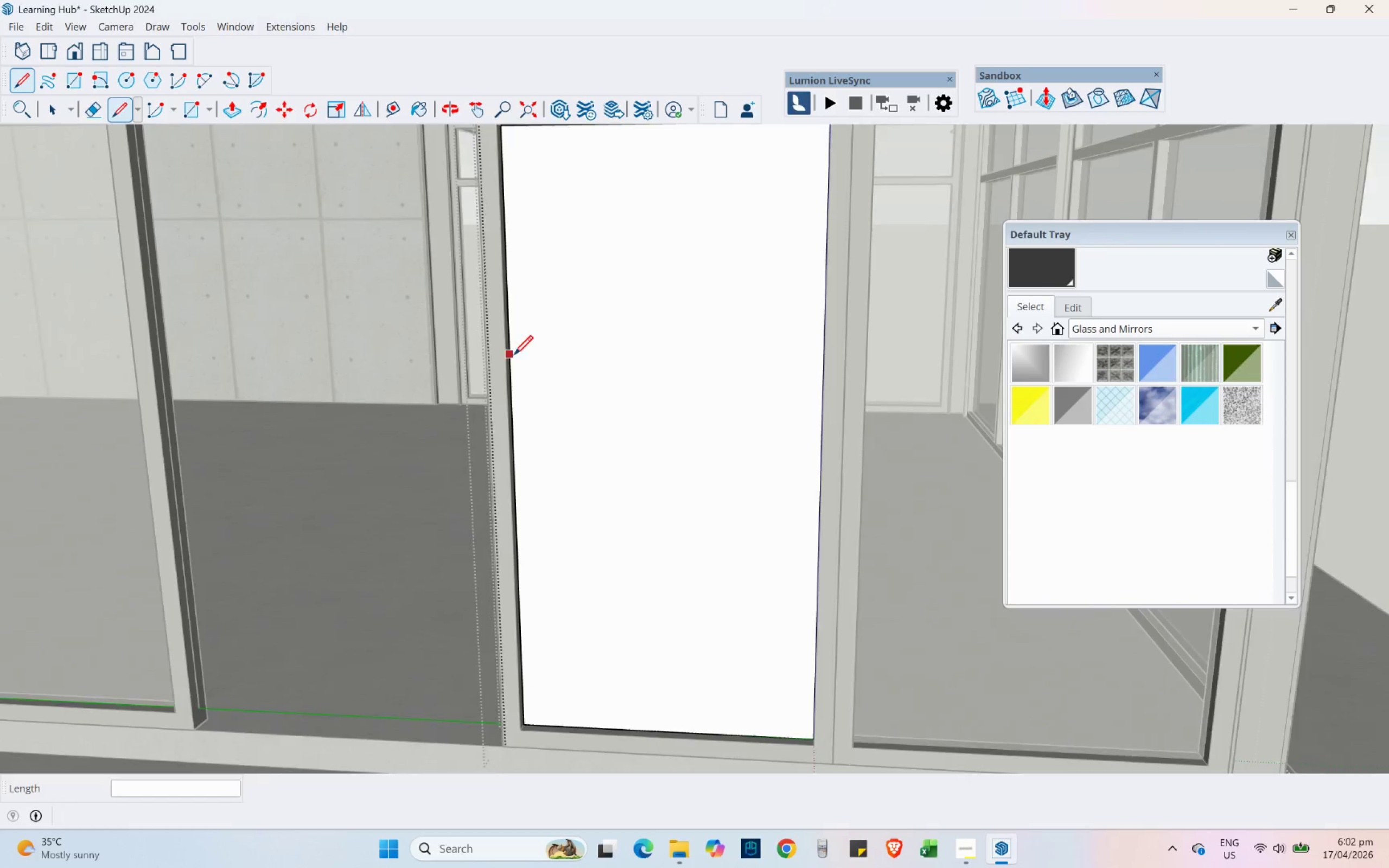 
scroll: coordinate [515, 354], scroll_direction: up, amount: 3.0
 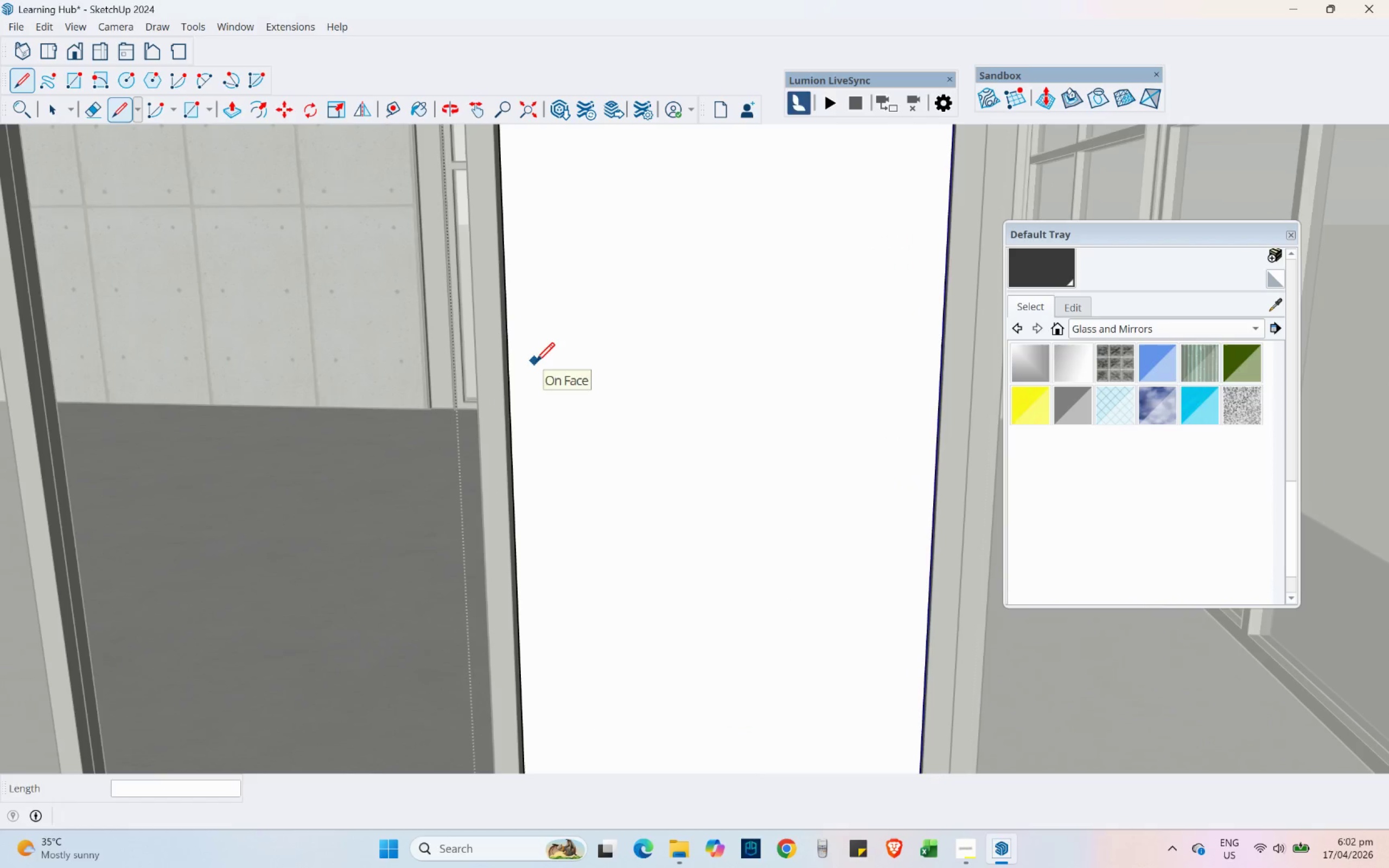 
left_click([539, 362])
 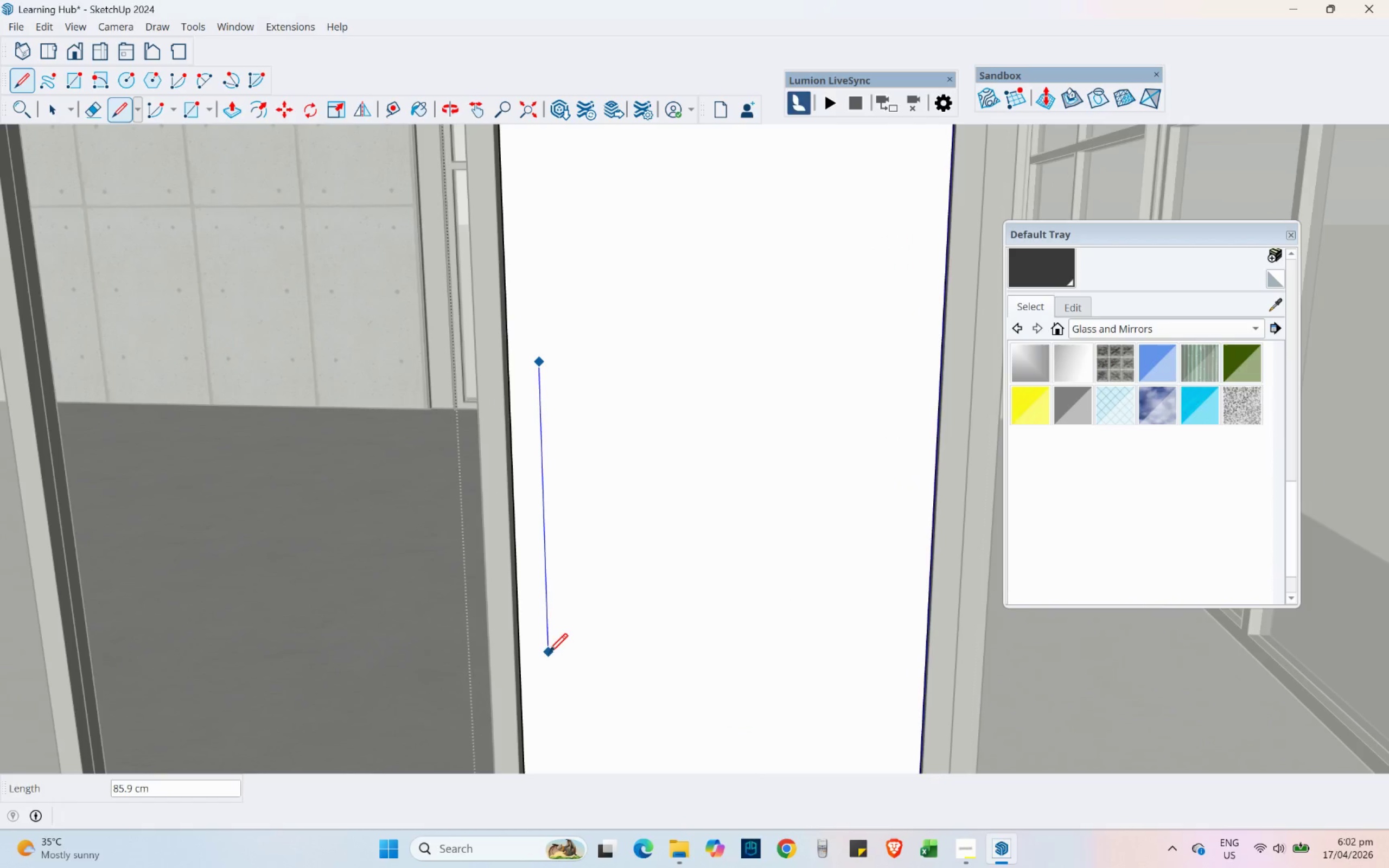 
left_click([549, 652])
 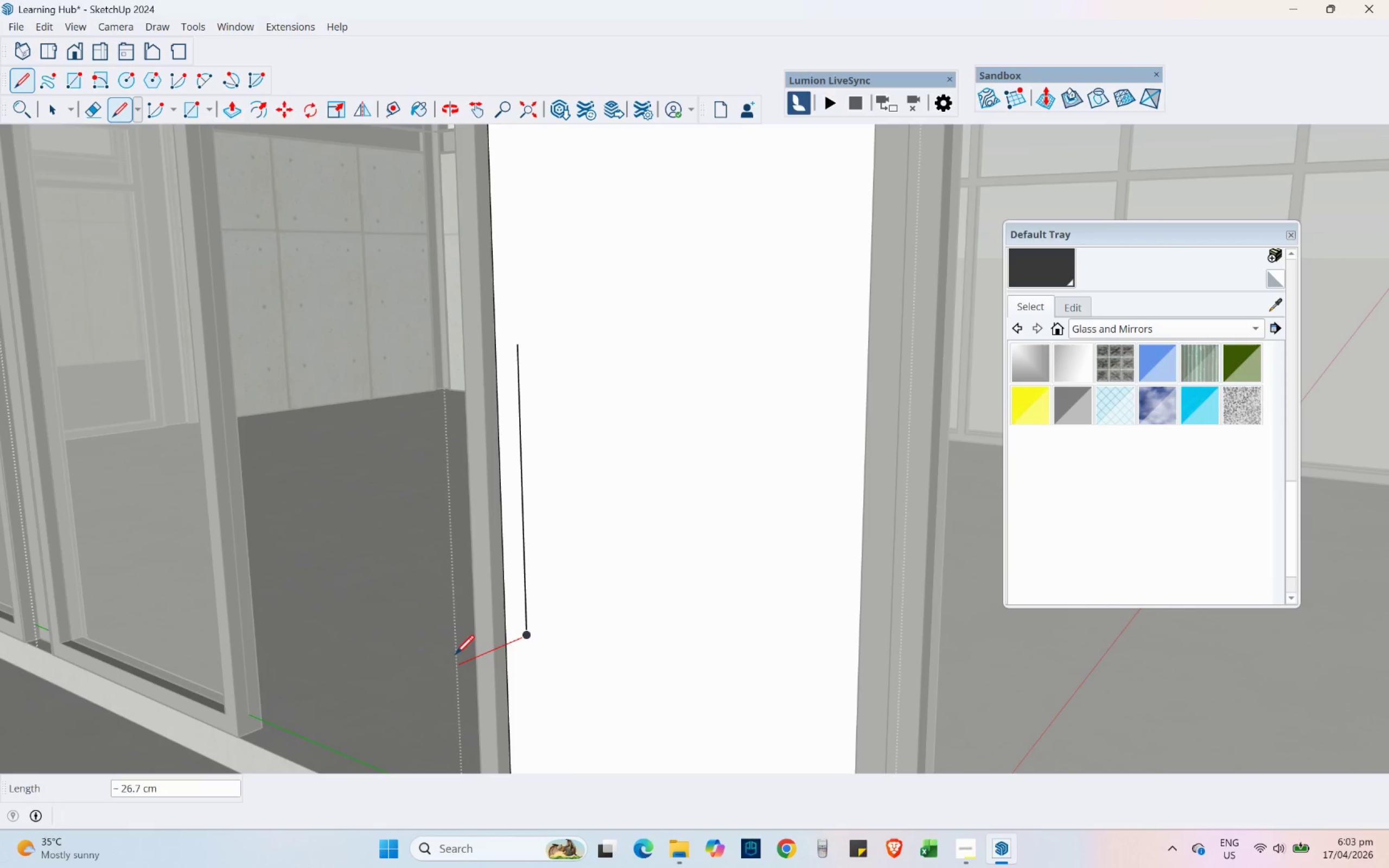 
wait(12.28)
 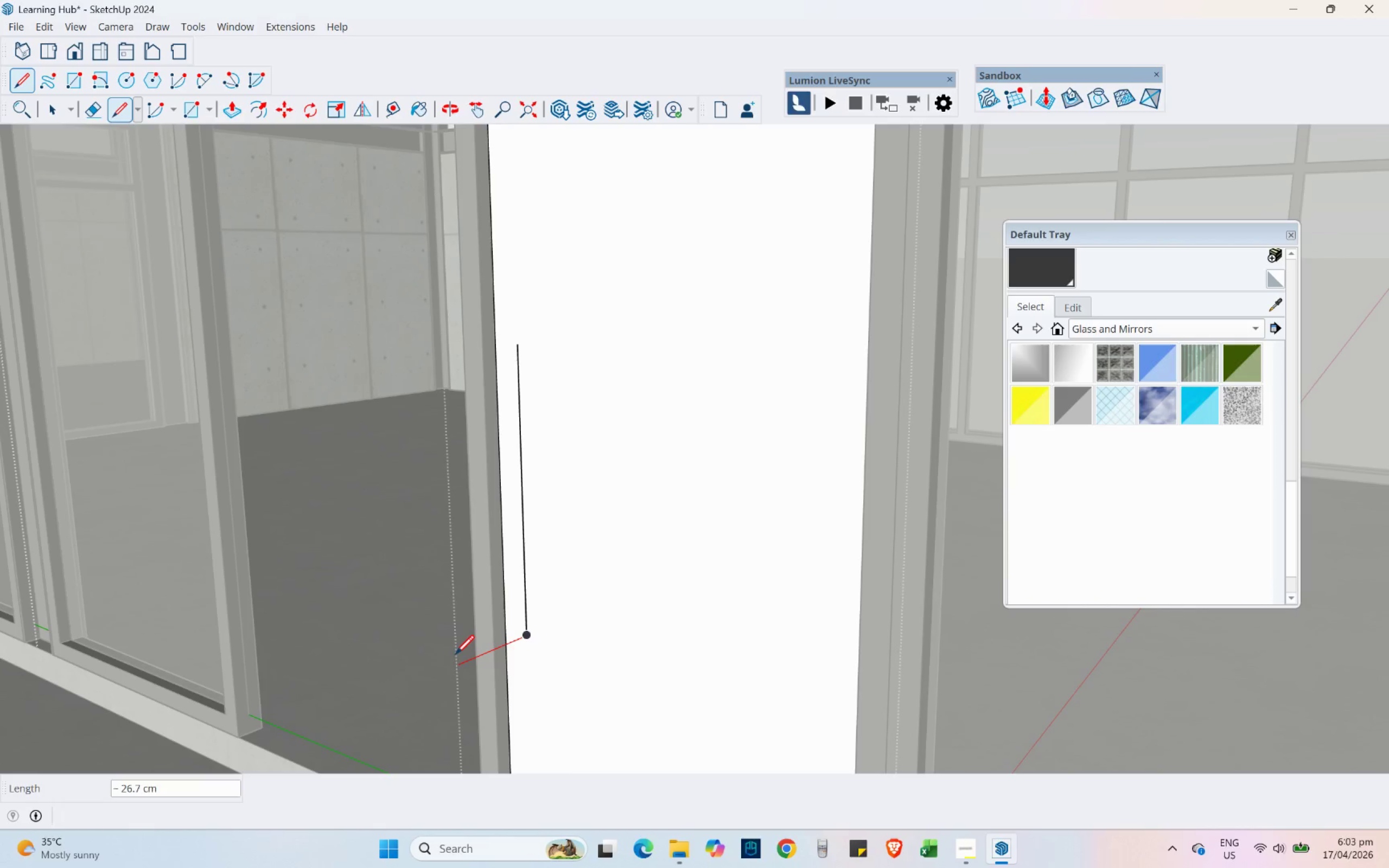 
key(Numpad1)
 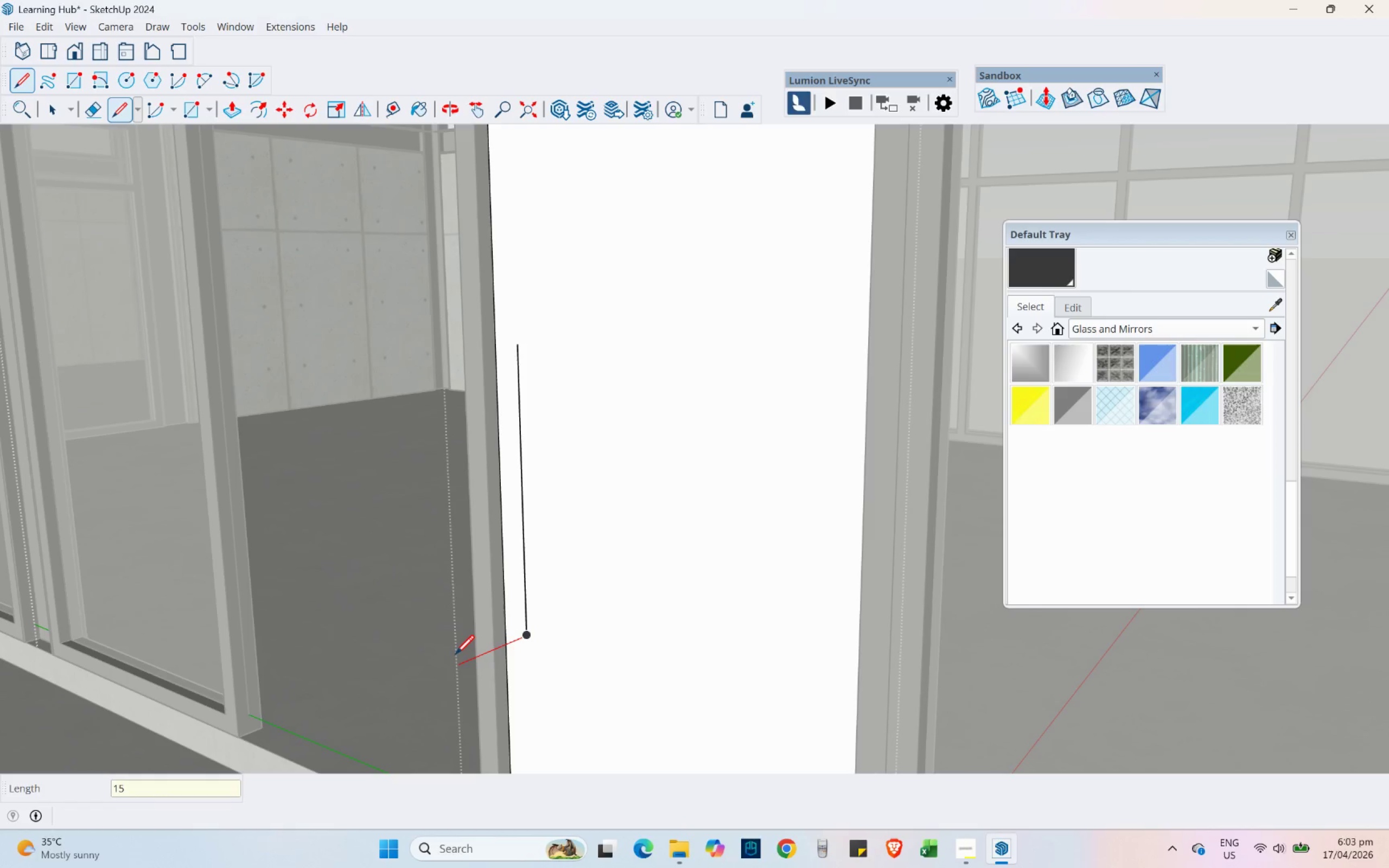 
key(Numpad5)
 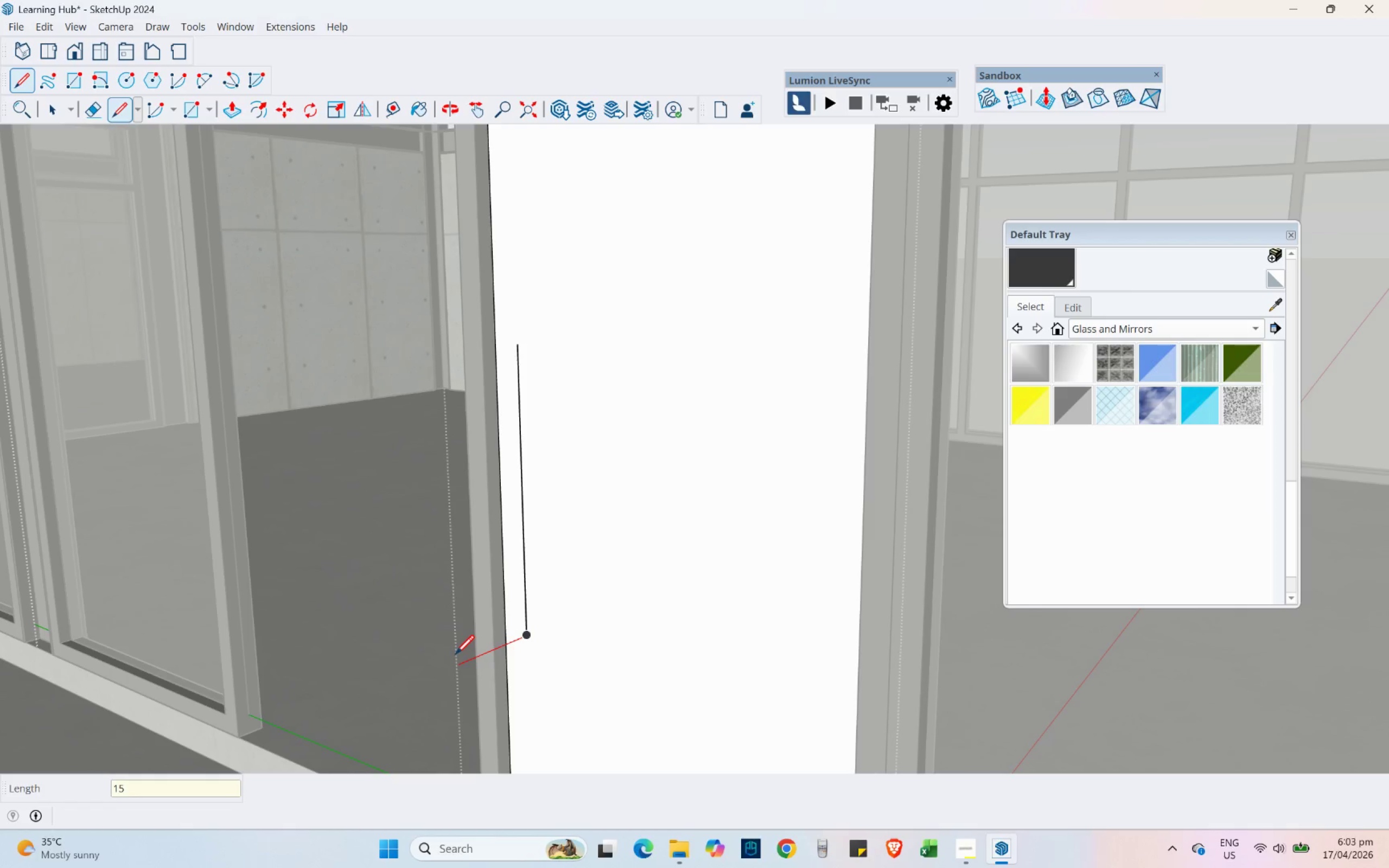 
key(NumpadEnter)
 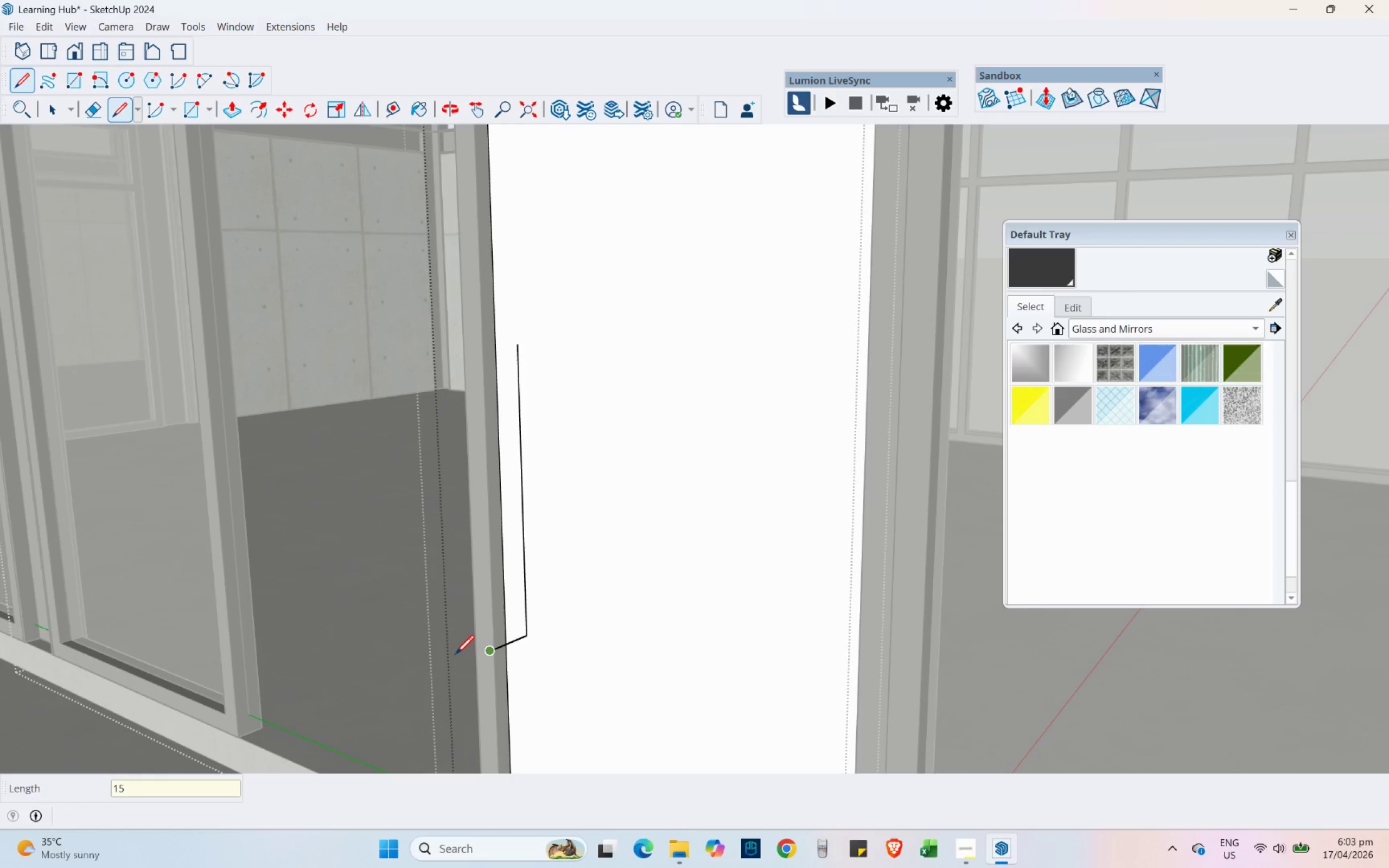 
key(Escape)
 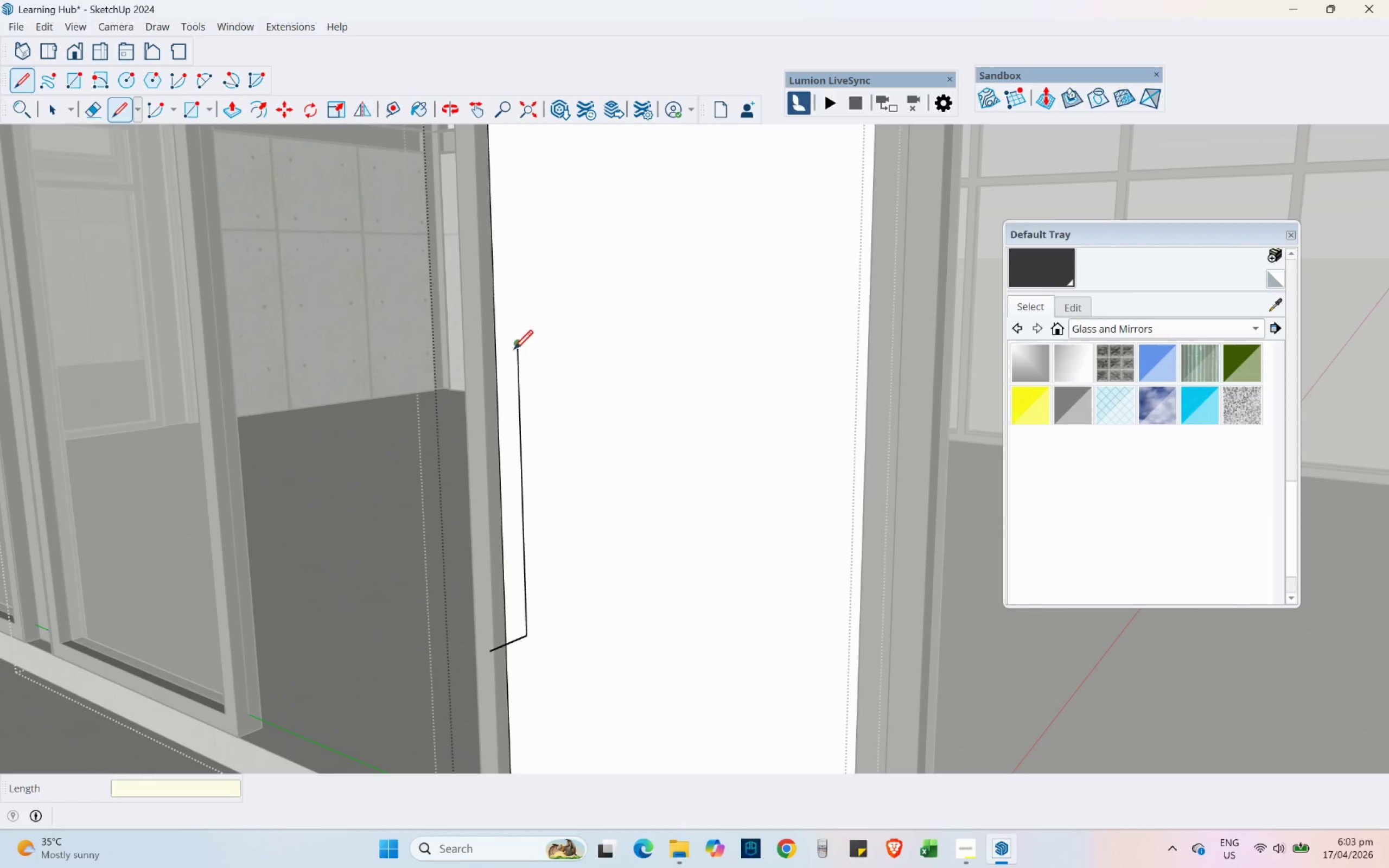 
left_click([514, 348])
 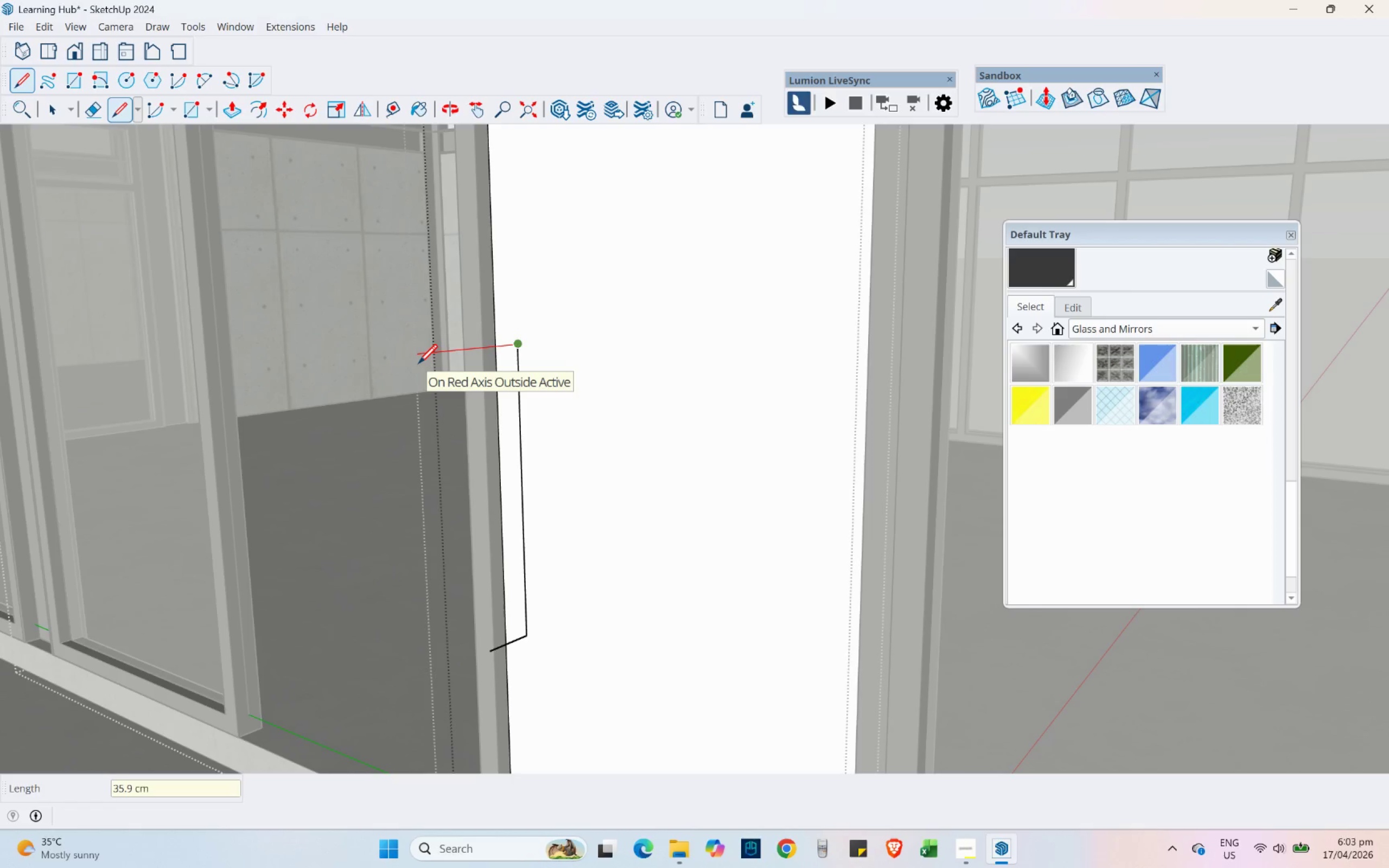 
key(Numpad1)
 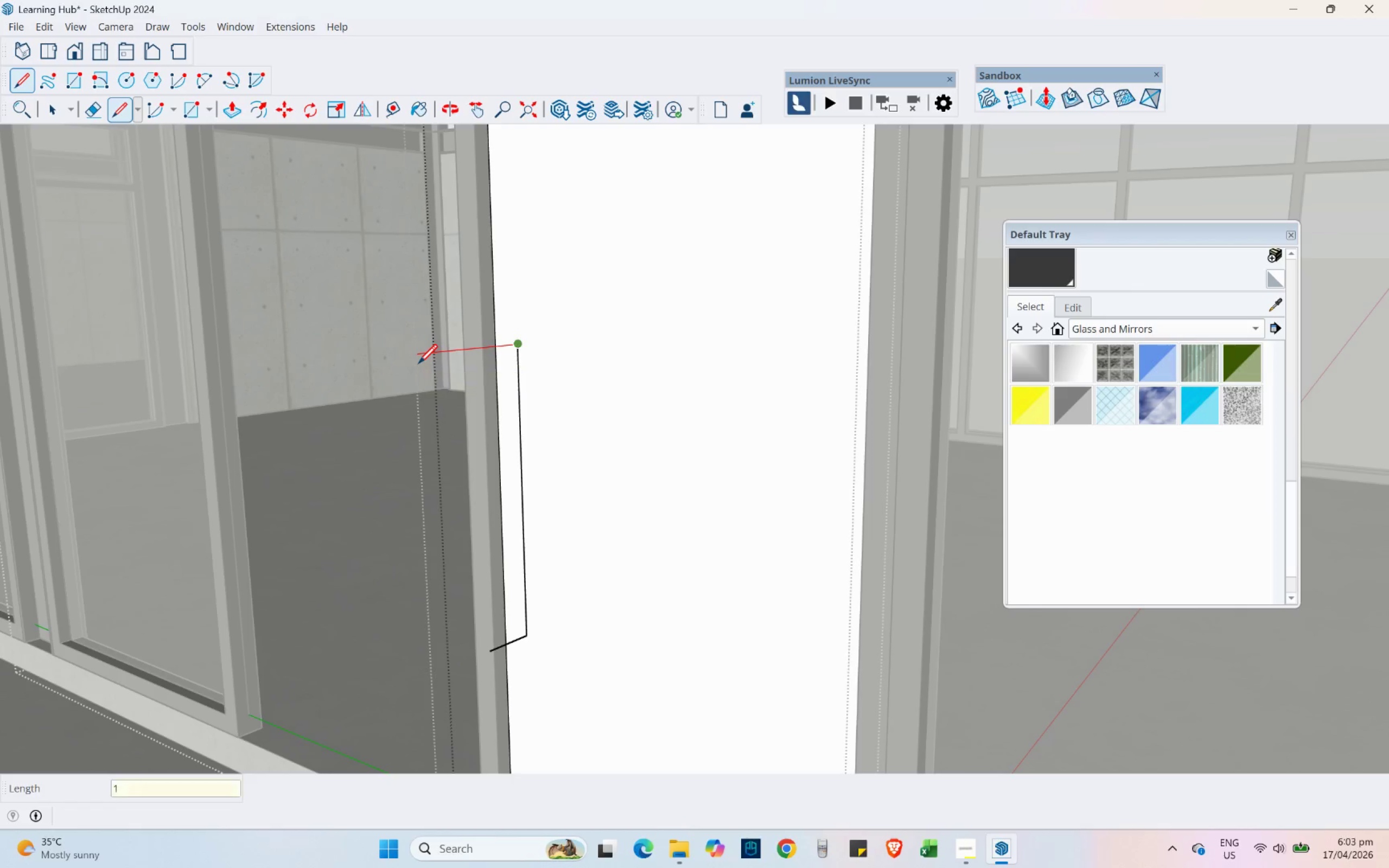 
key(Numpad5)
 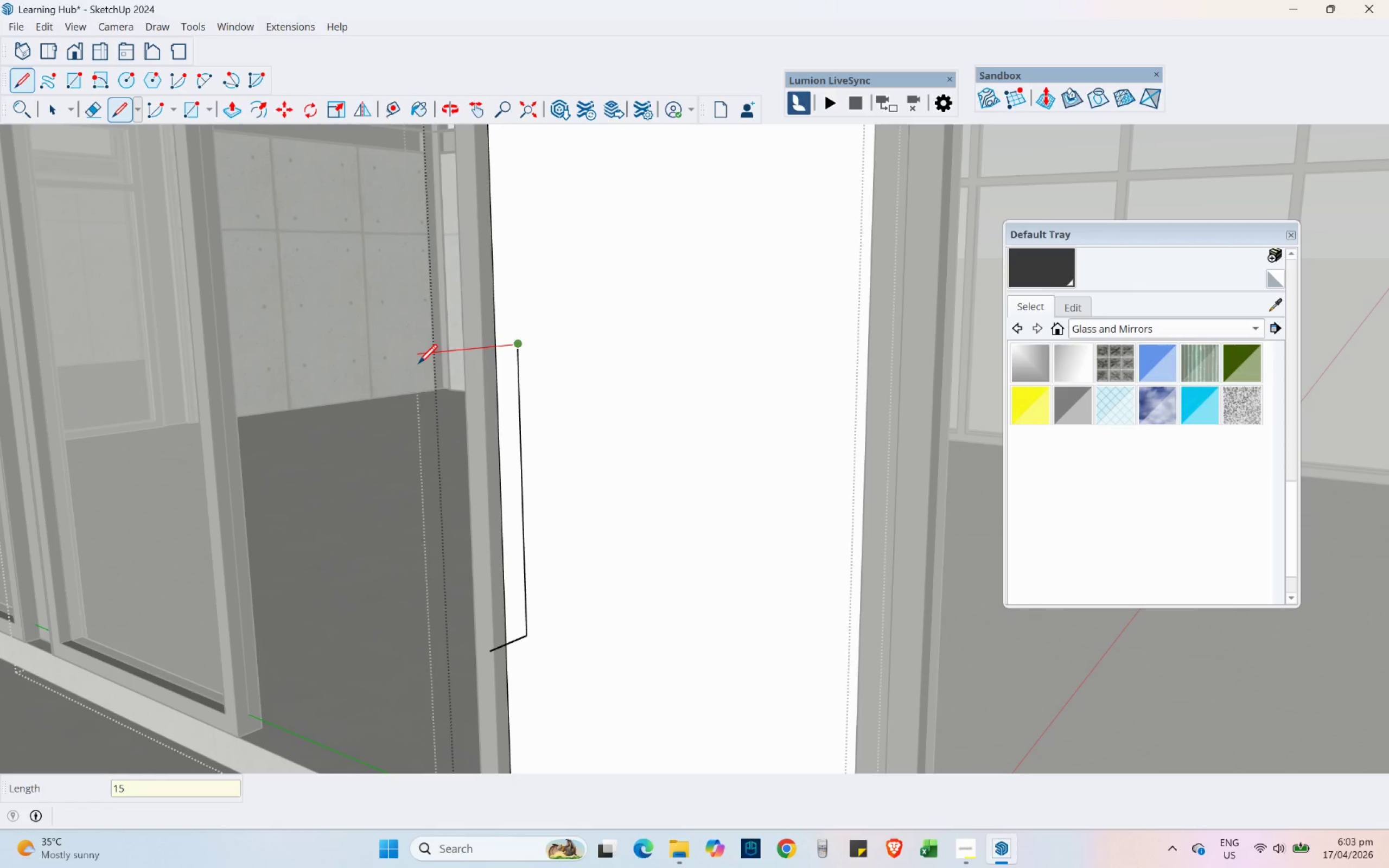 
key(NumpadEnter)
 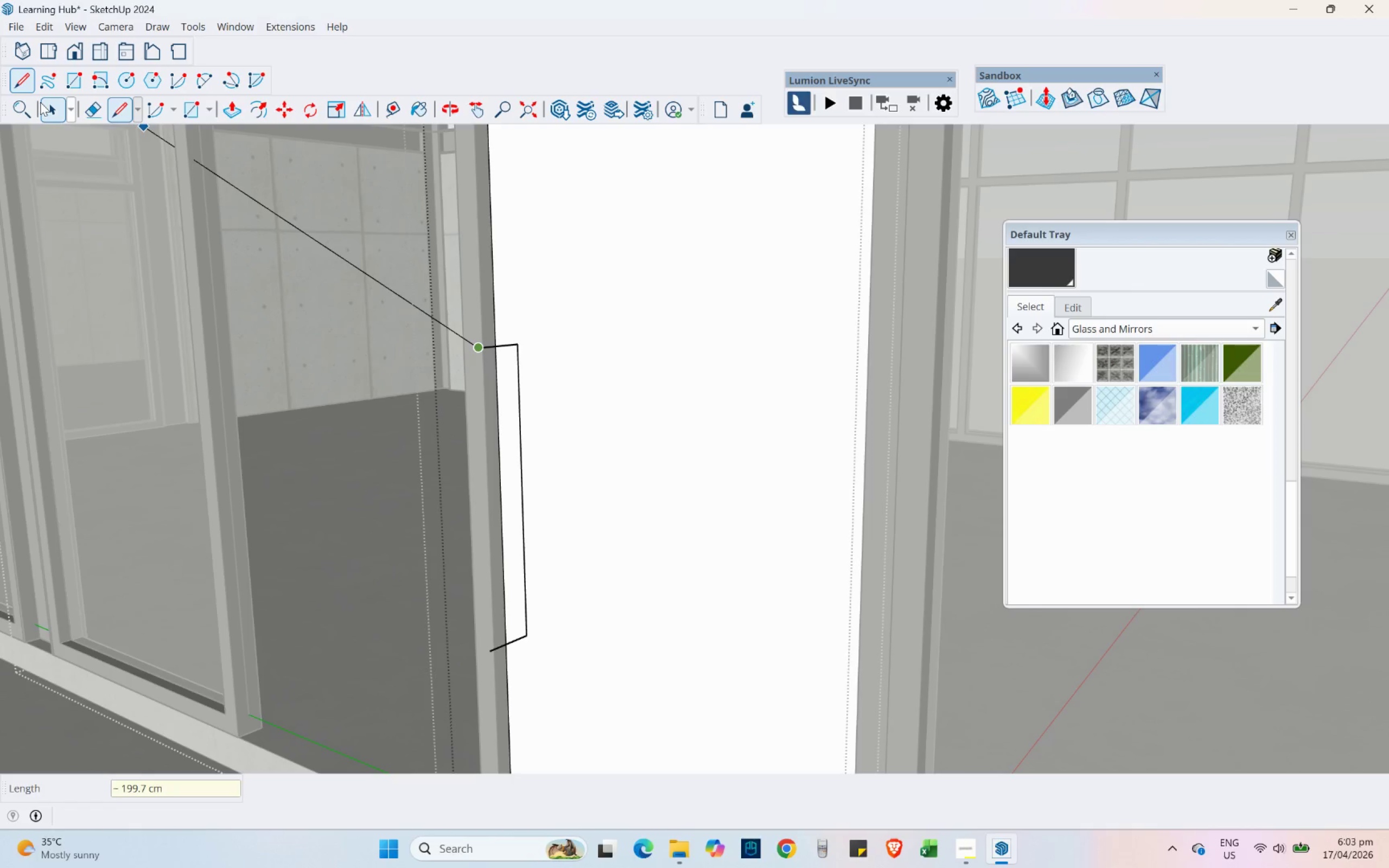 
double_click([649, 348])
 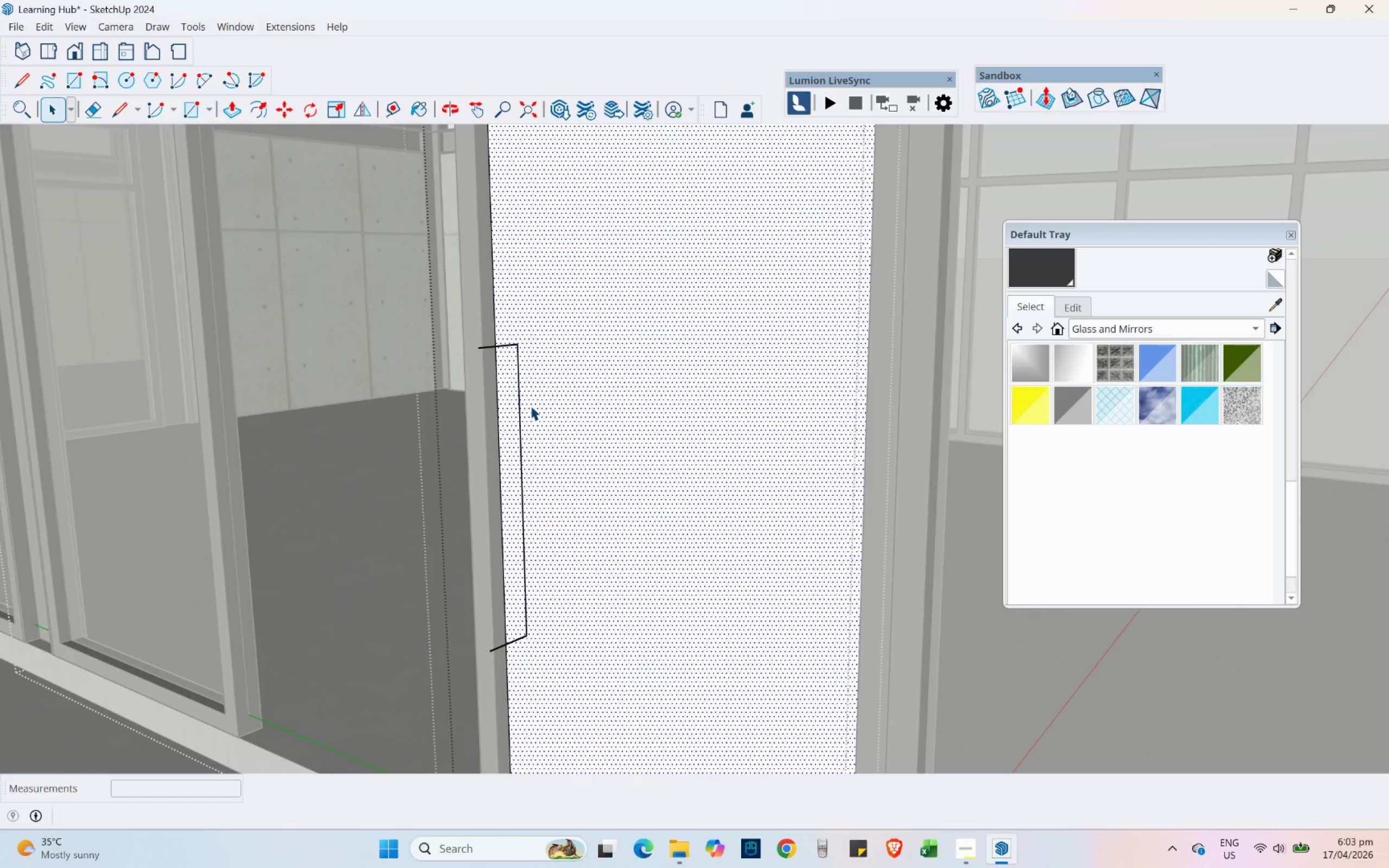 
key(Escape)
 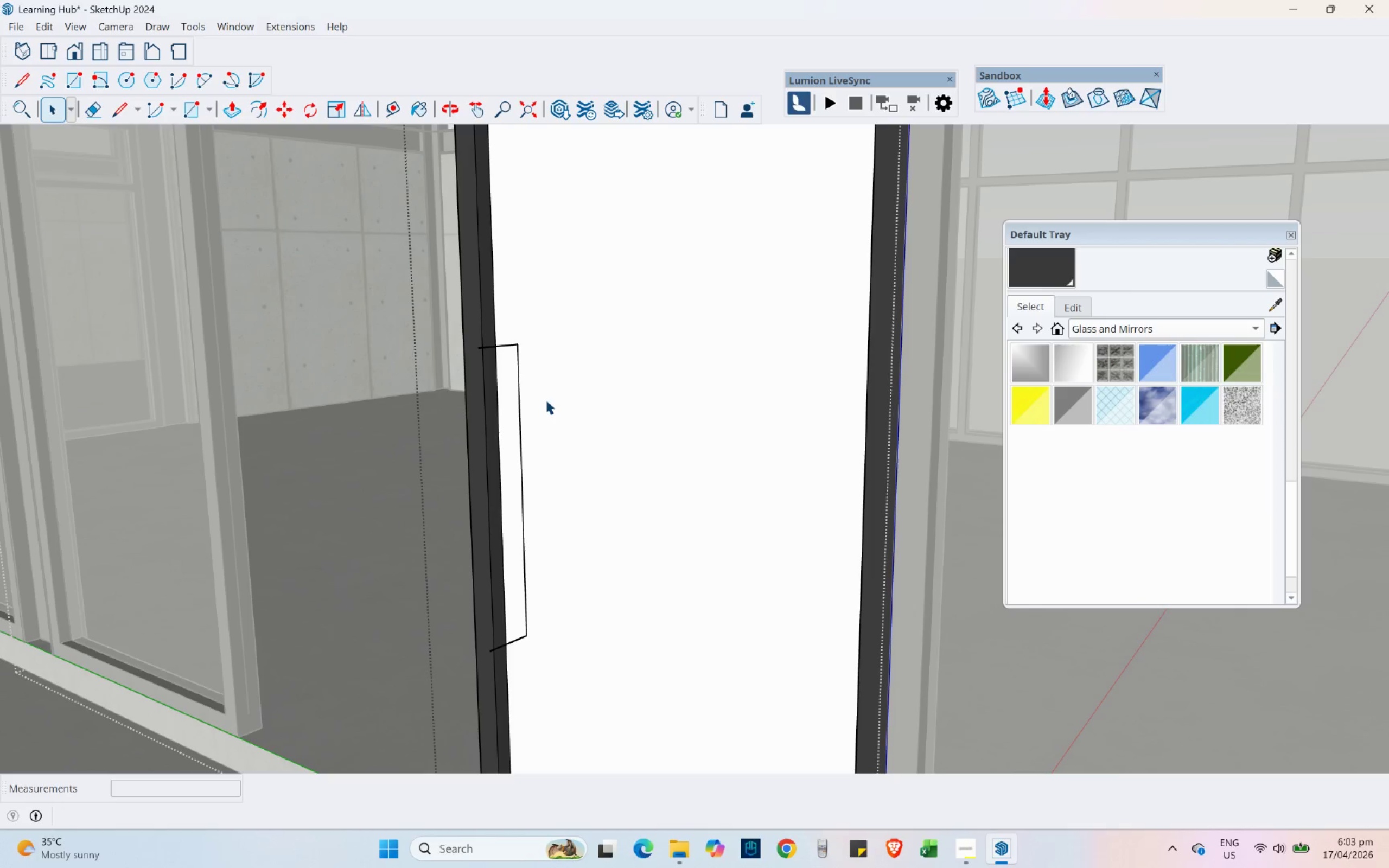 
hold_key(key=ControlLeft, duration=0.44)
 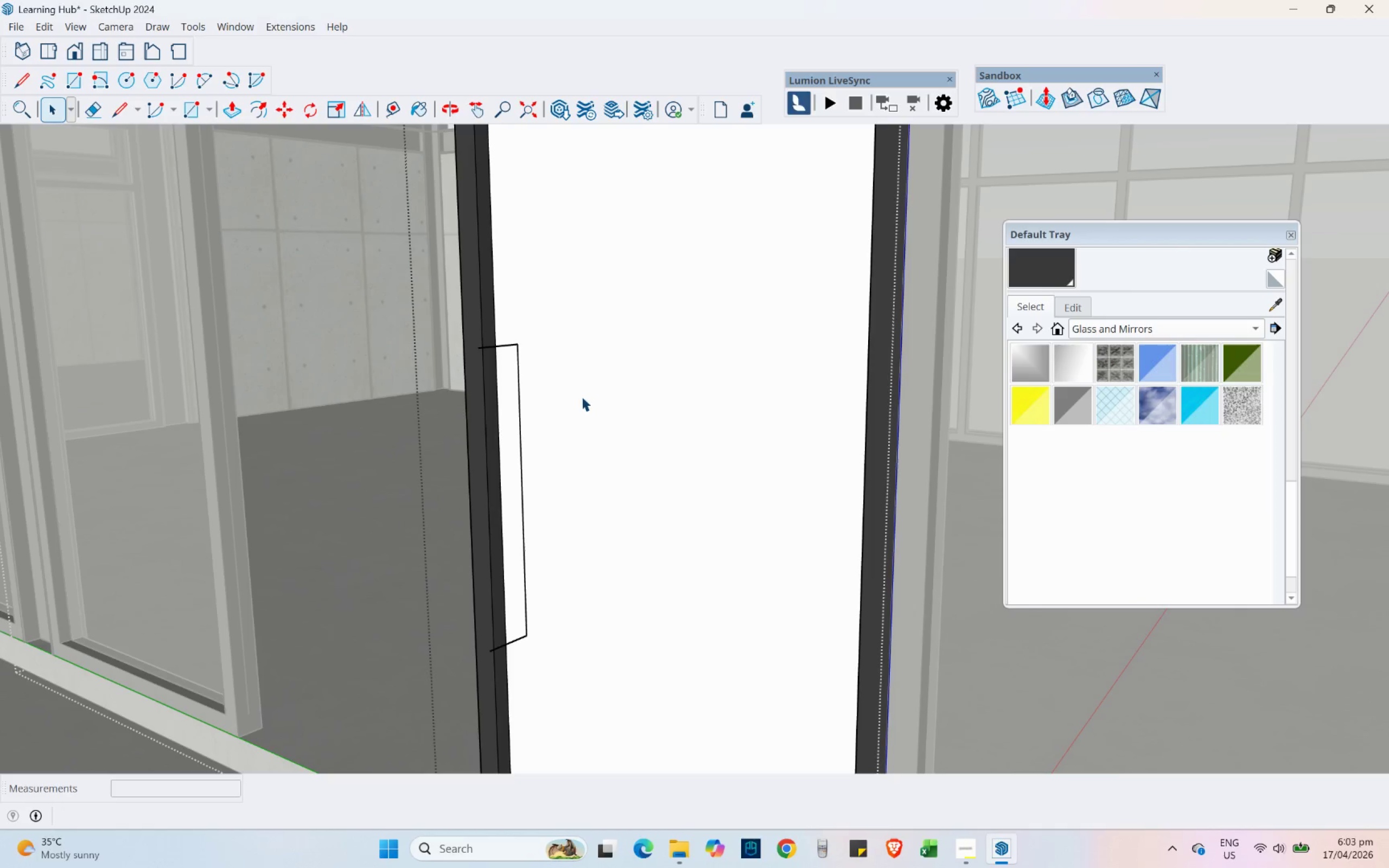 
hold_key(key=ControlLeft, duration=0.61)
 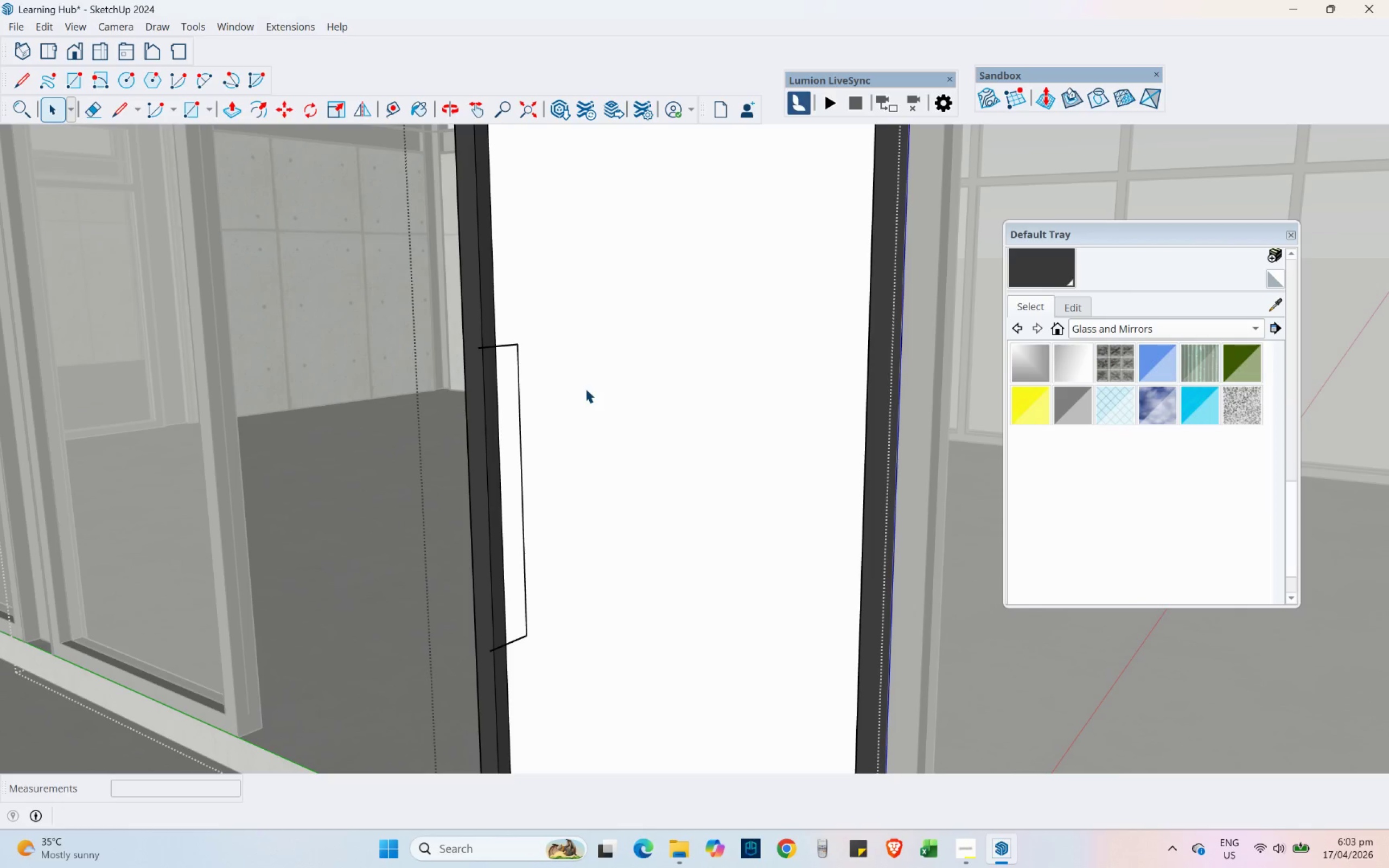 
double_click([585, 388])
 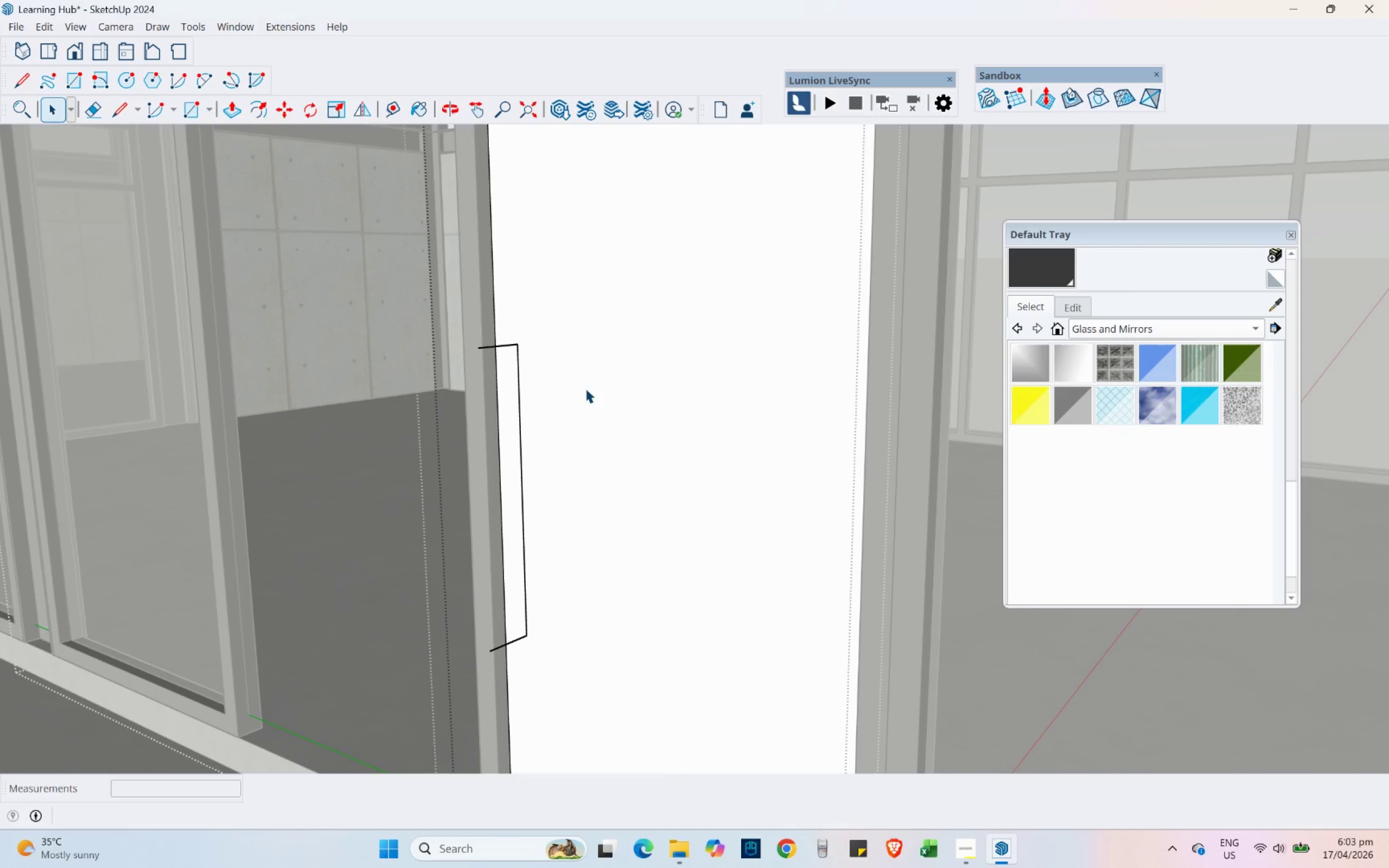 
key(Escape)
 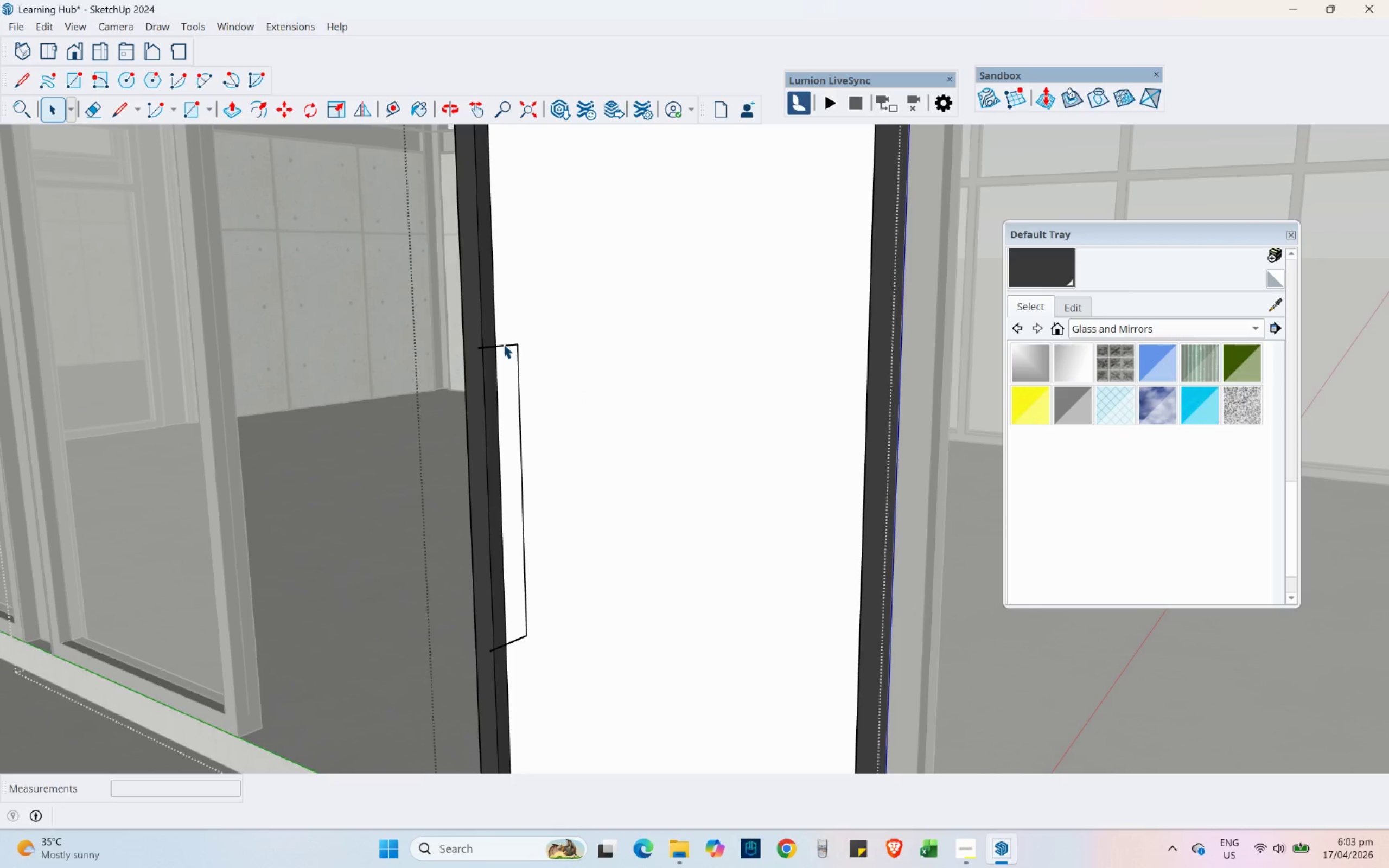 
double_click([619, 363])
 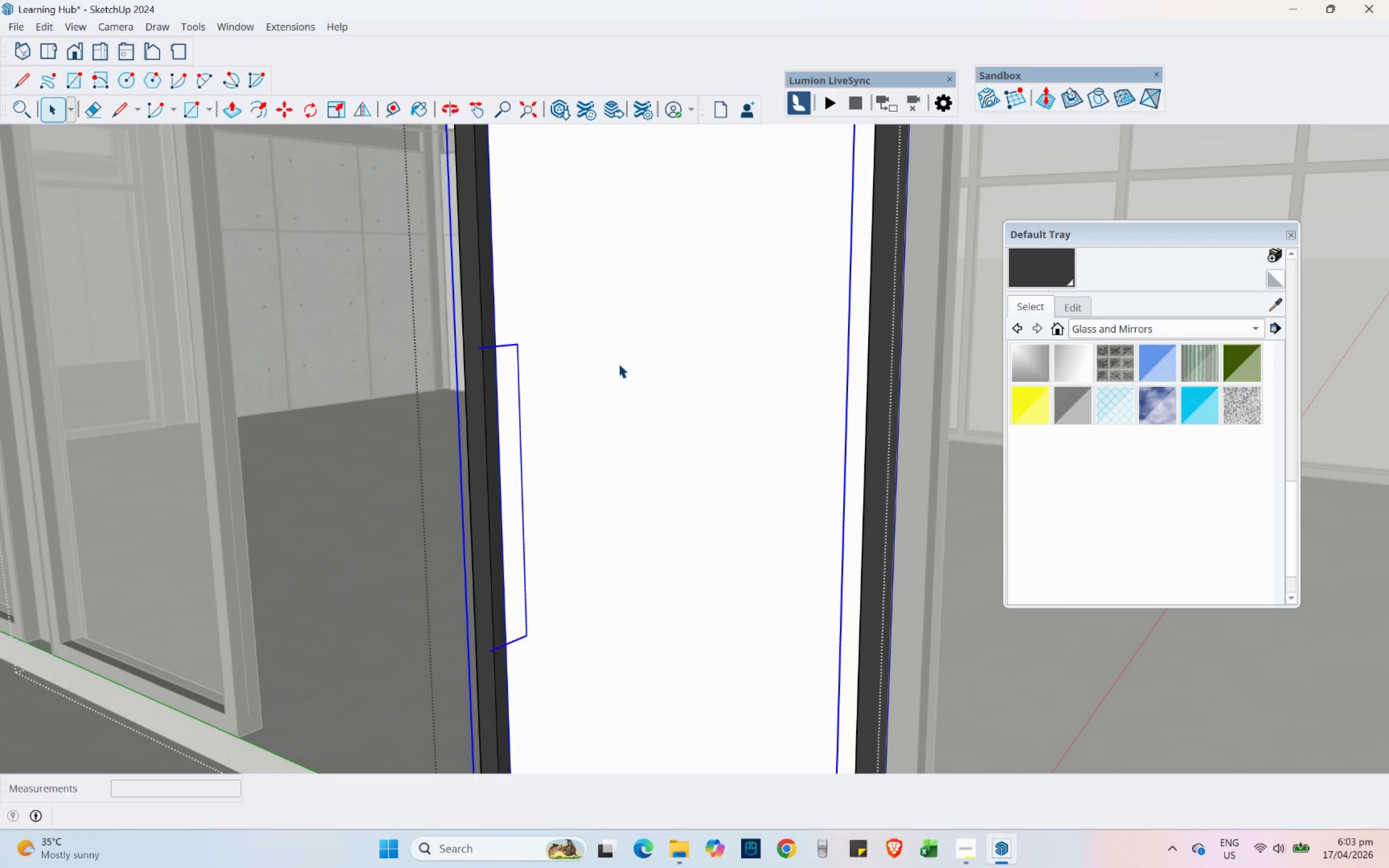 
triple_click([619, 363])
 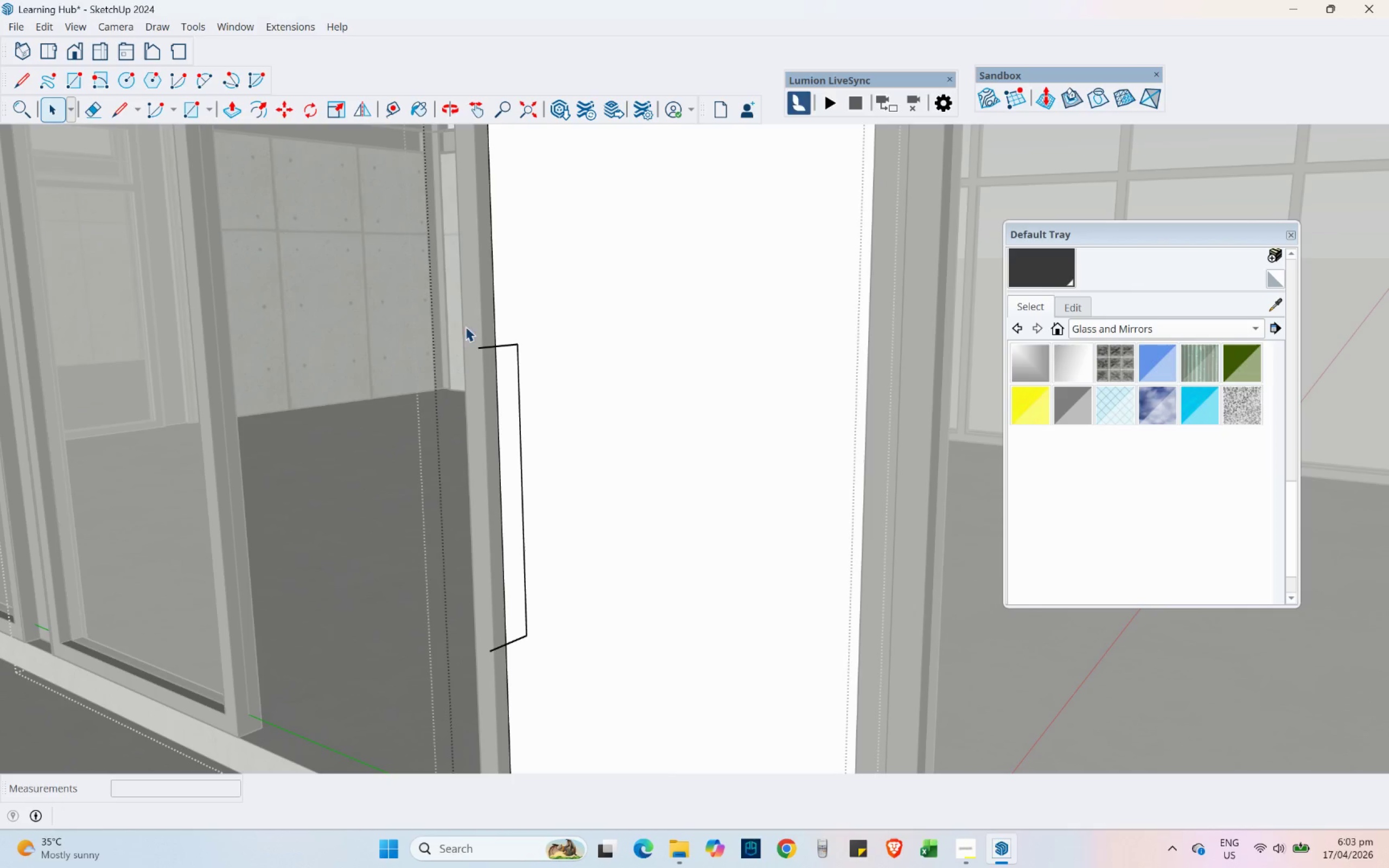 
left_click_drag(start_coordinate=[429, 312], to_coordinate=[568, 704])
 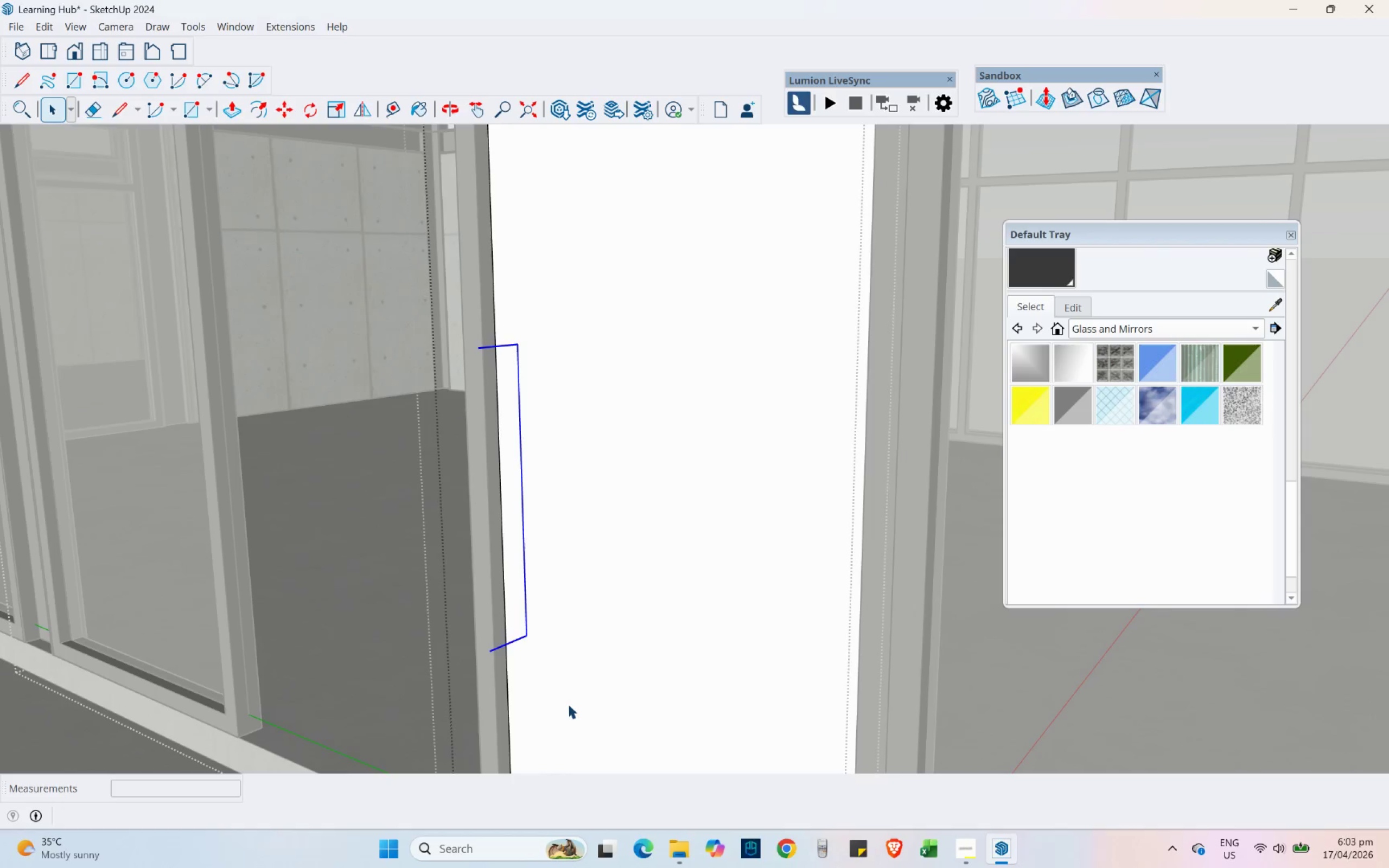 
key(Delete)
 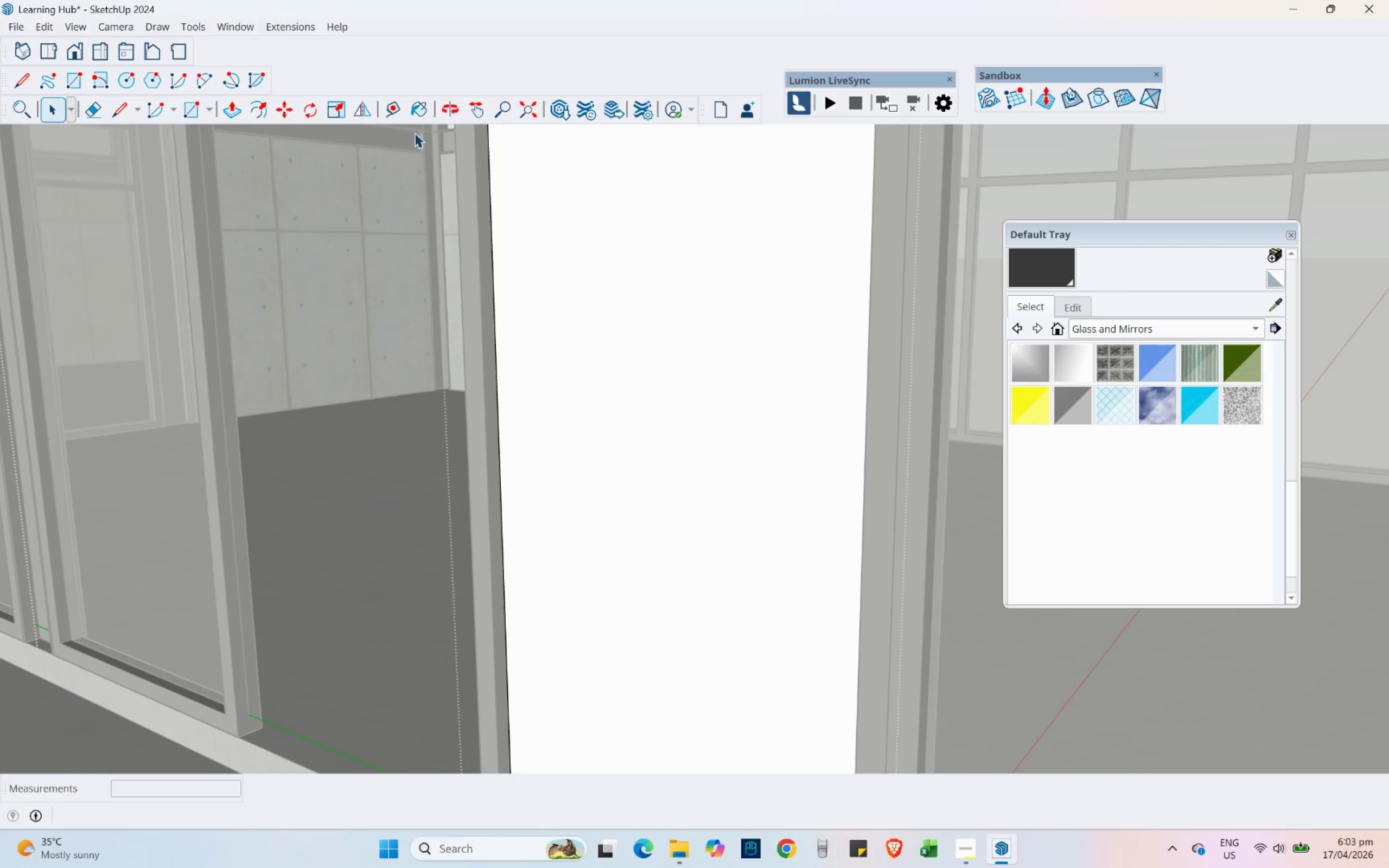 
left_click([413, 109])
 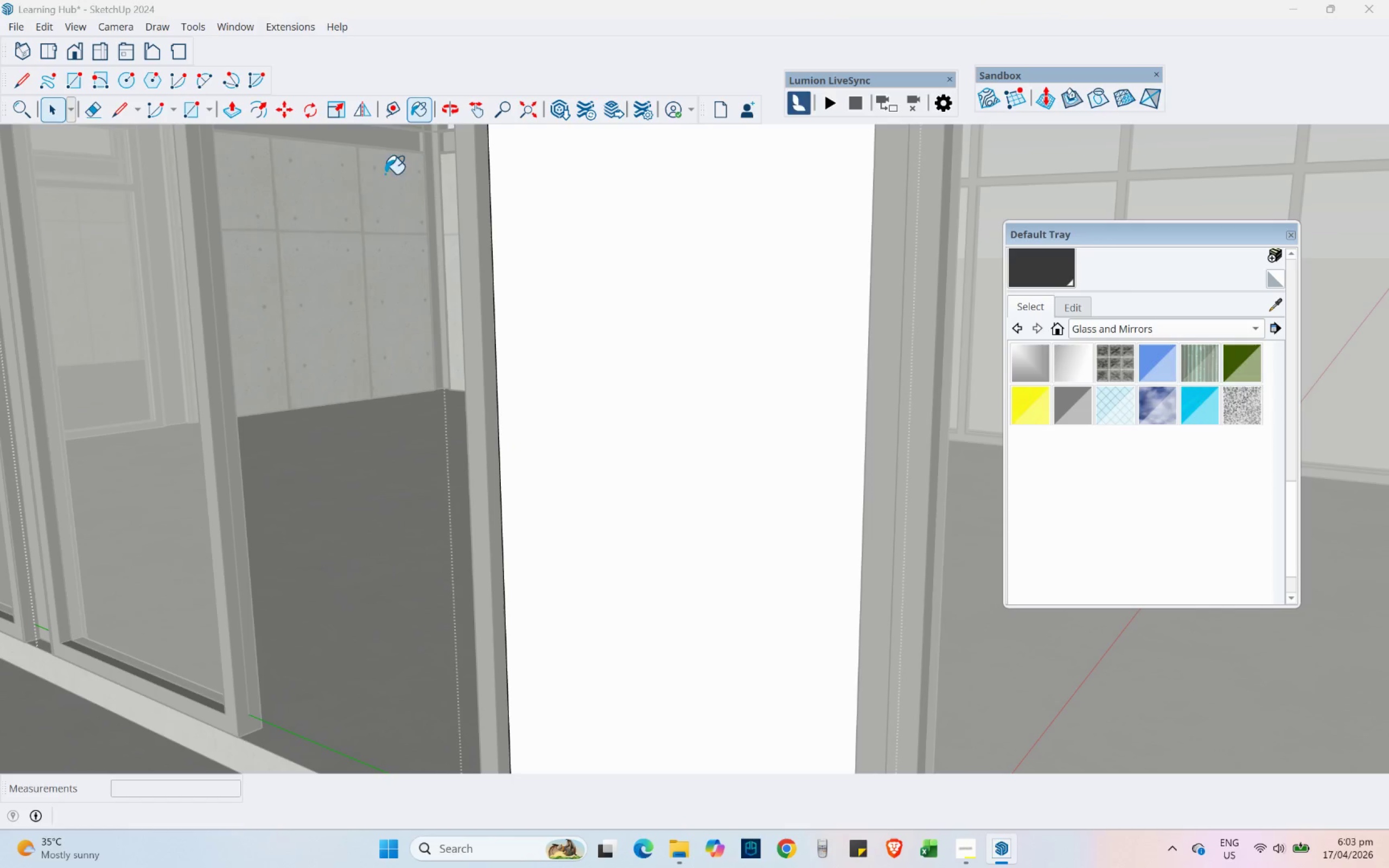 
hold_key(key=AltLeft, duration=1.52)
left_click([44, 308])
 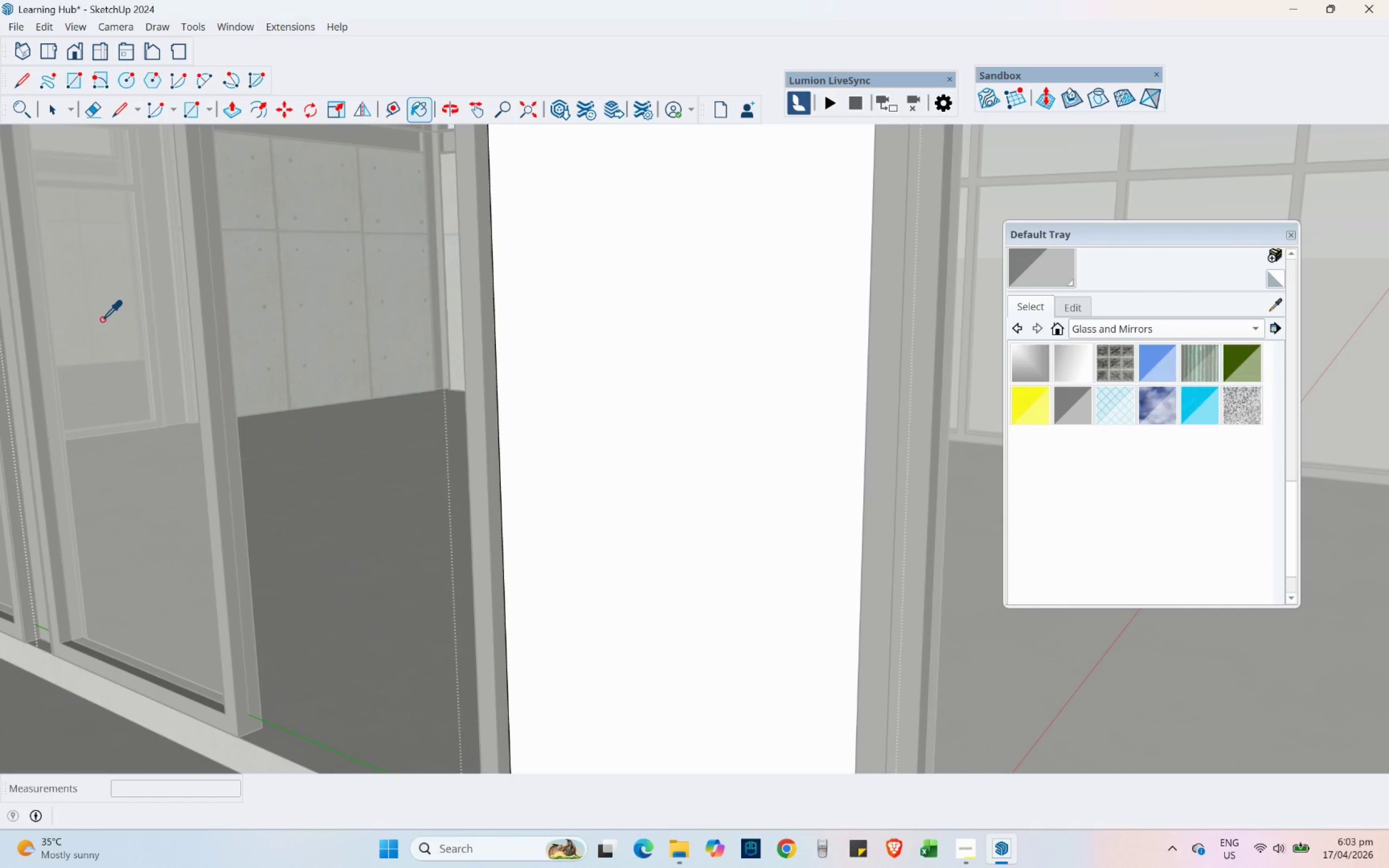 
left_click([120, 322])
 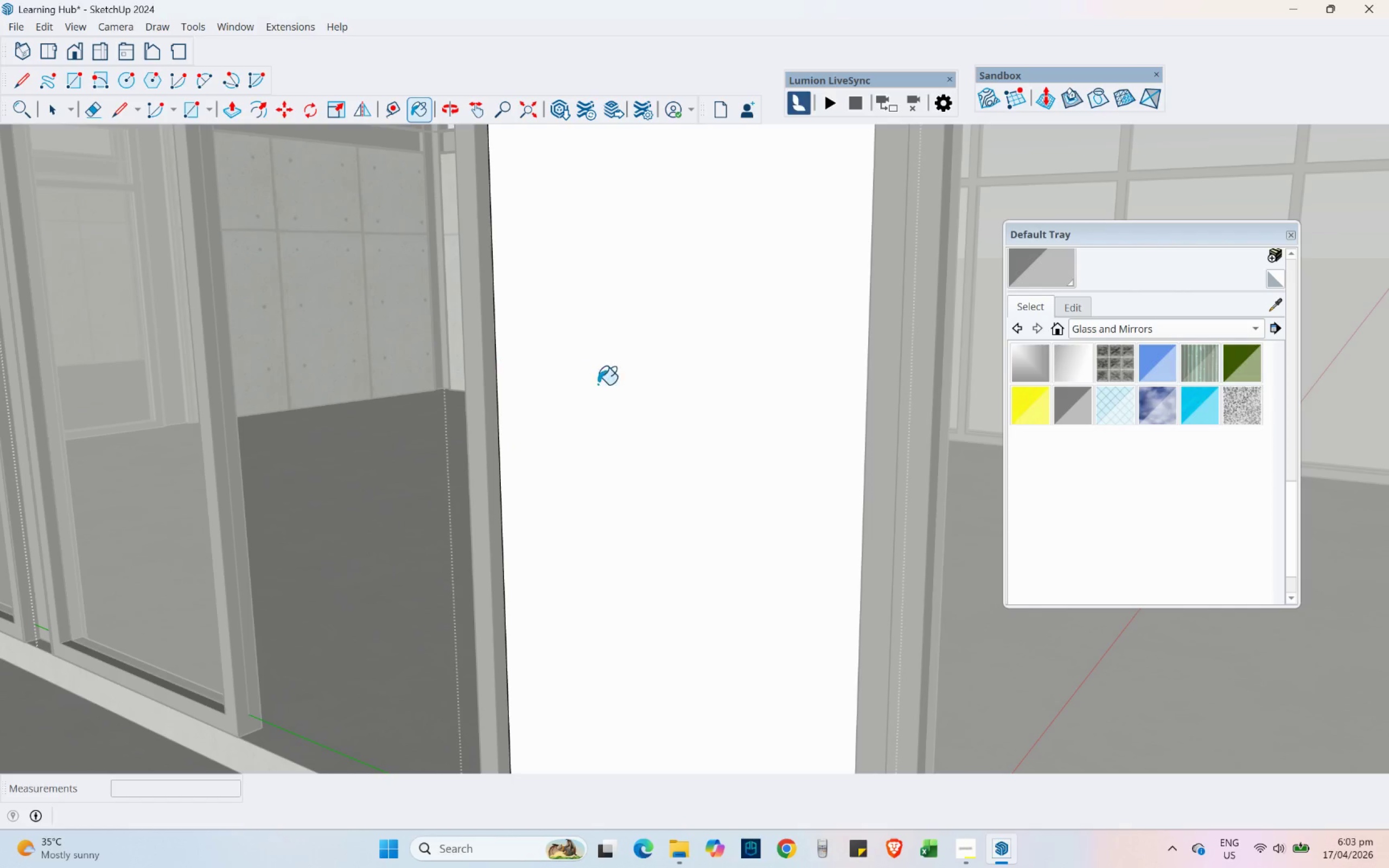 
left_click([623, 390])
 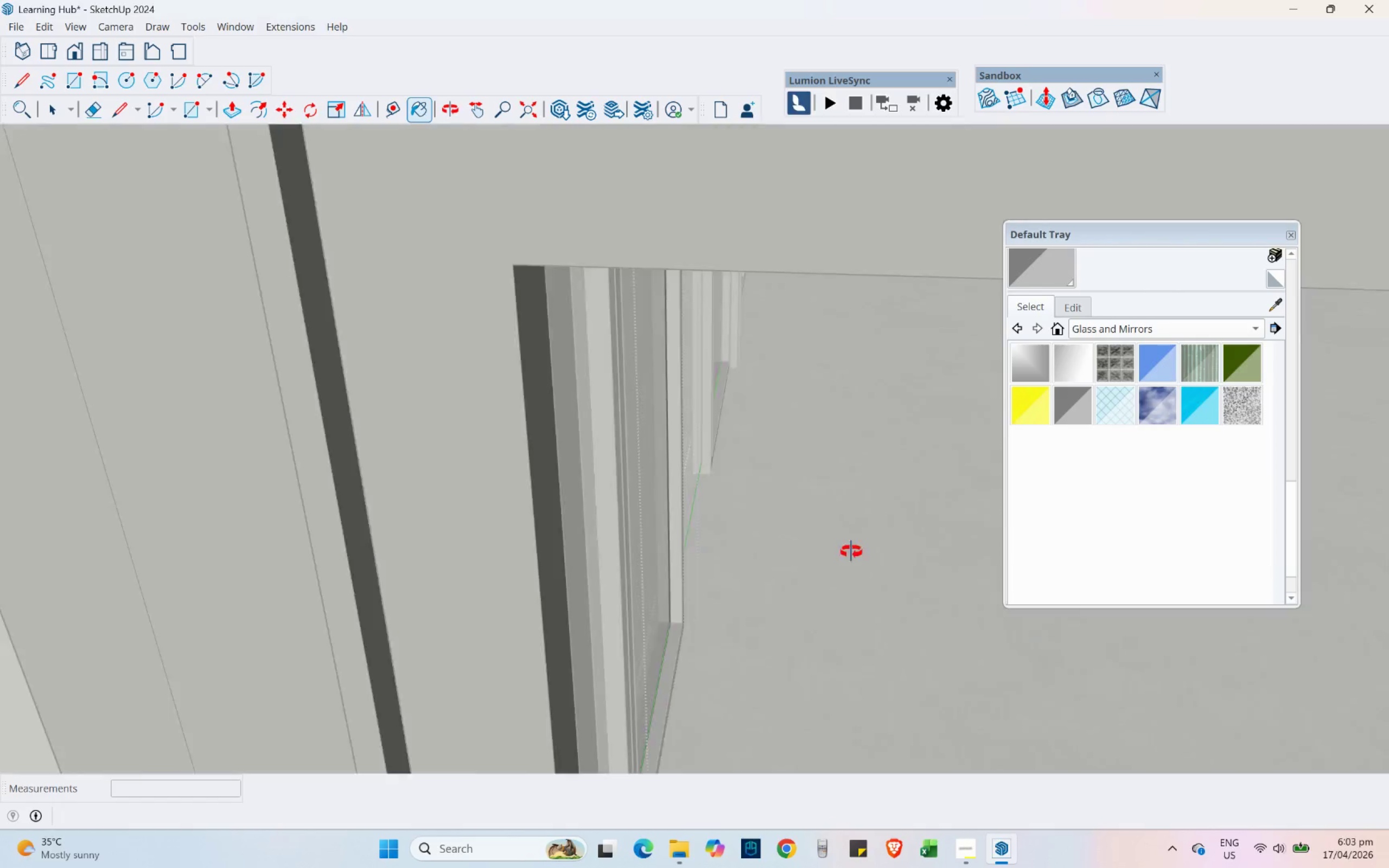 
scroll: coordinate [815, 435], scroll_direction: down, amount: 10.0
 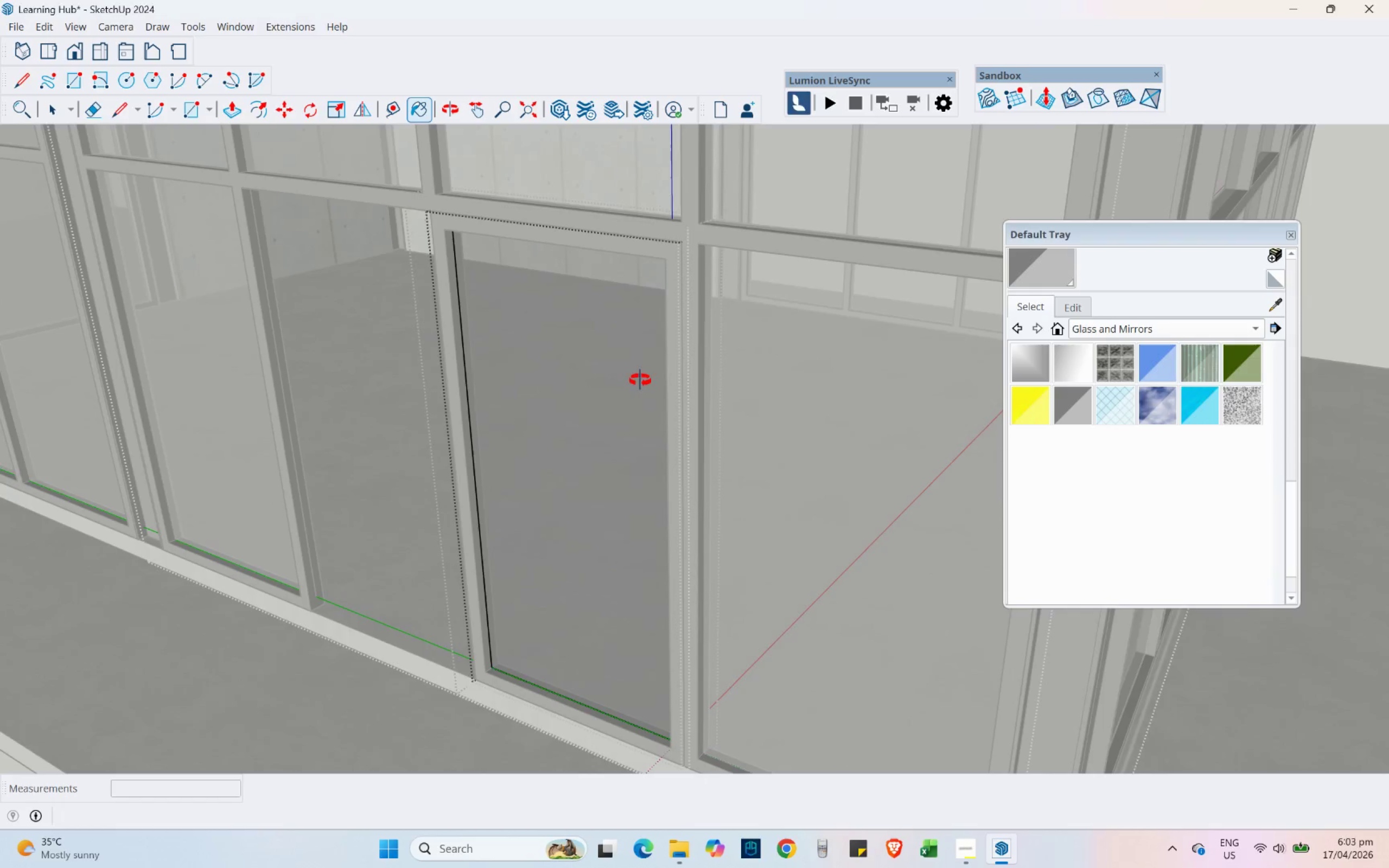 
scroll: coordinate [596, 355], scroll_direction: up, amount: 2.0
 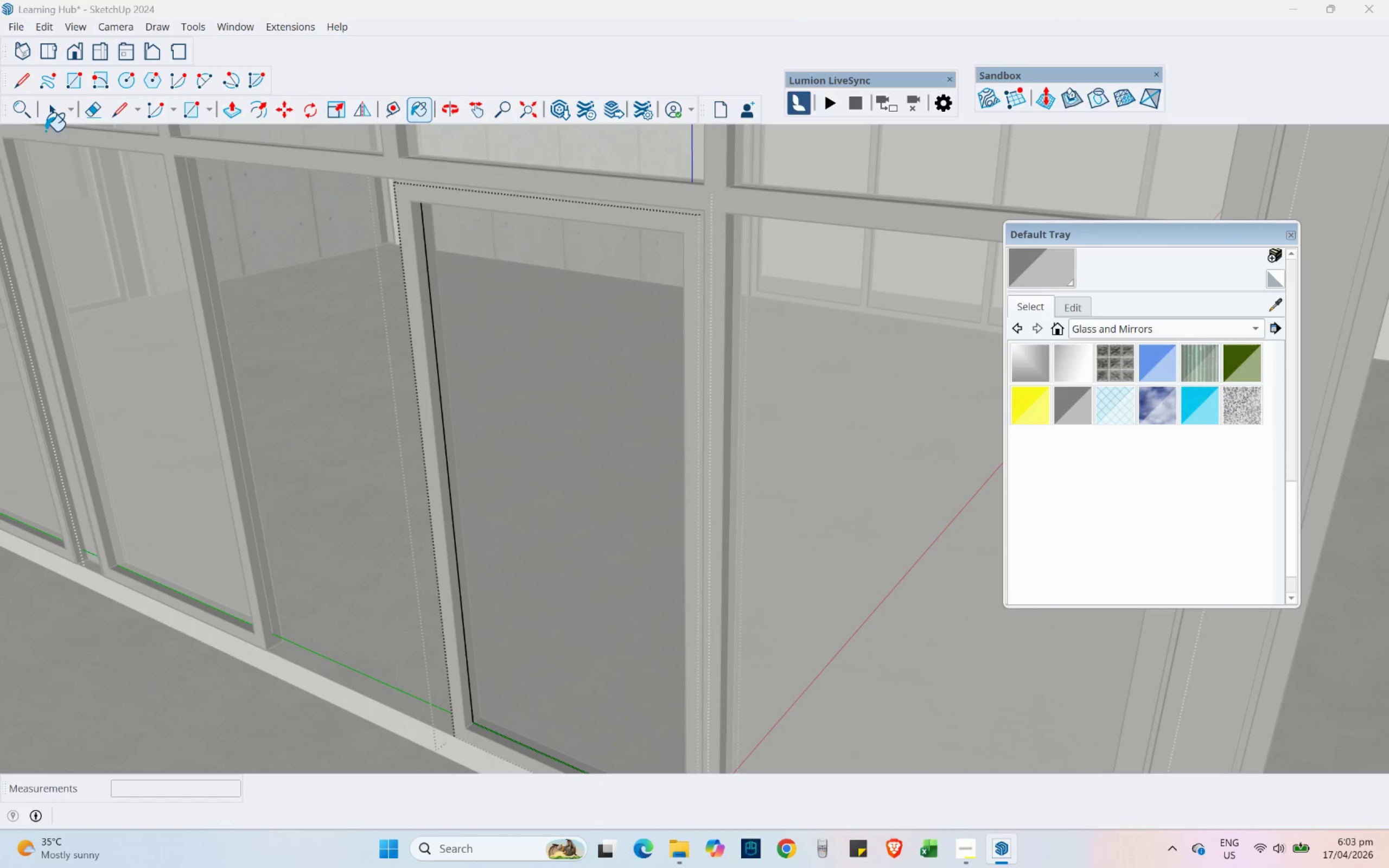 
left_click([44, 121])
 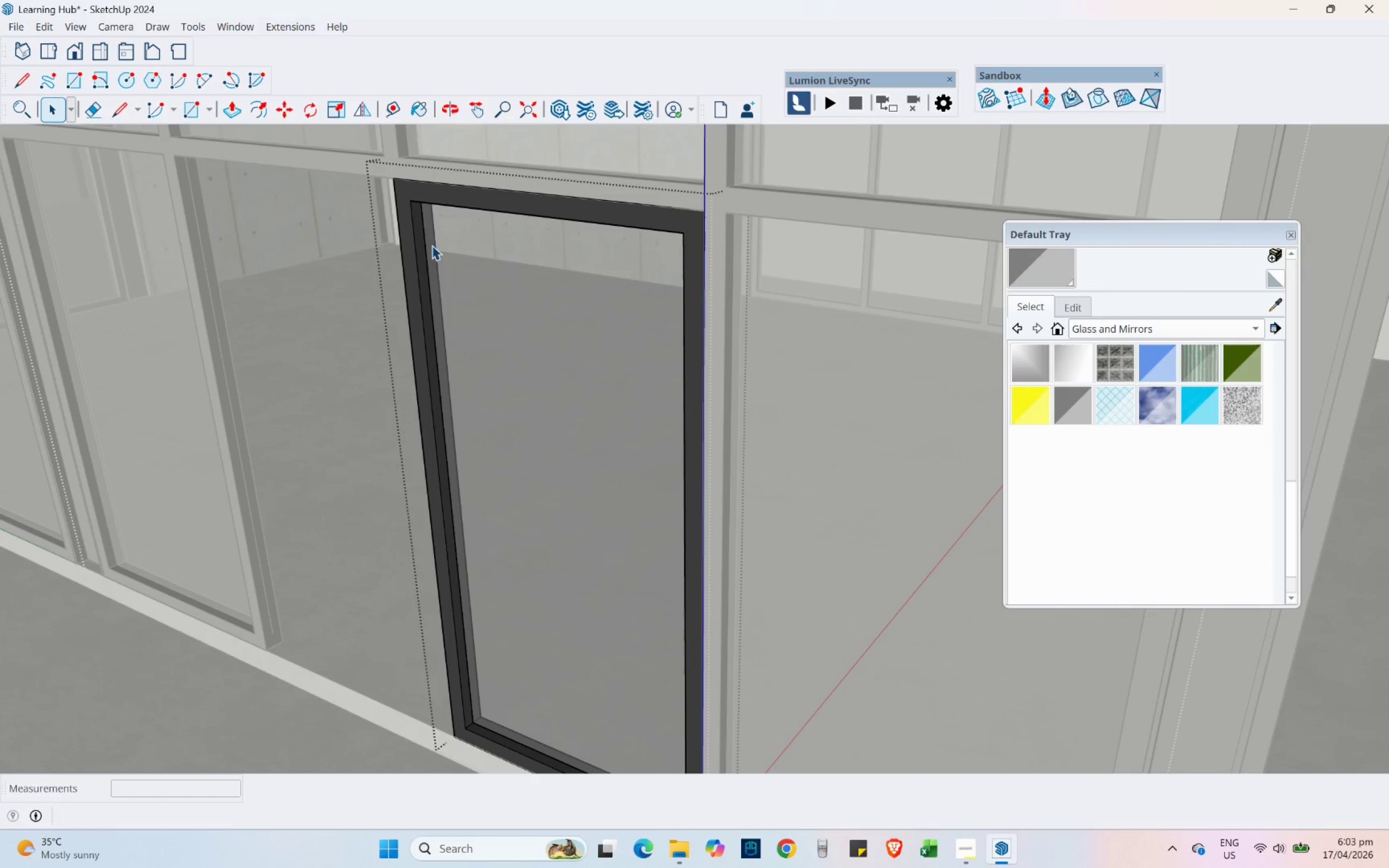 
scroll: coordinate [387, 245], scroll_direction: up, amount: 2.0
 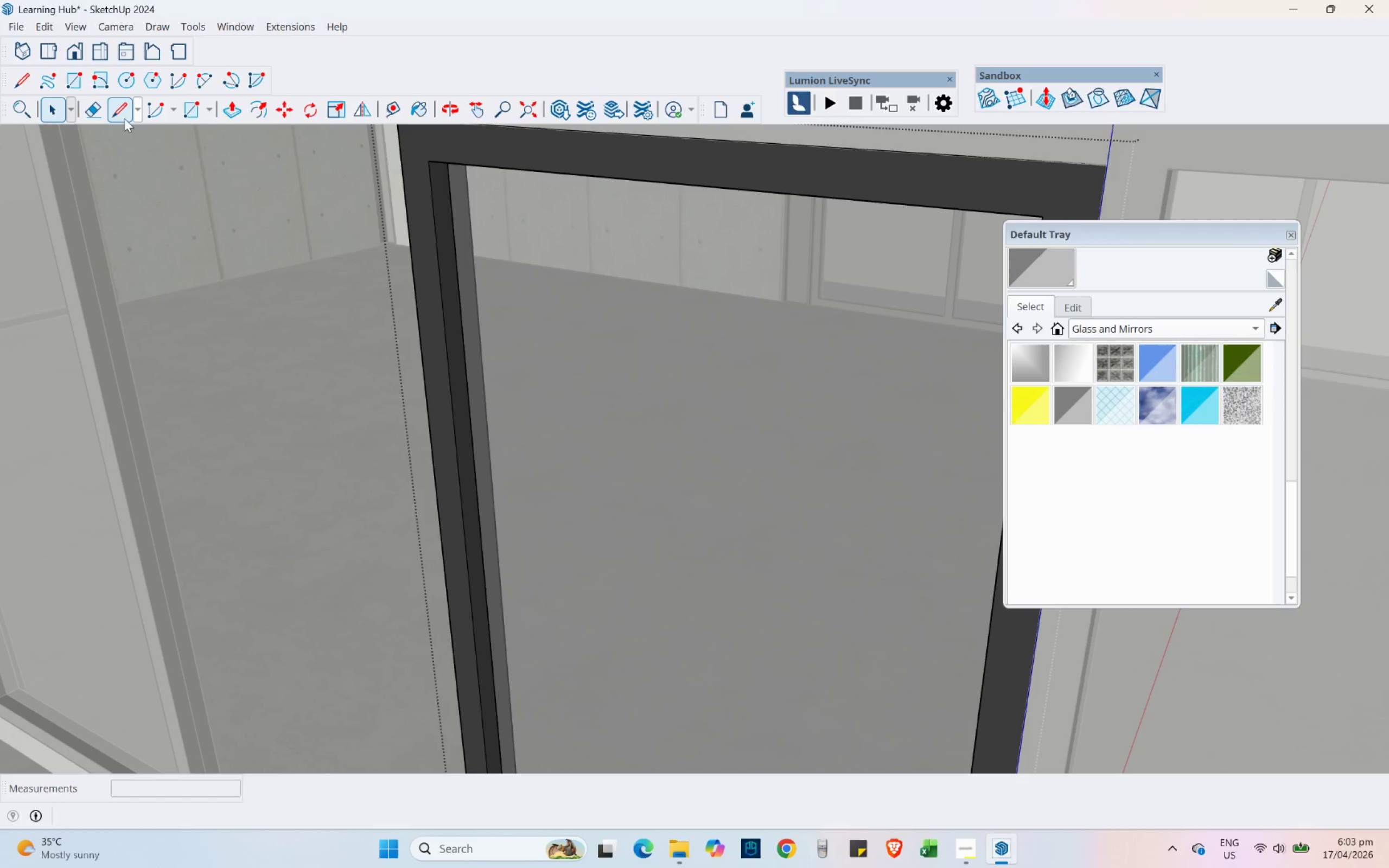 
left_click([117, 106])
 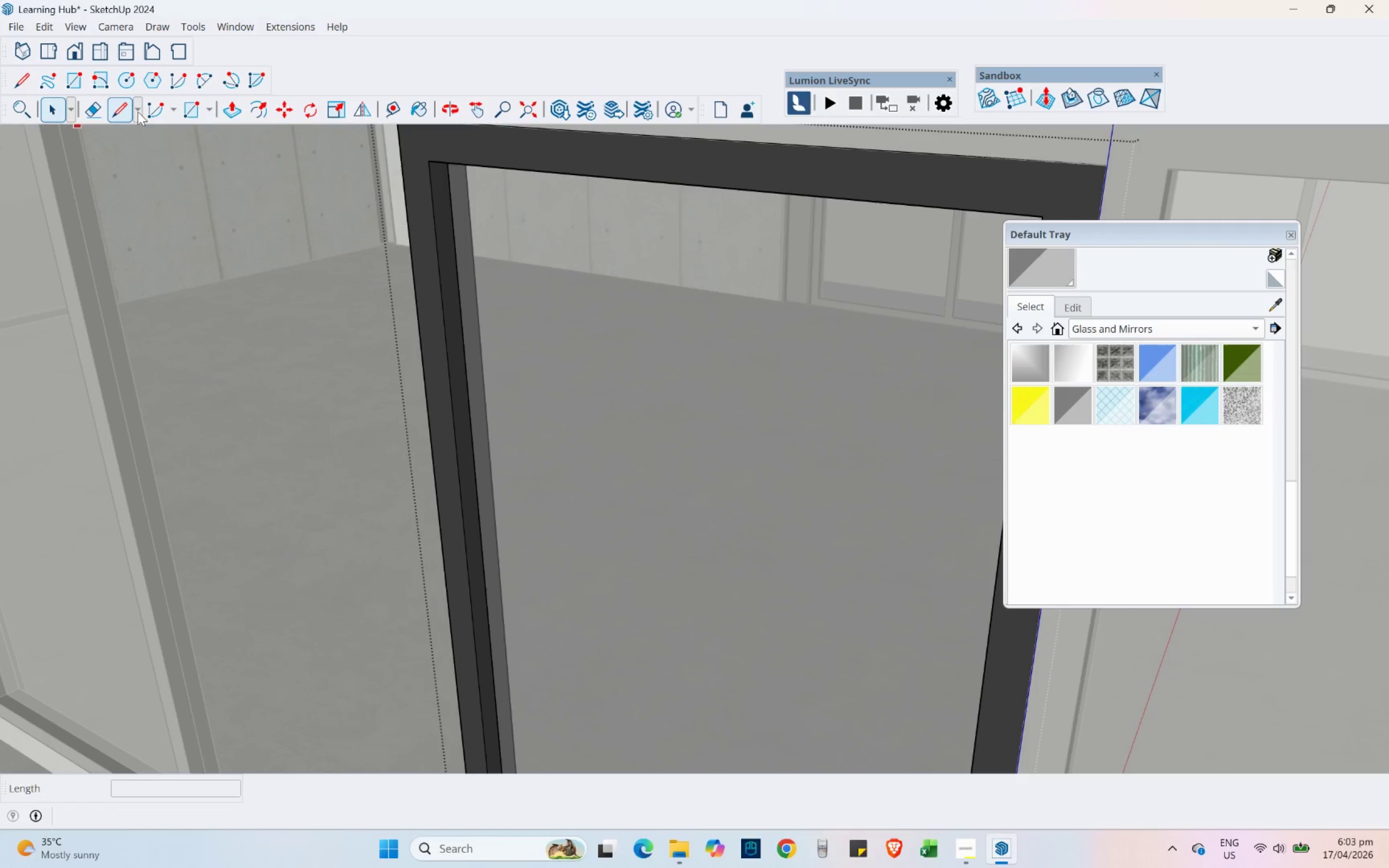 
scroll: coordinate [461, 270], scroll_direction: down, amount: 4.0
 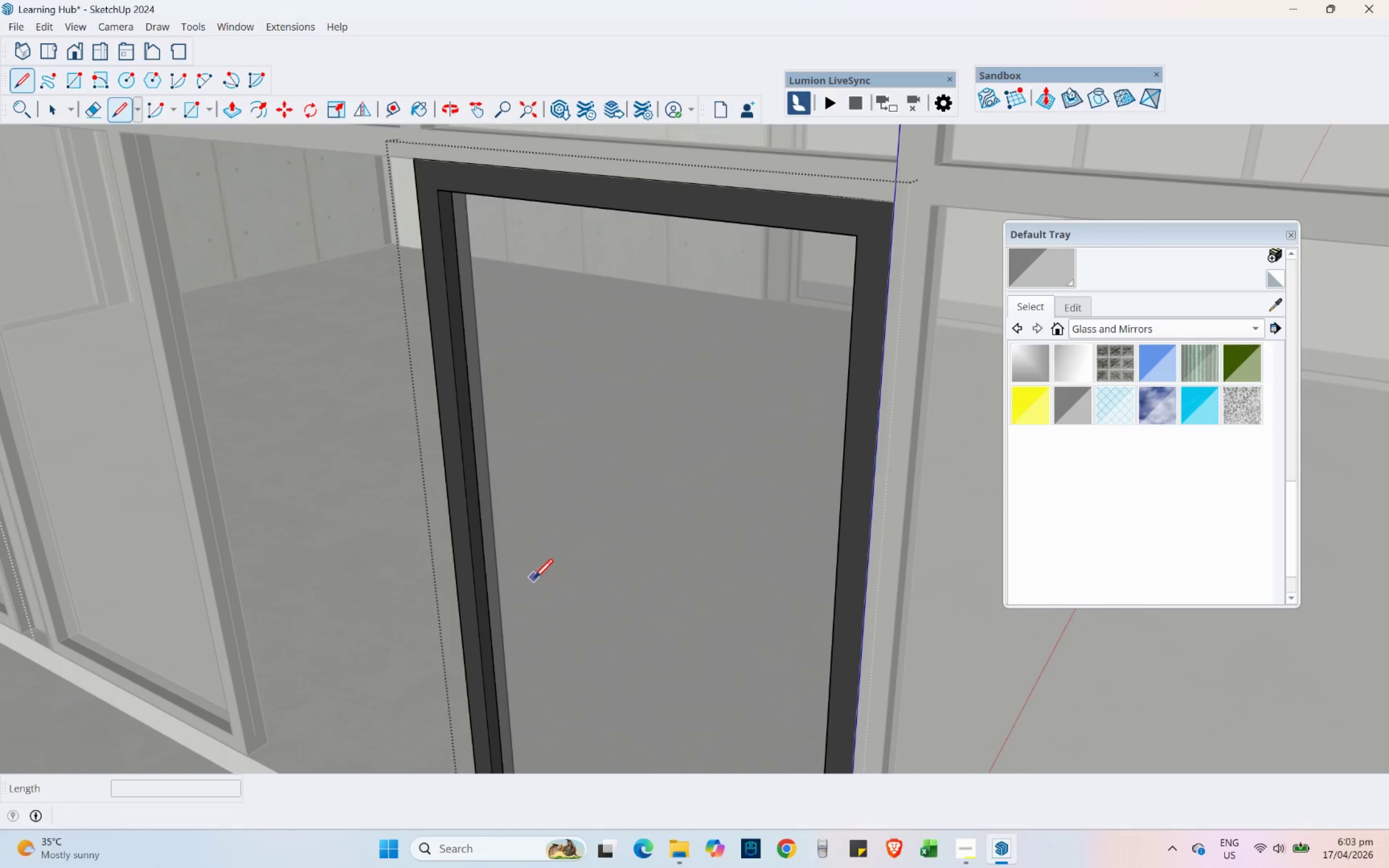 
hold_key(key=ShiftLeft, duration=0.33)
 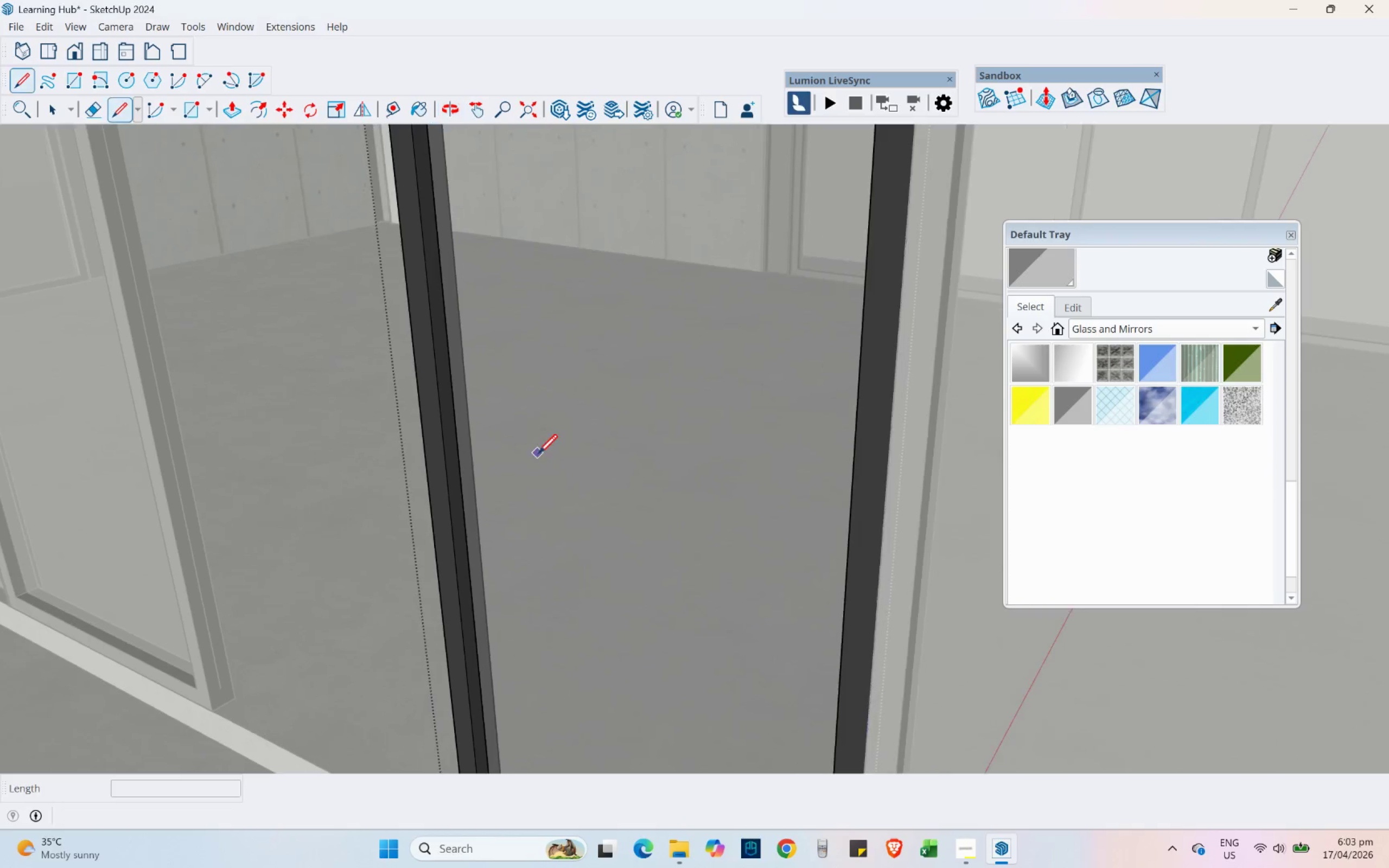 
scroll: coordinate [538, 454], scroll_direction: up, amount: 1.0
 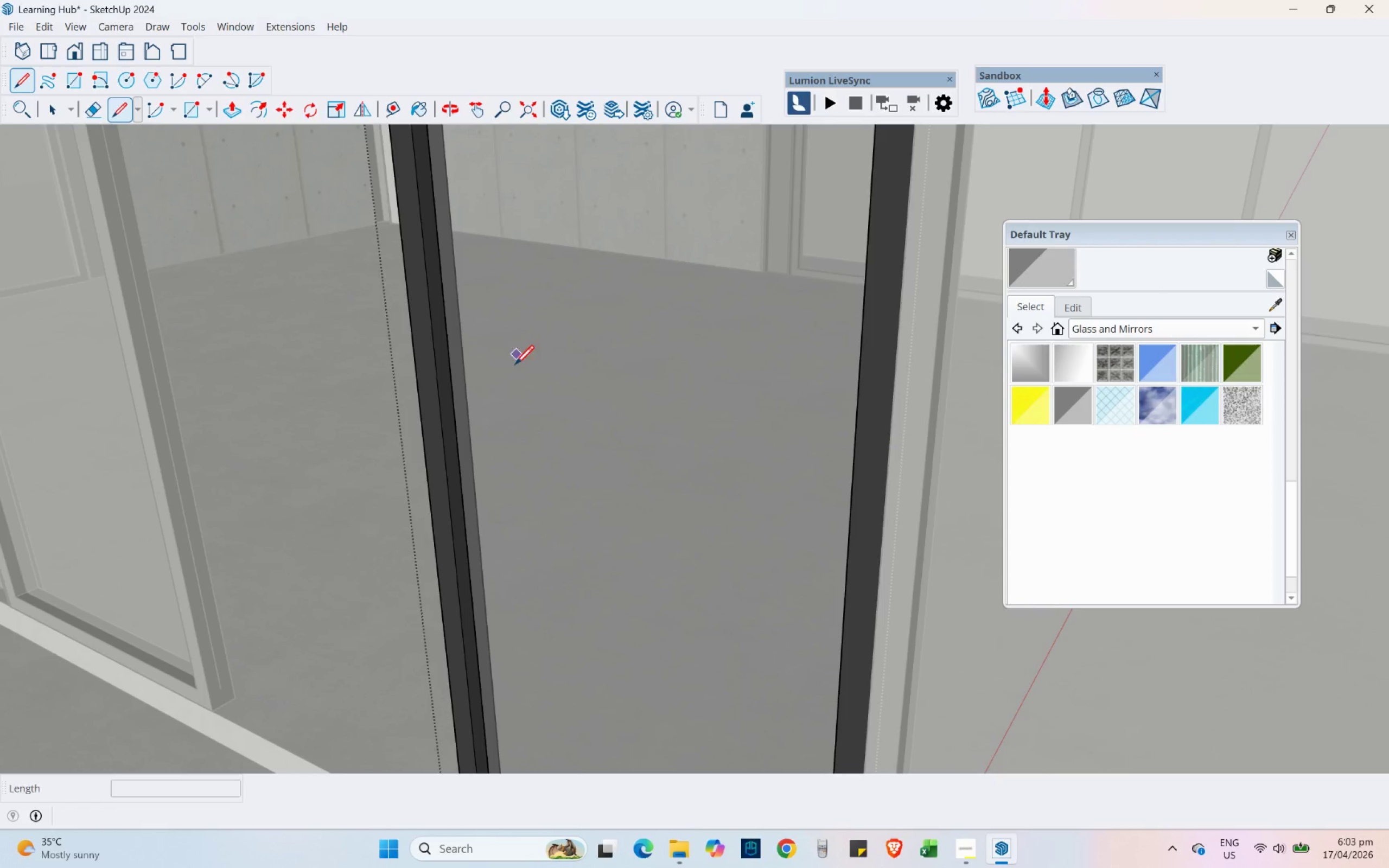 
scroll: coordinate [537, 391], scroll_direction: down, amount: 1.0
 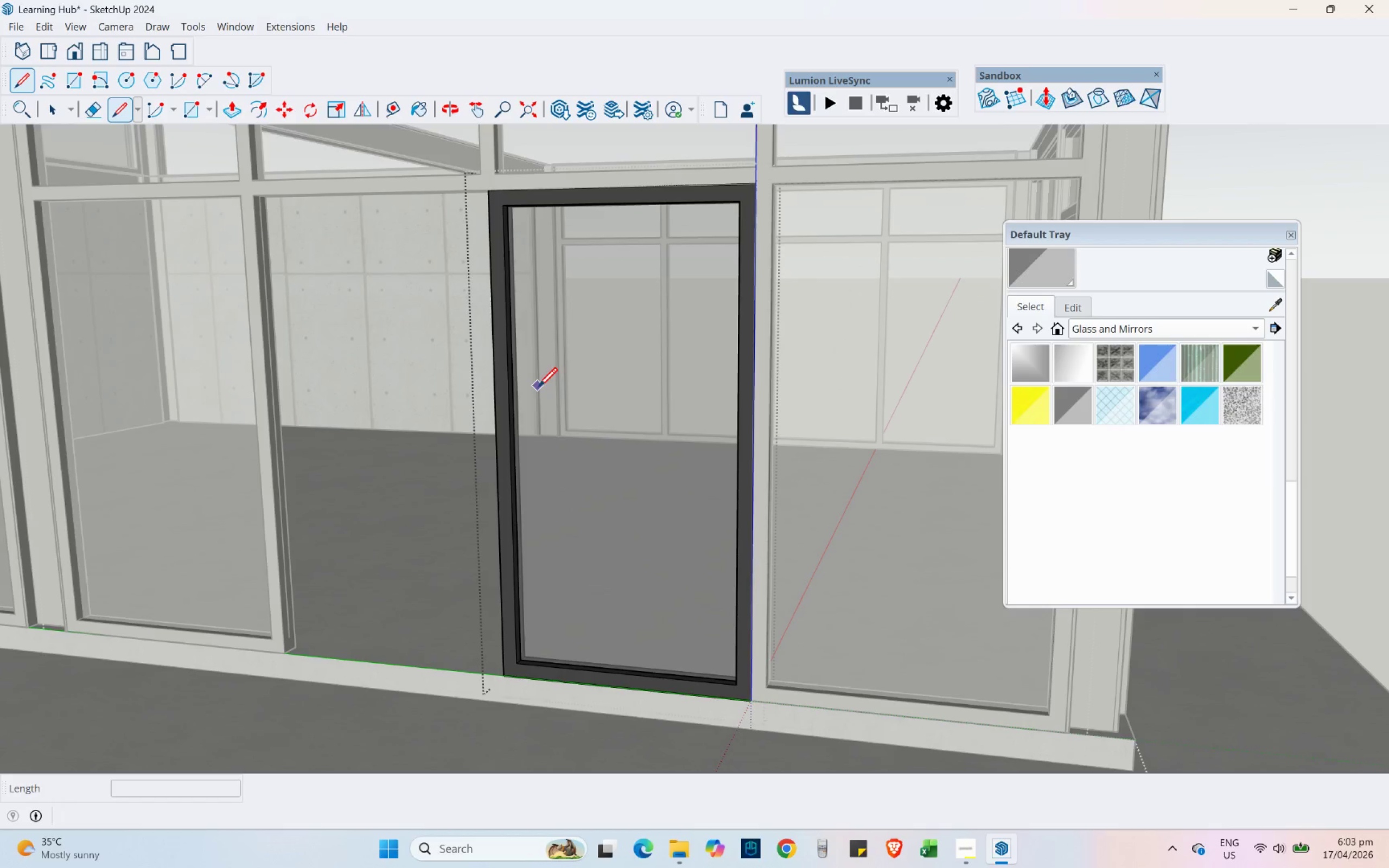 
left_click([536, 385])
 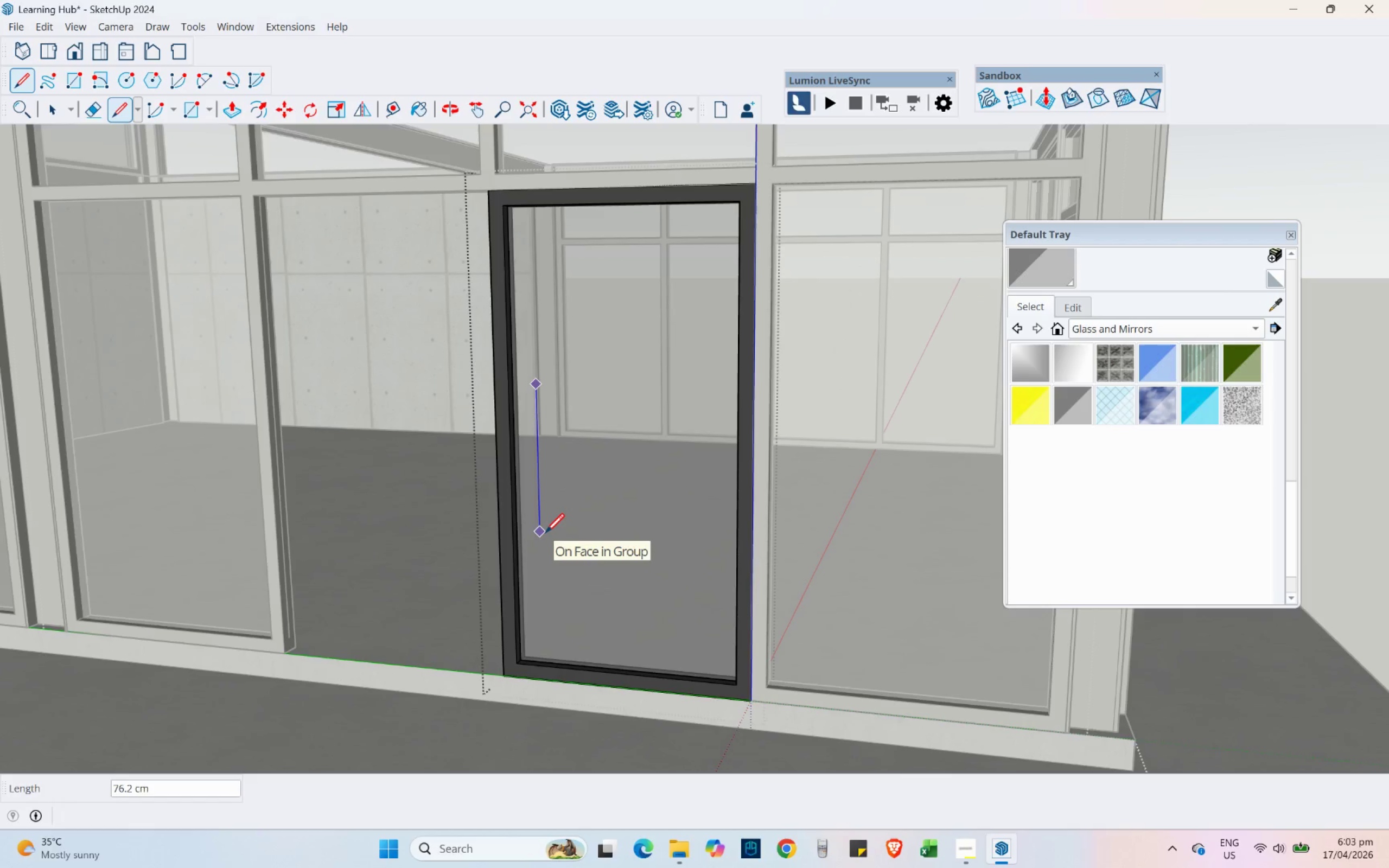 
left_click([545, 532])
 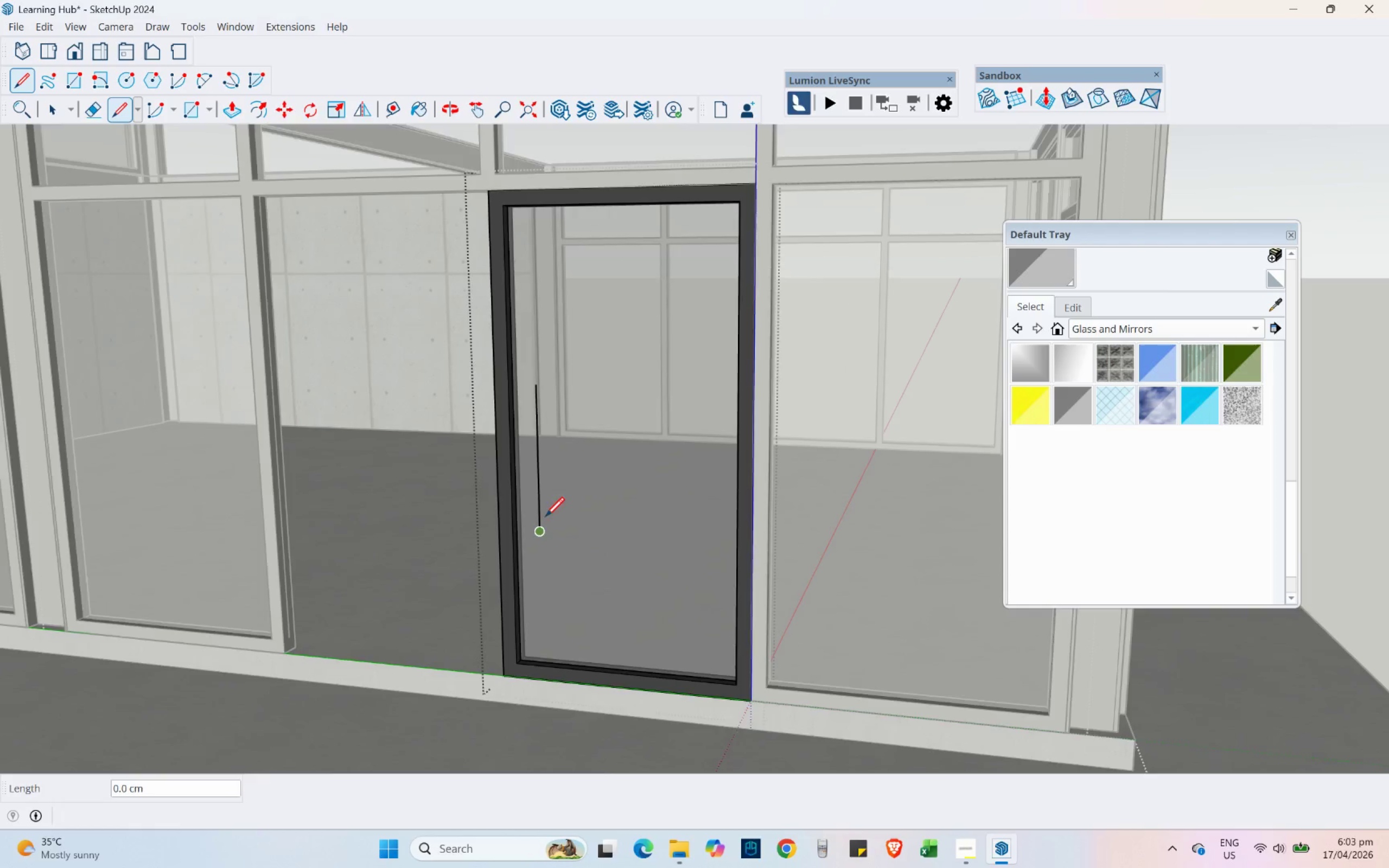 
scroll: coordinate [512, 585], scroll_direction: up, amount: 6.0
 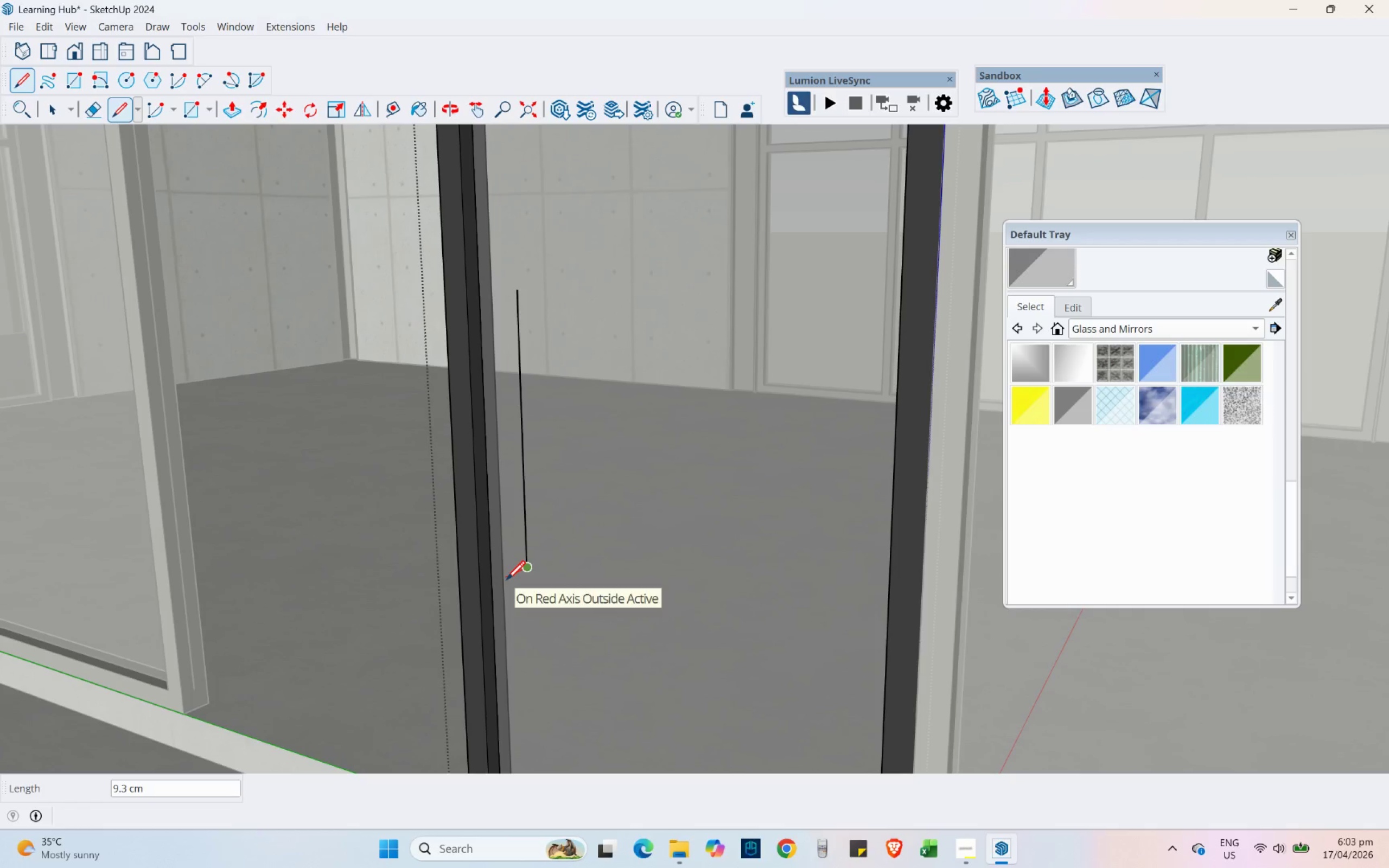 
key(Numpad1)
 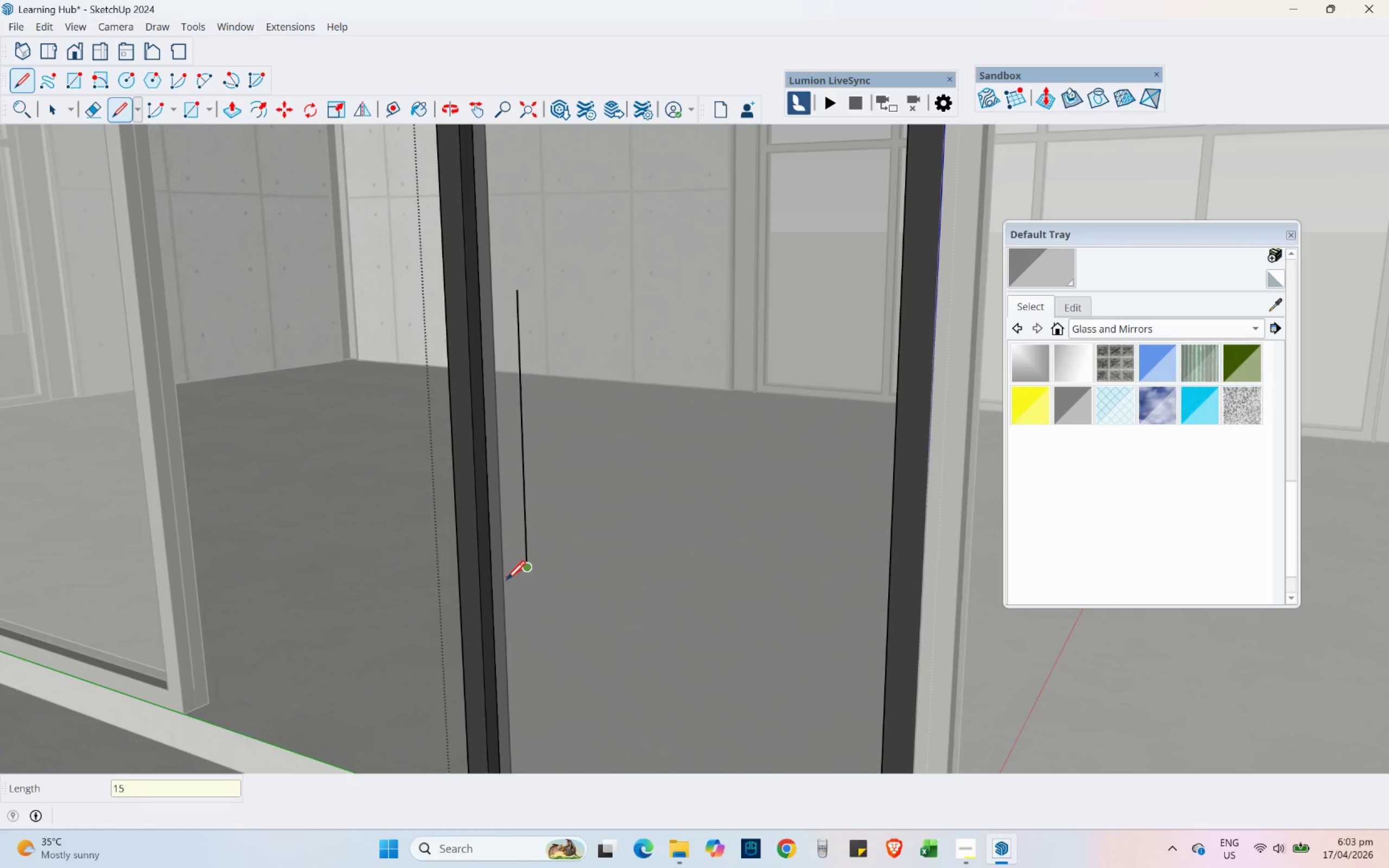 
key(Numpad5)
 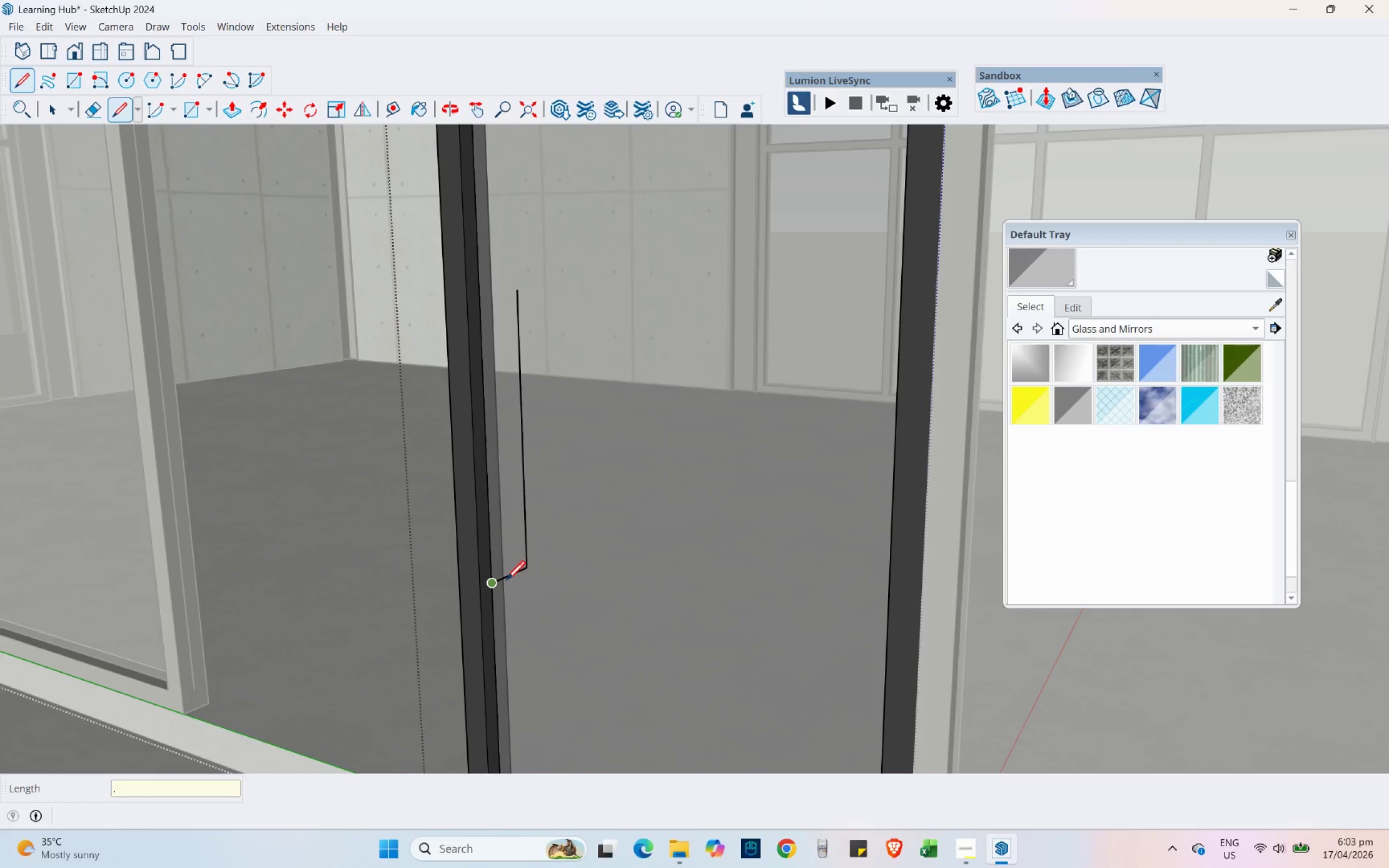 
key(NumpadDecimal)
 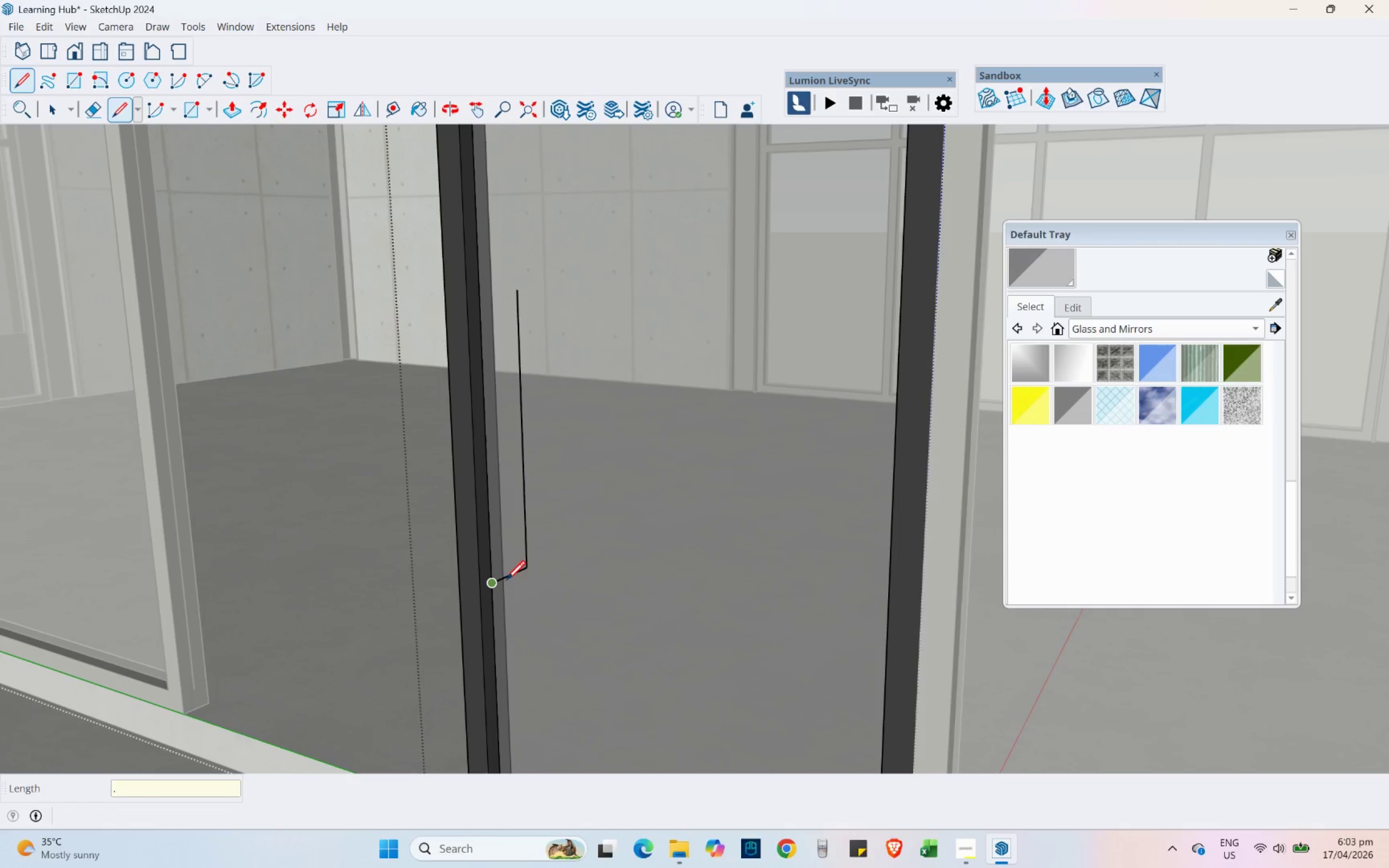 
key(NumpadEnter)
 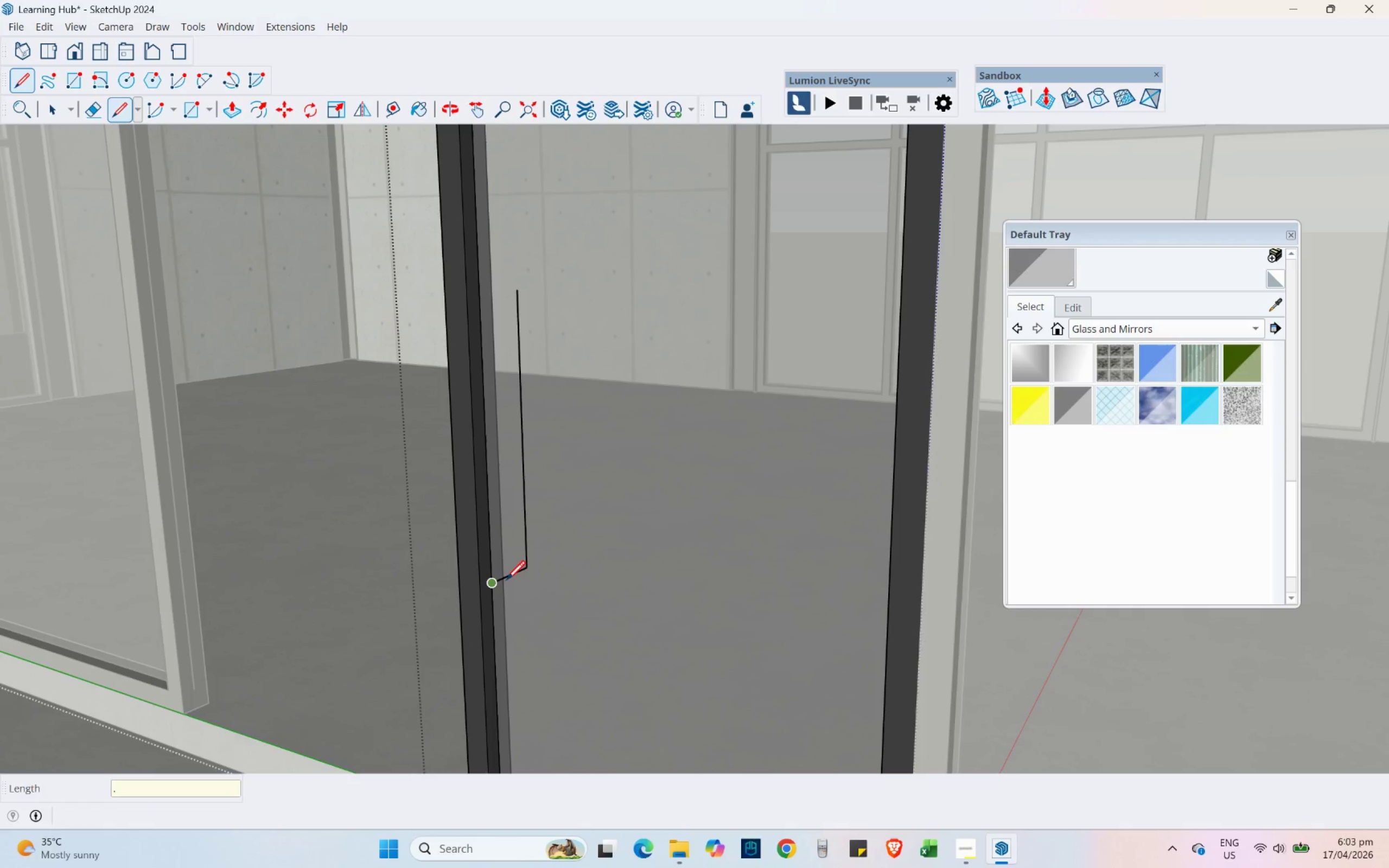 
key(Escape)
 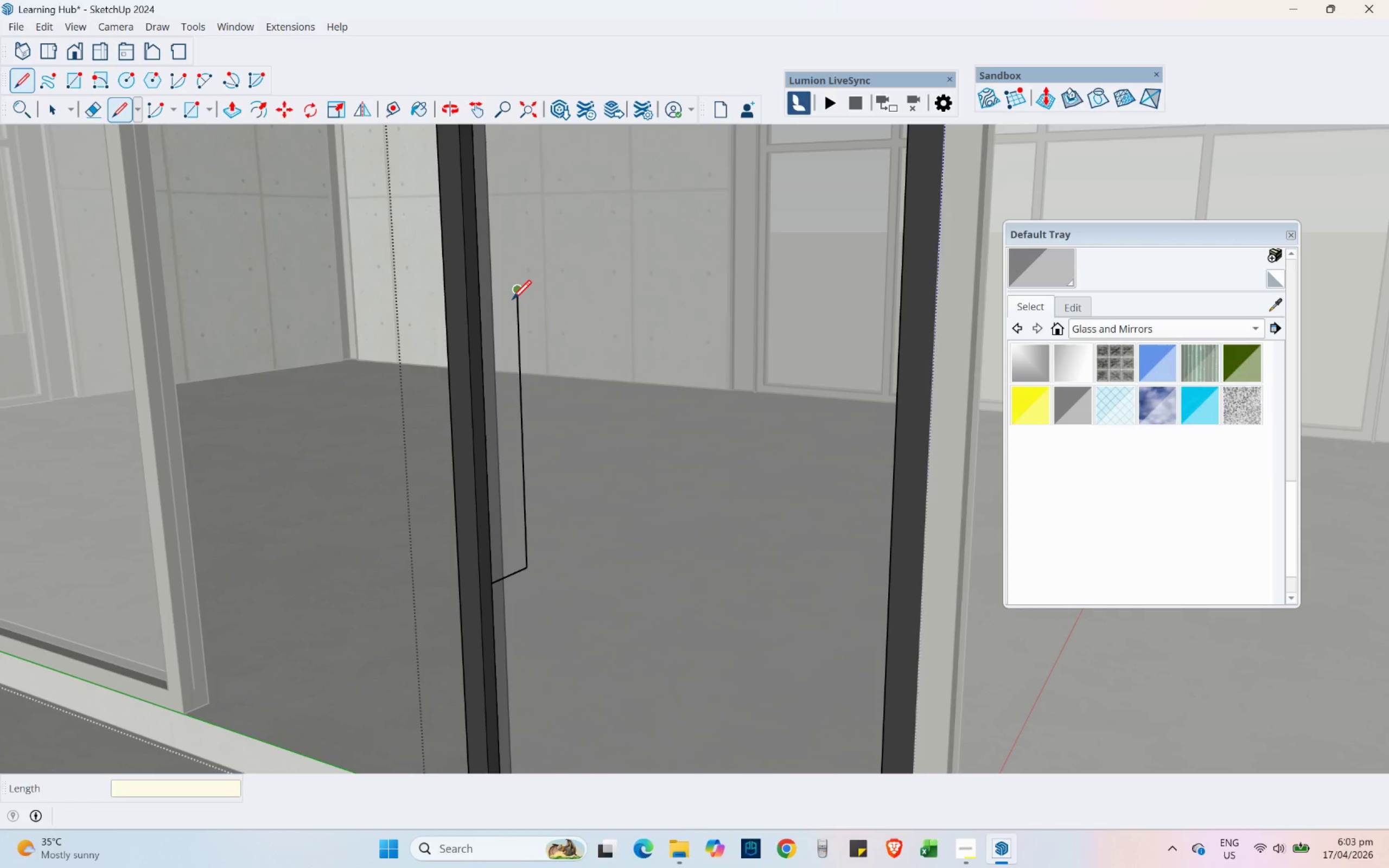 
left_click([512, 299])
 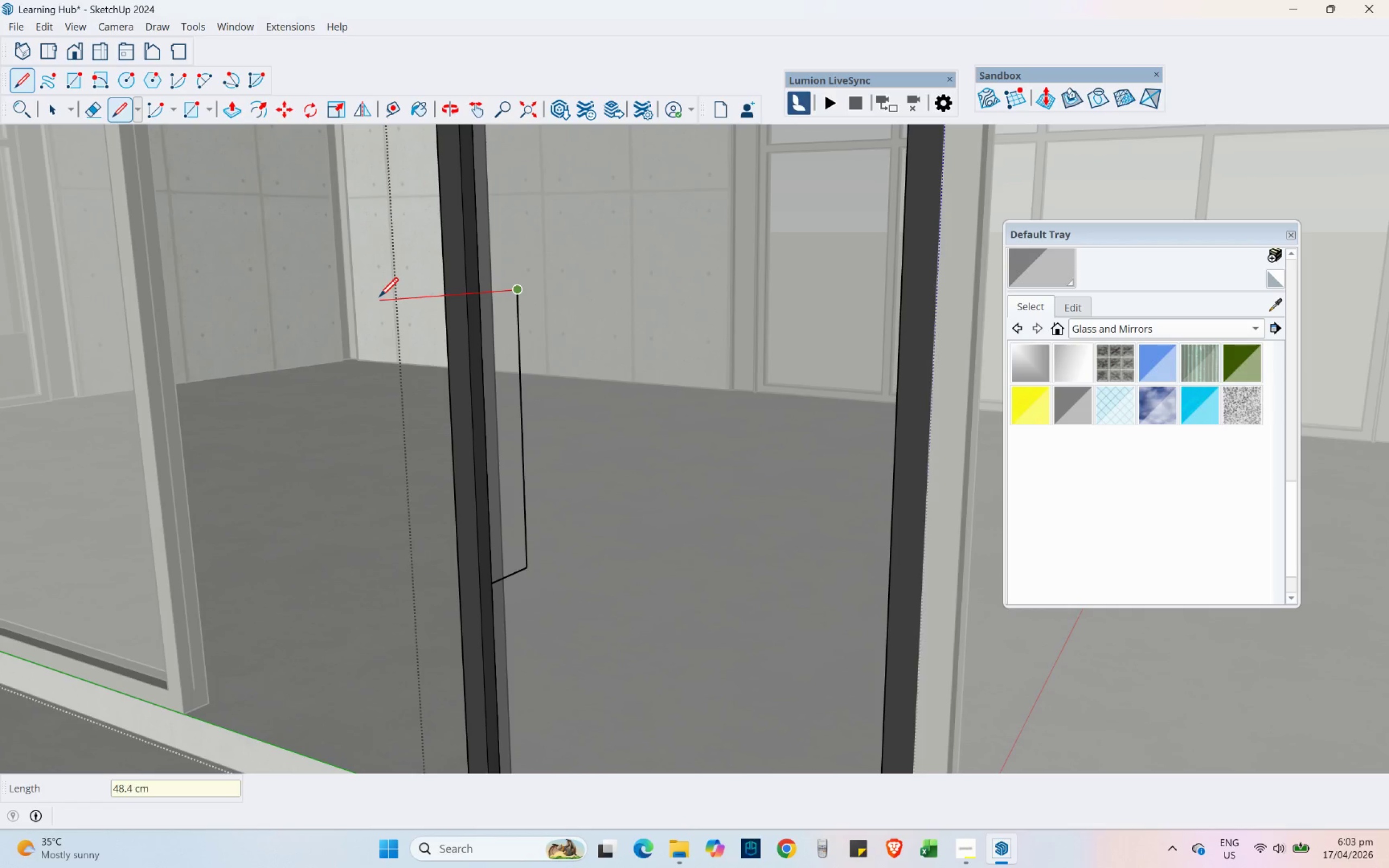 
key(Numpad1)
 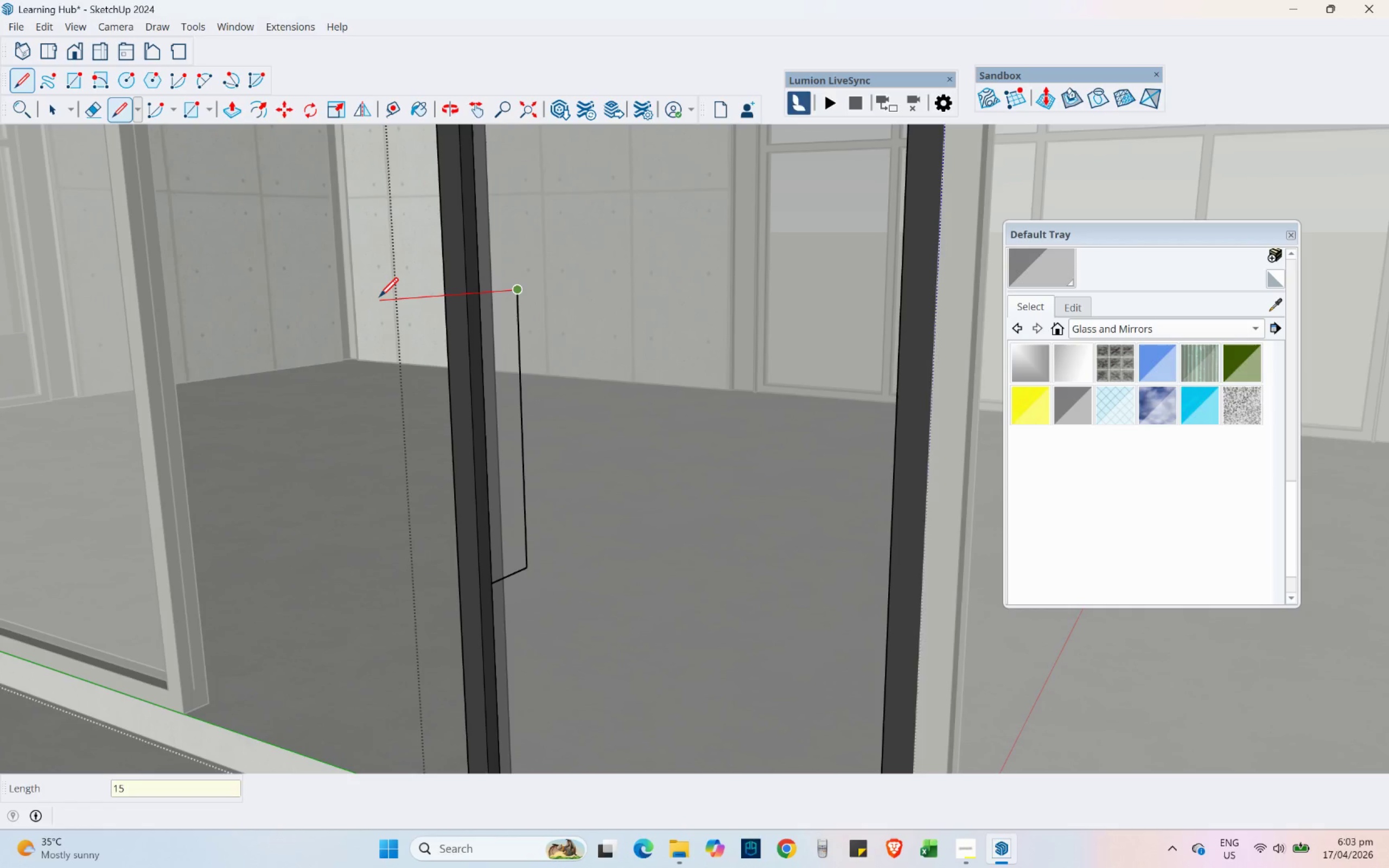 
key(Numpad5)
 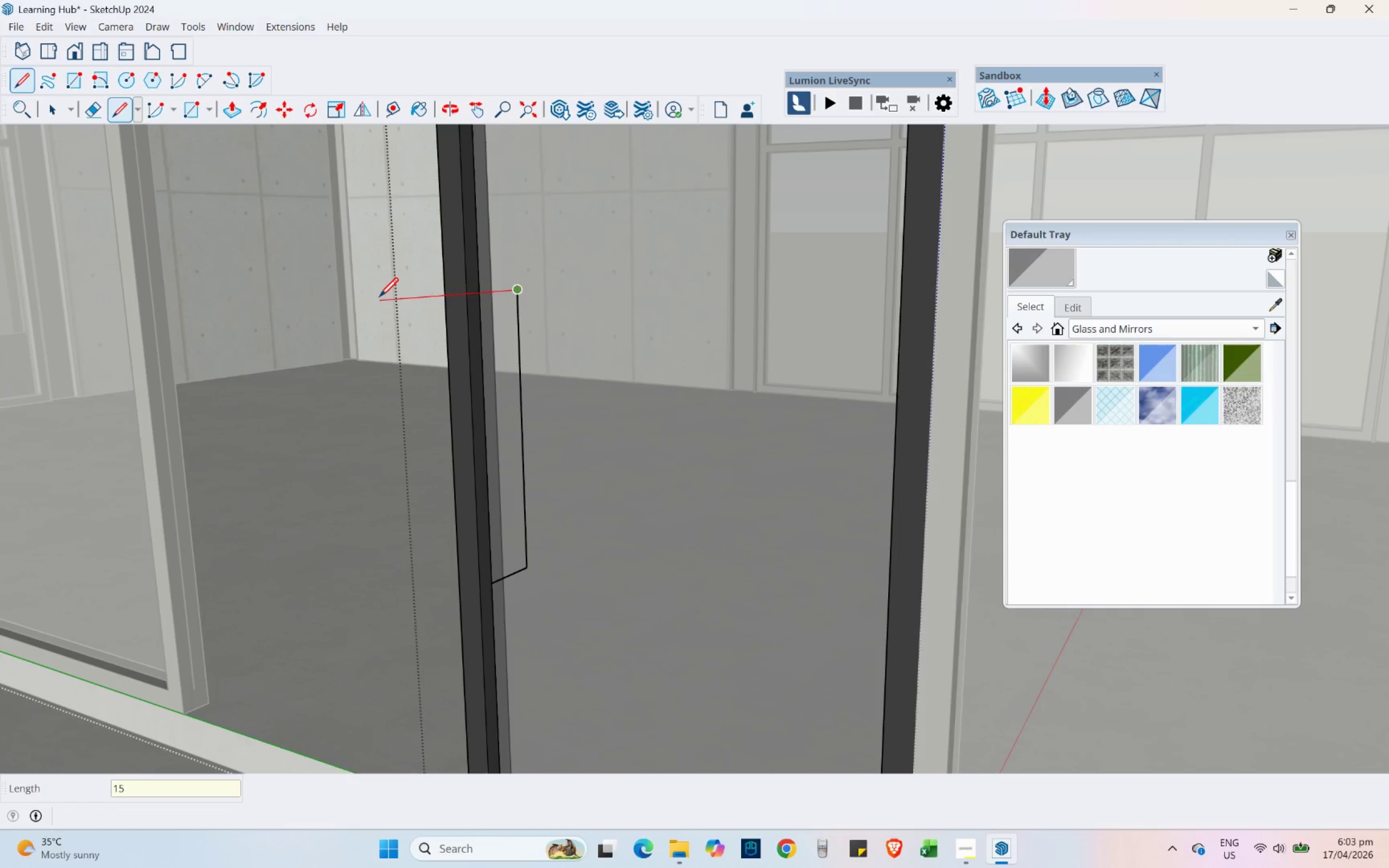 
key(NumpadEnter)
 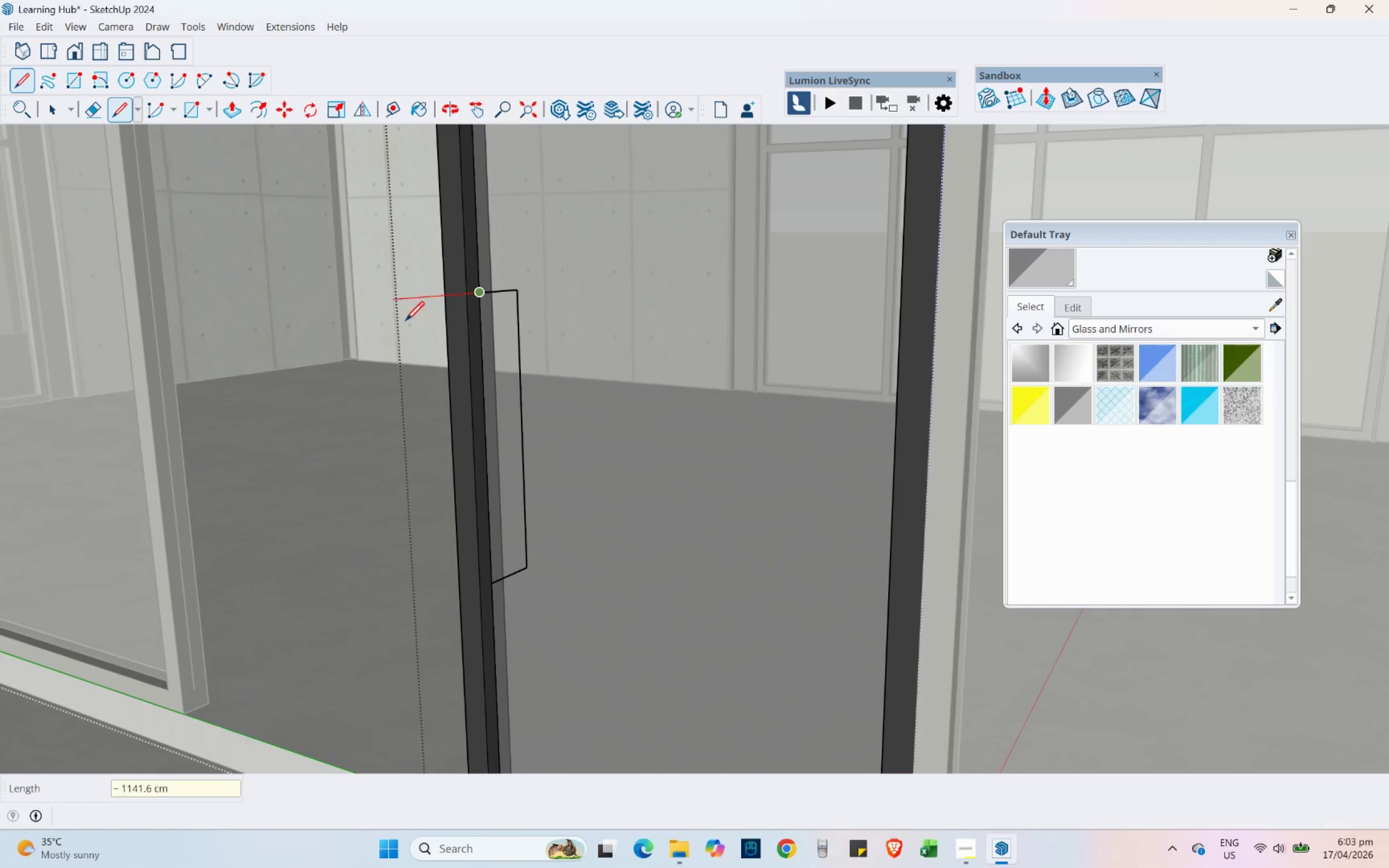 
key(C)
 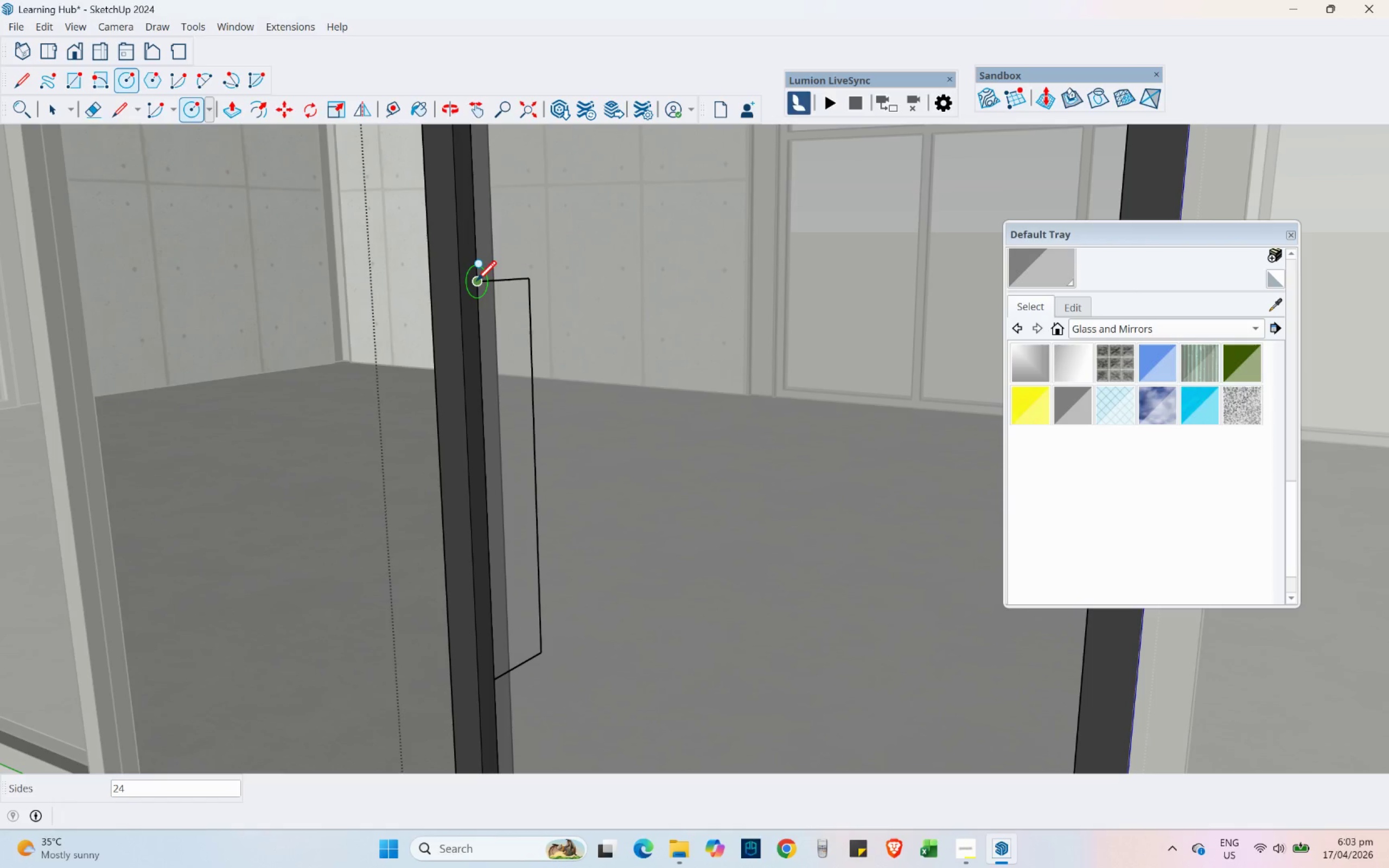 
scroll: coordinate [490, 318], scroll_direction: up, amount: 3.0
 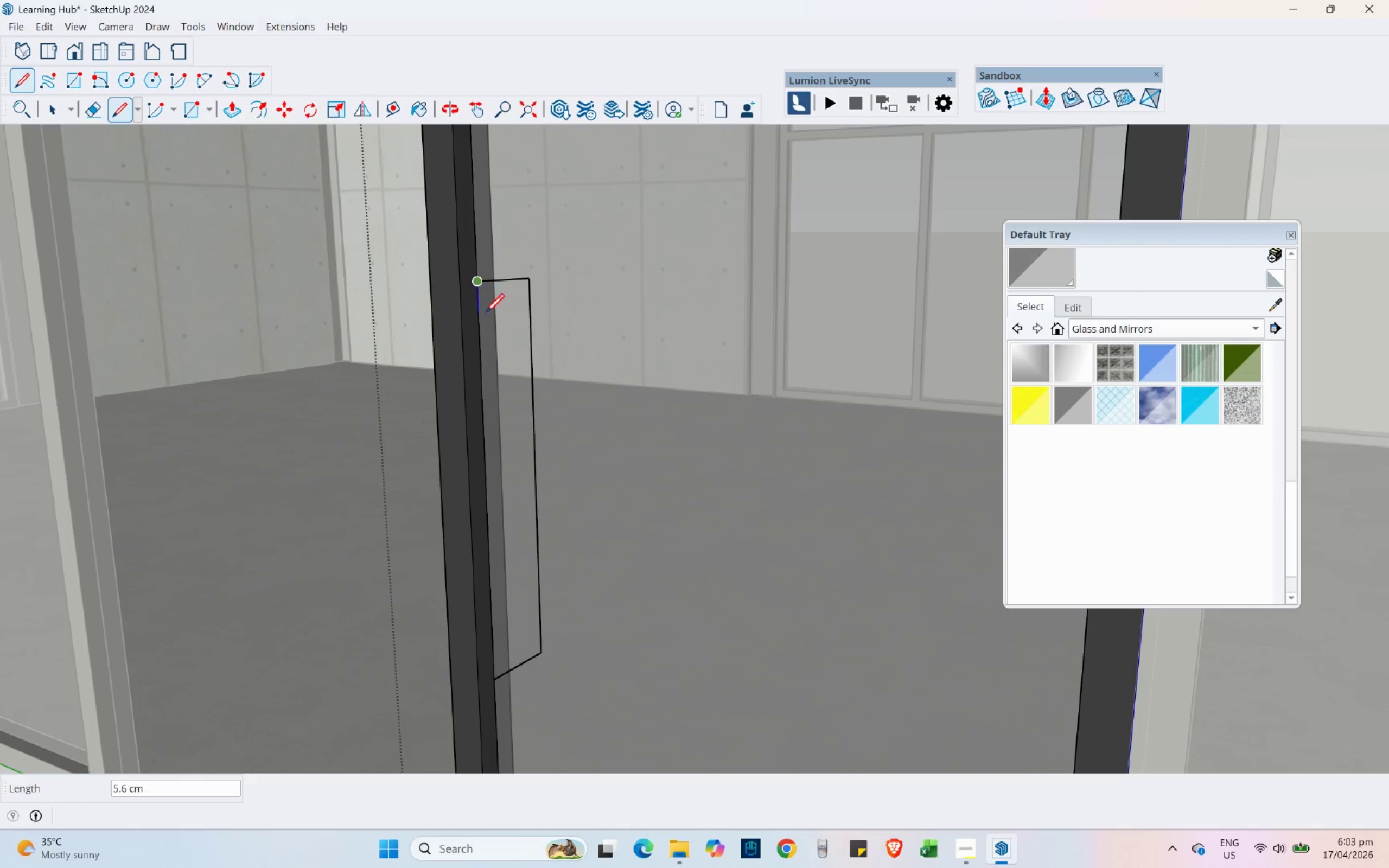 
left_click([476, 279])
 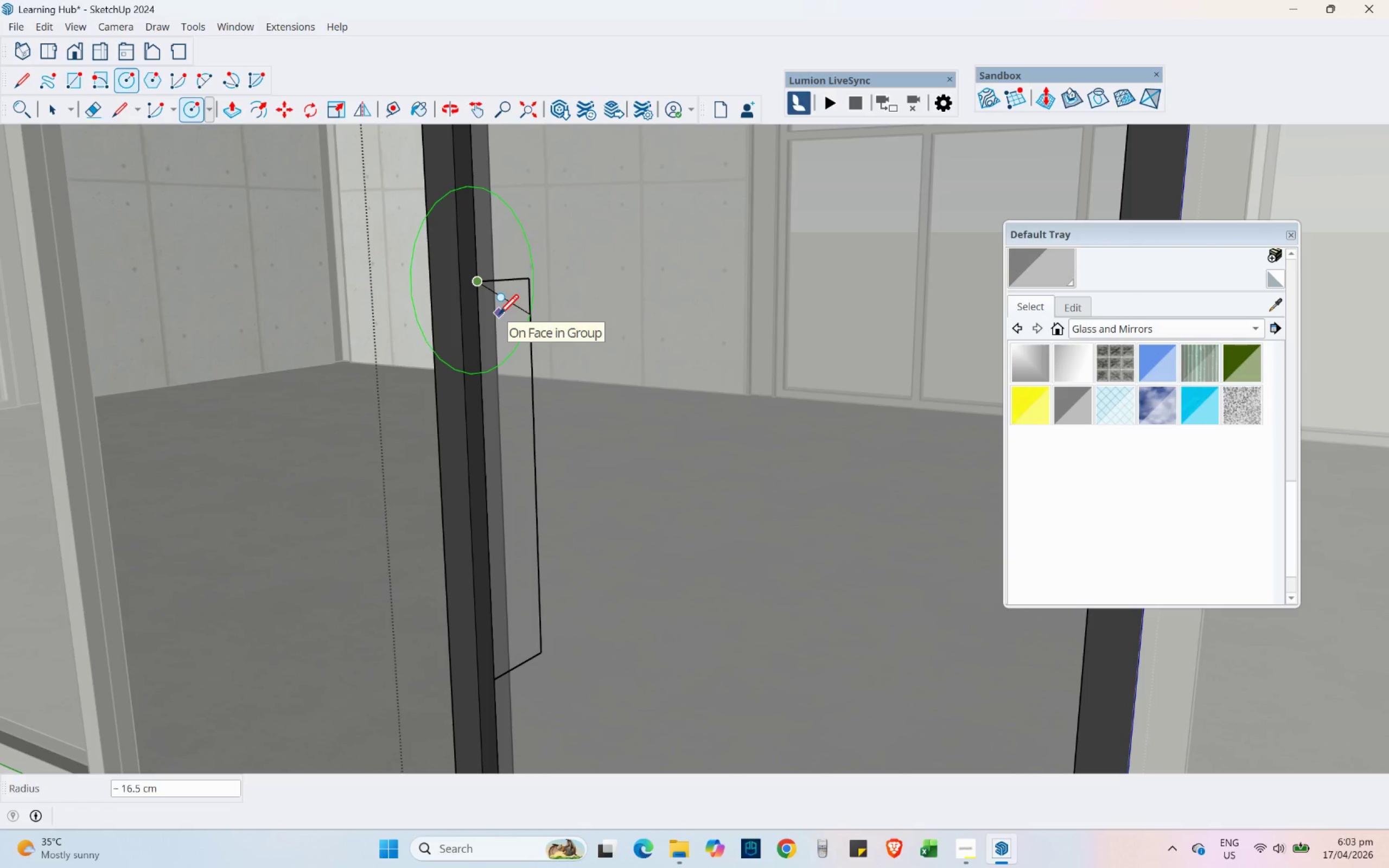 
key(Numpad2)
 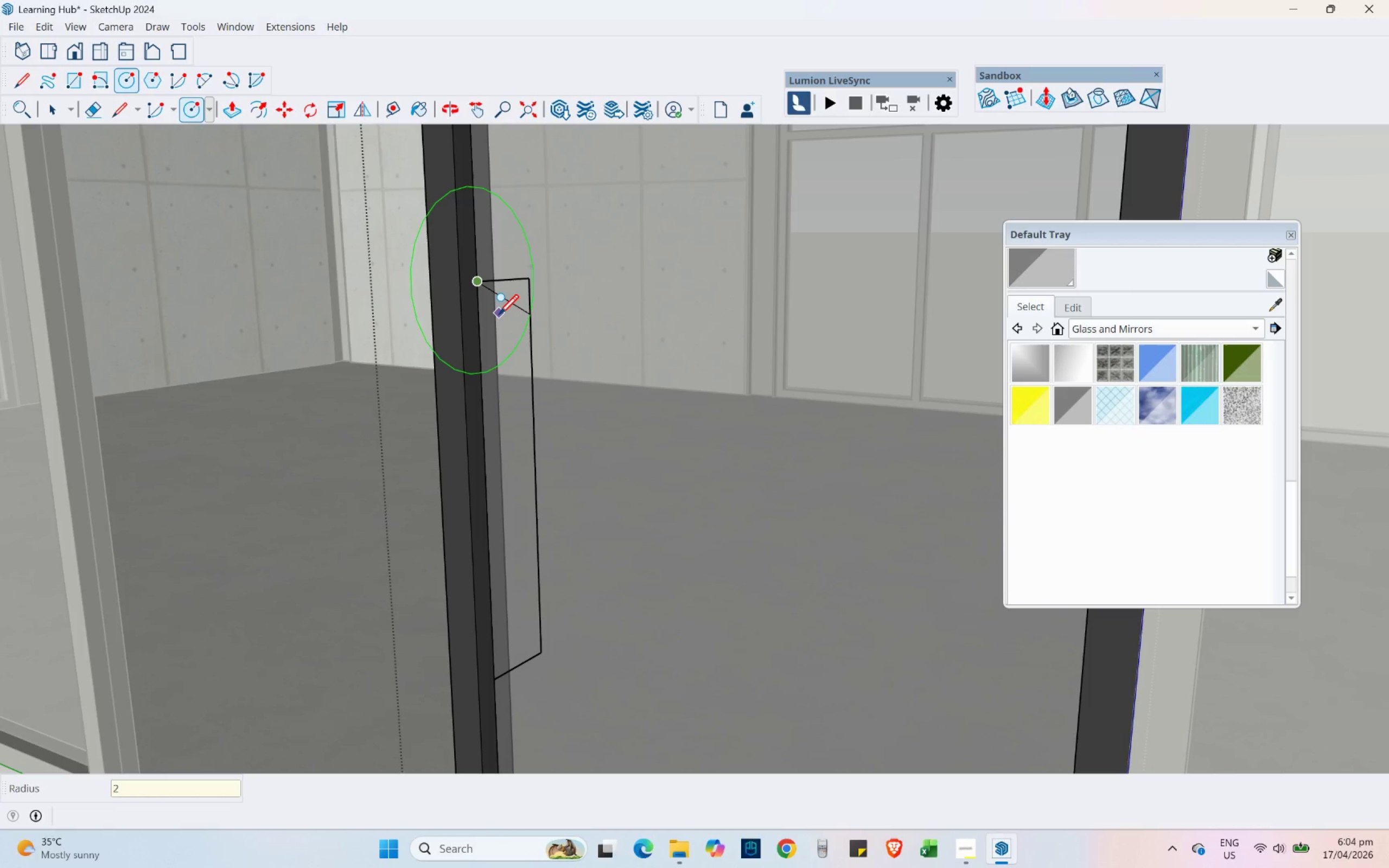 
key(NumpadDecimal)
 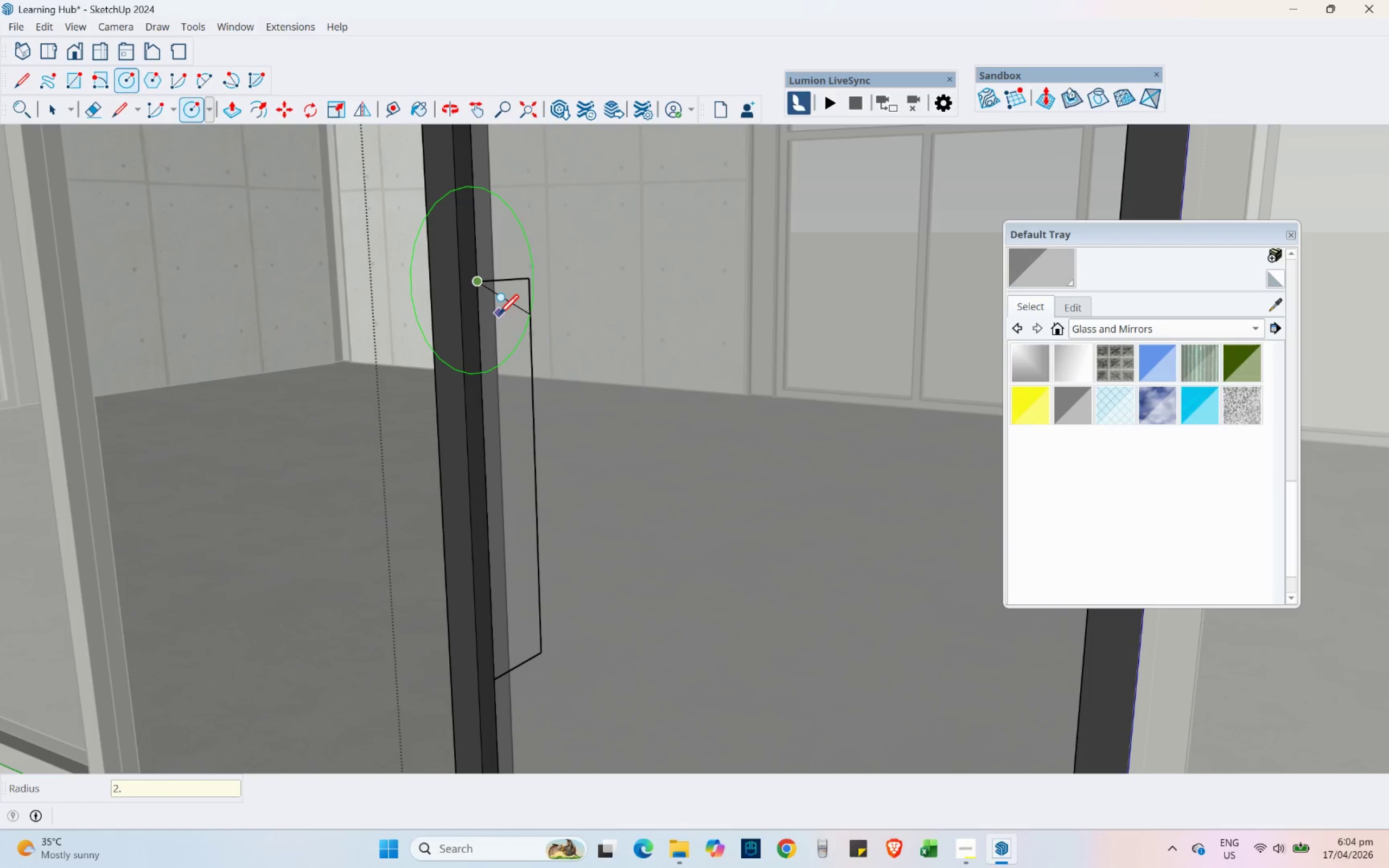 
key(Numpad5)
 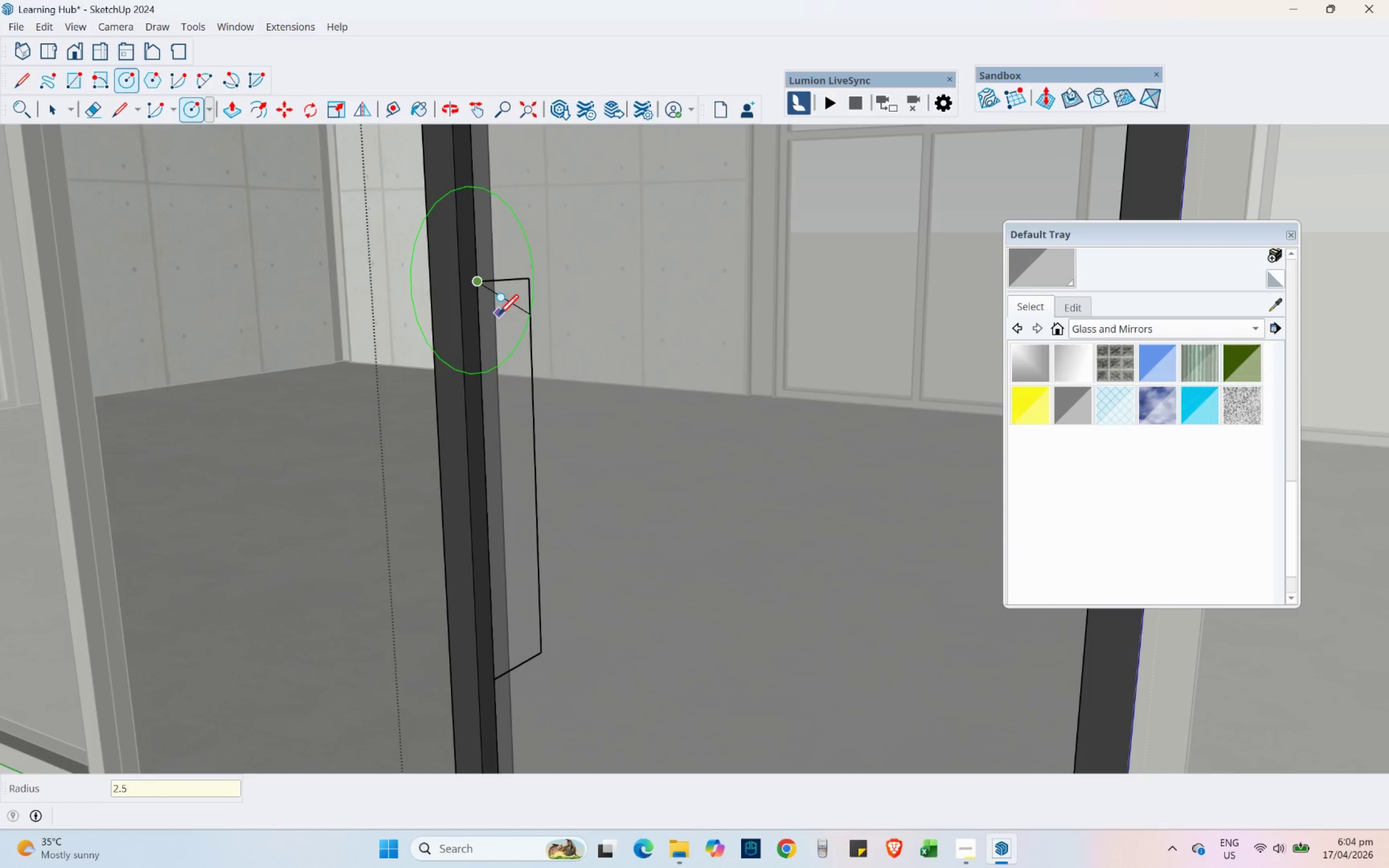 
key(NumpadEnter)
 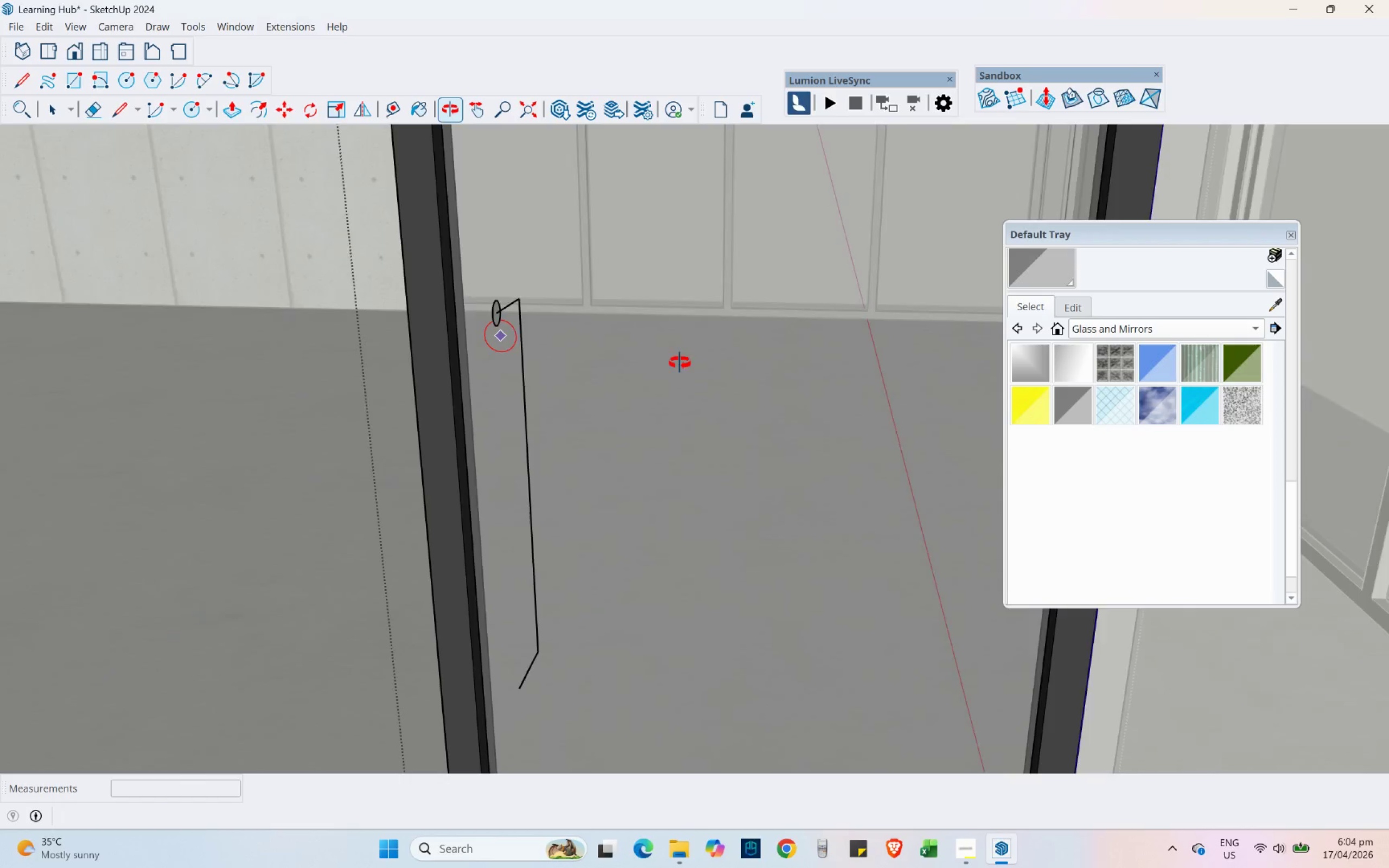 
scroll: coordinate [545, 291], scroll_direction: up, amount: 3.0
 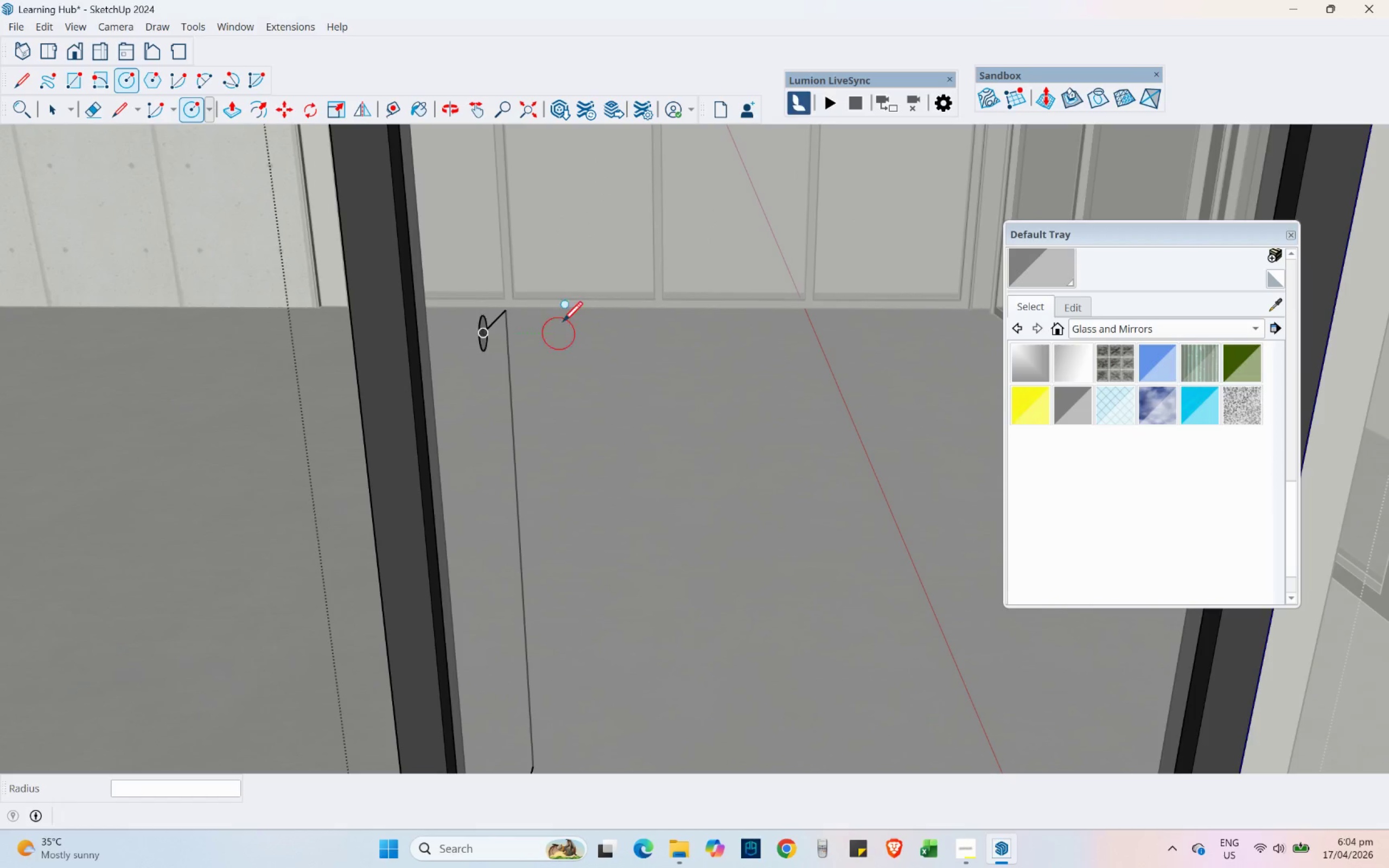 
key(Control+X)
 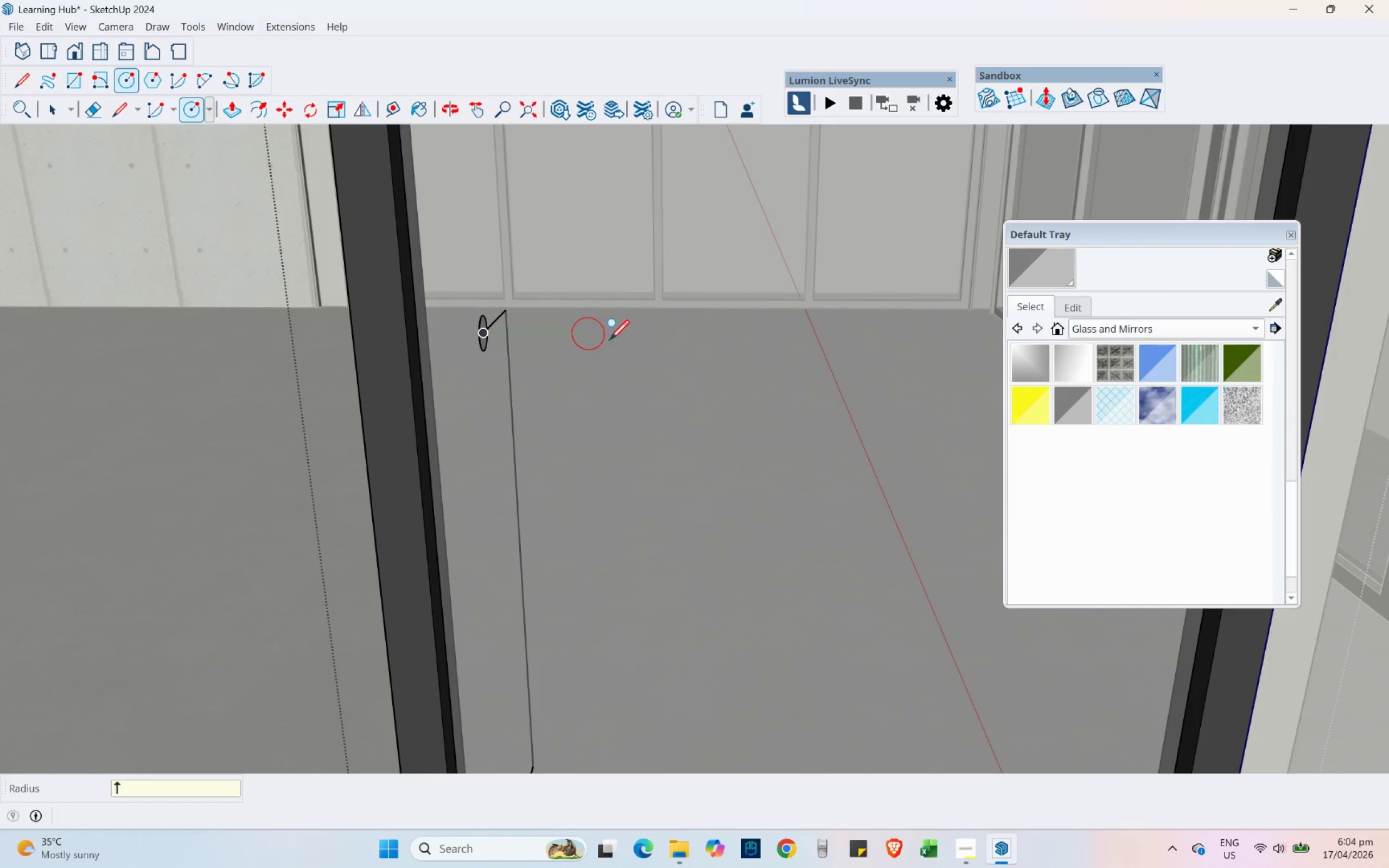 
key(Control+Z)
 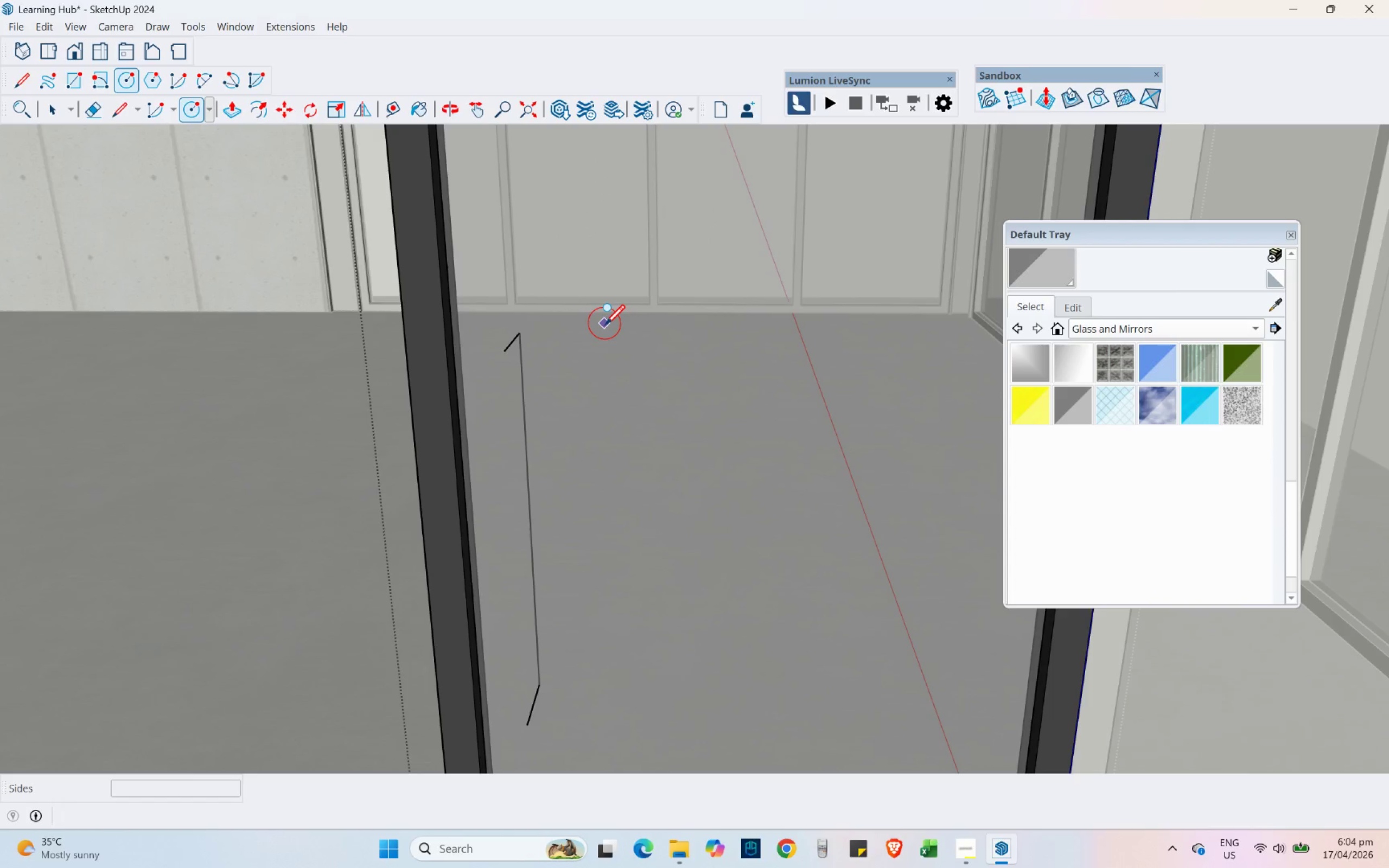 
scroll: coordinate [561, 400], scroll_direction: down, amount: 3.0
 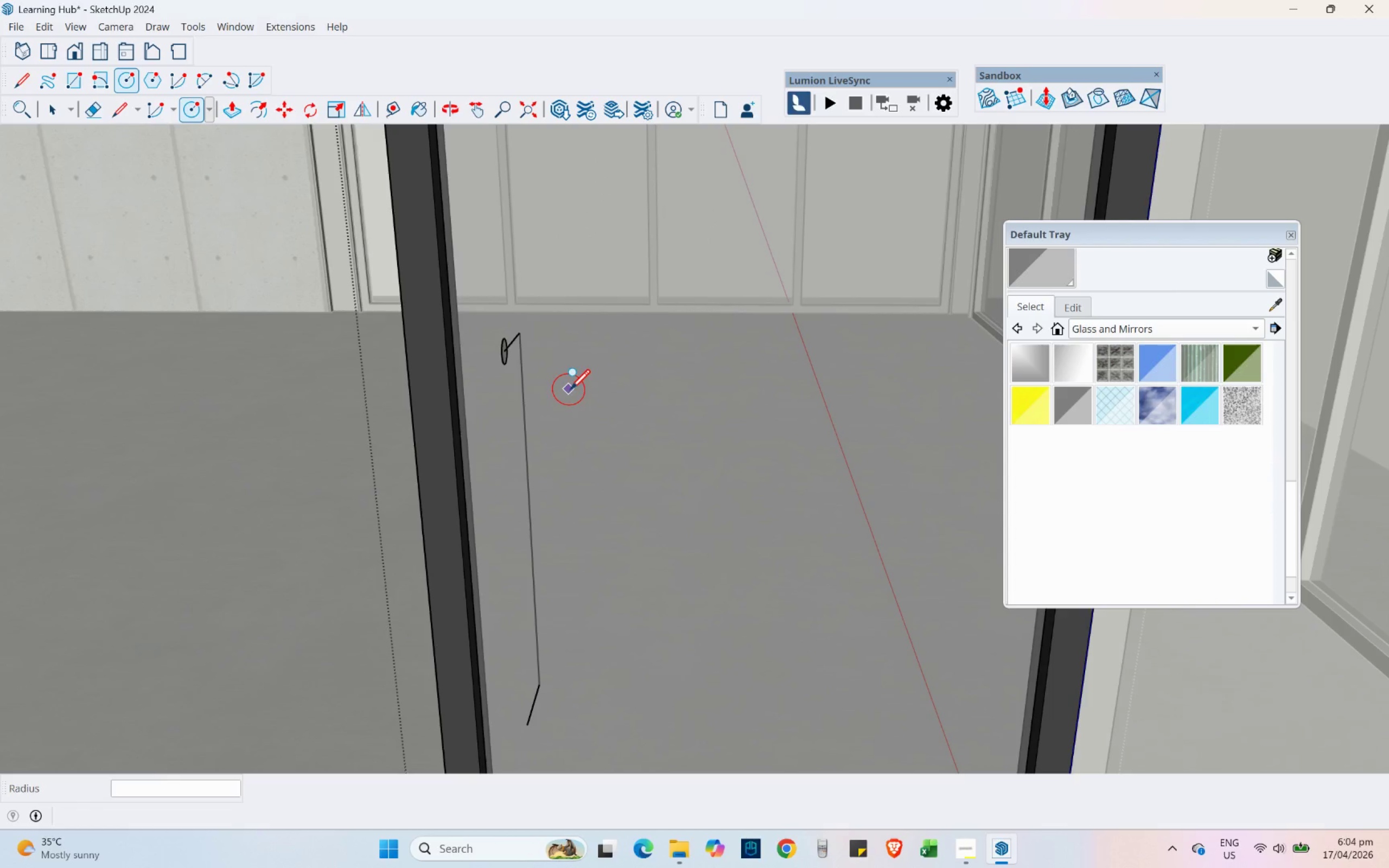 
left_click([605, 323])
 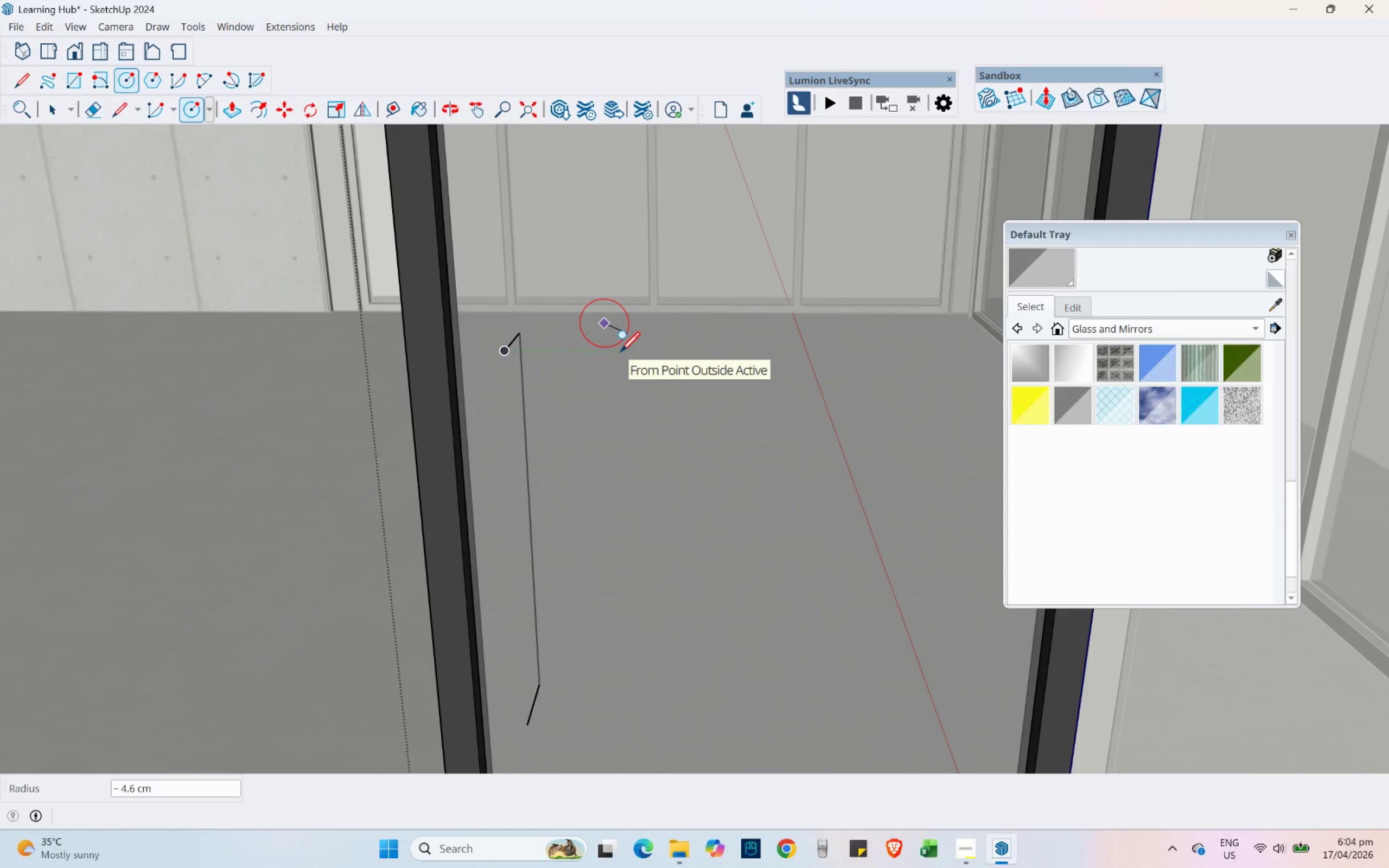 
key(Numpad2)
 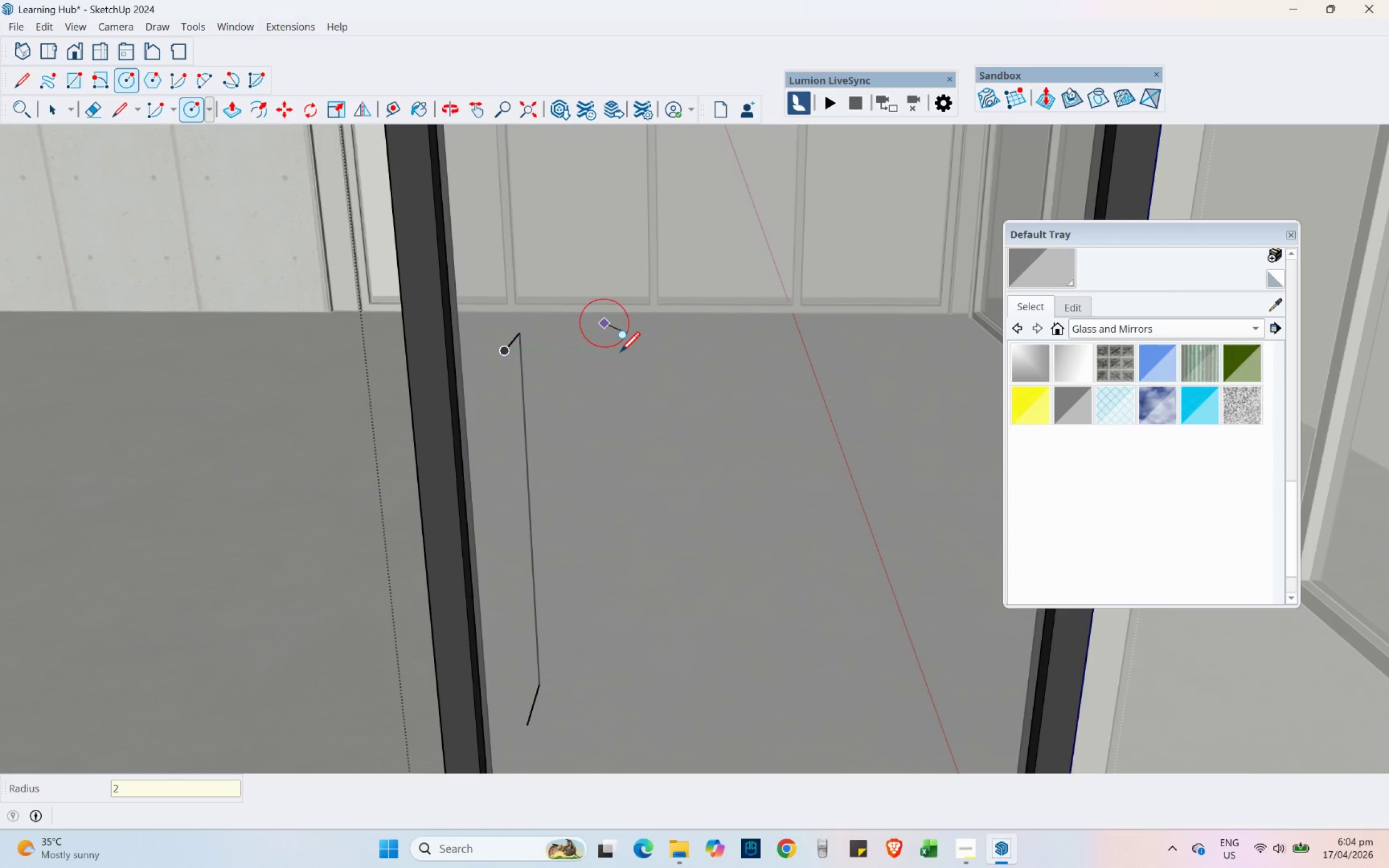 
key(NumpadDecimal)
 